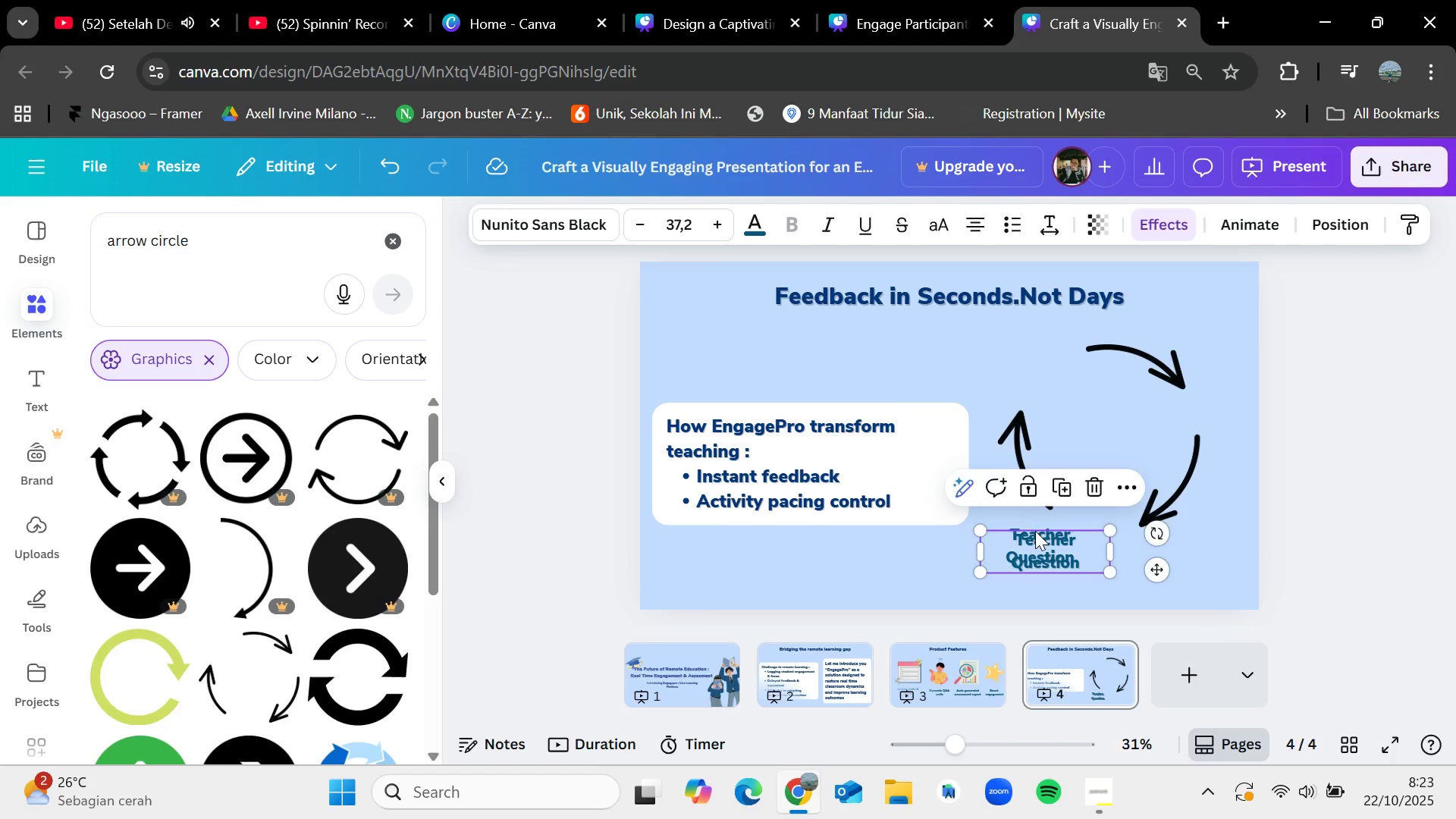 
left_click_drag(start_coordinate=[1037, 549], to_coordinate=[1033, 370])
 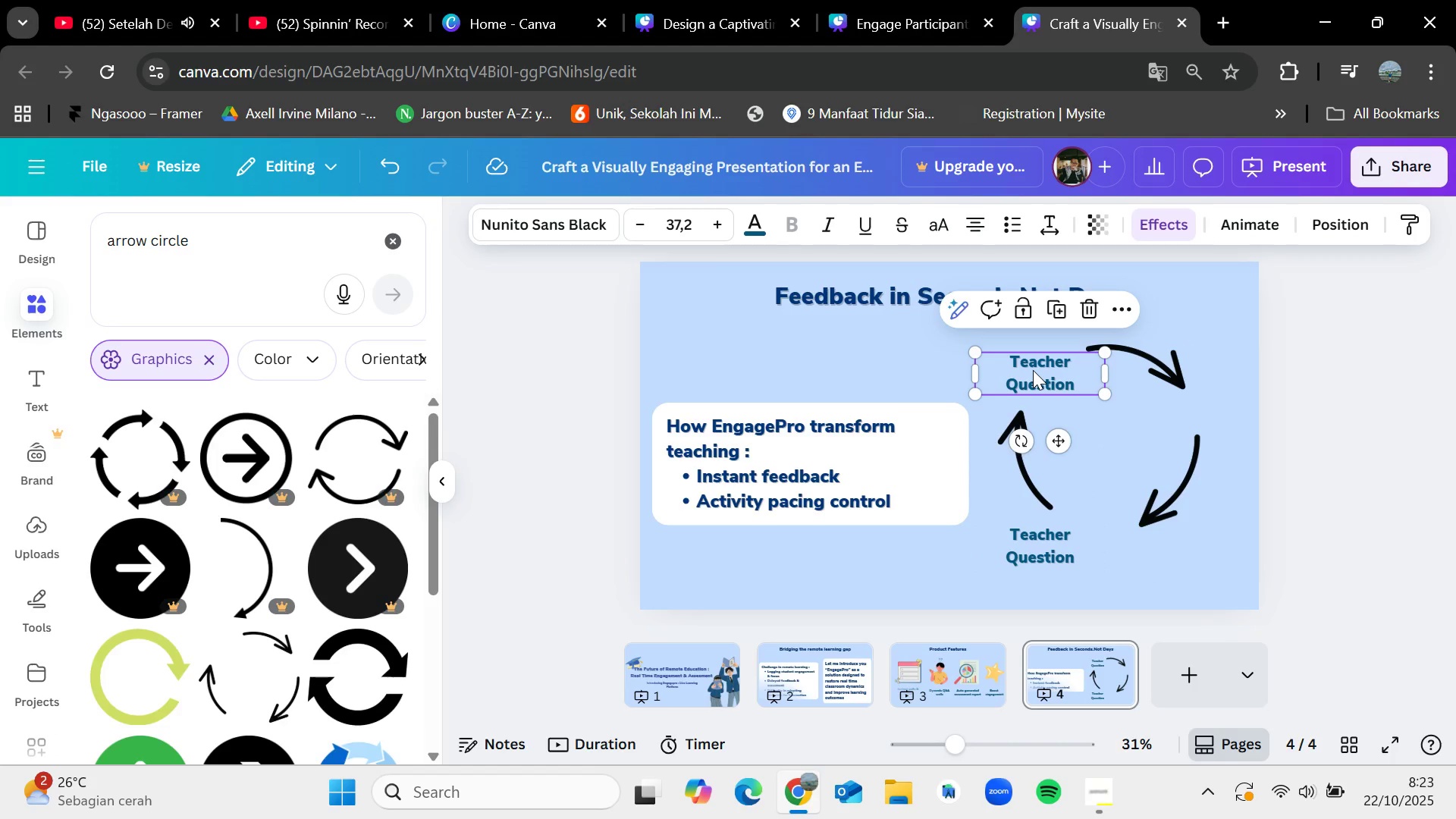 
wait(6.44)
 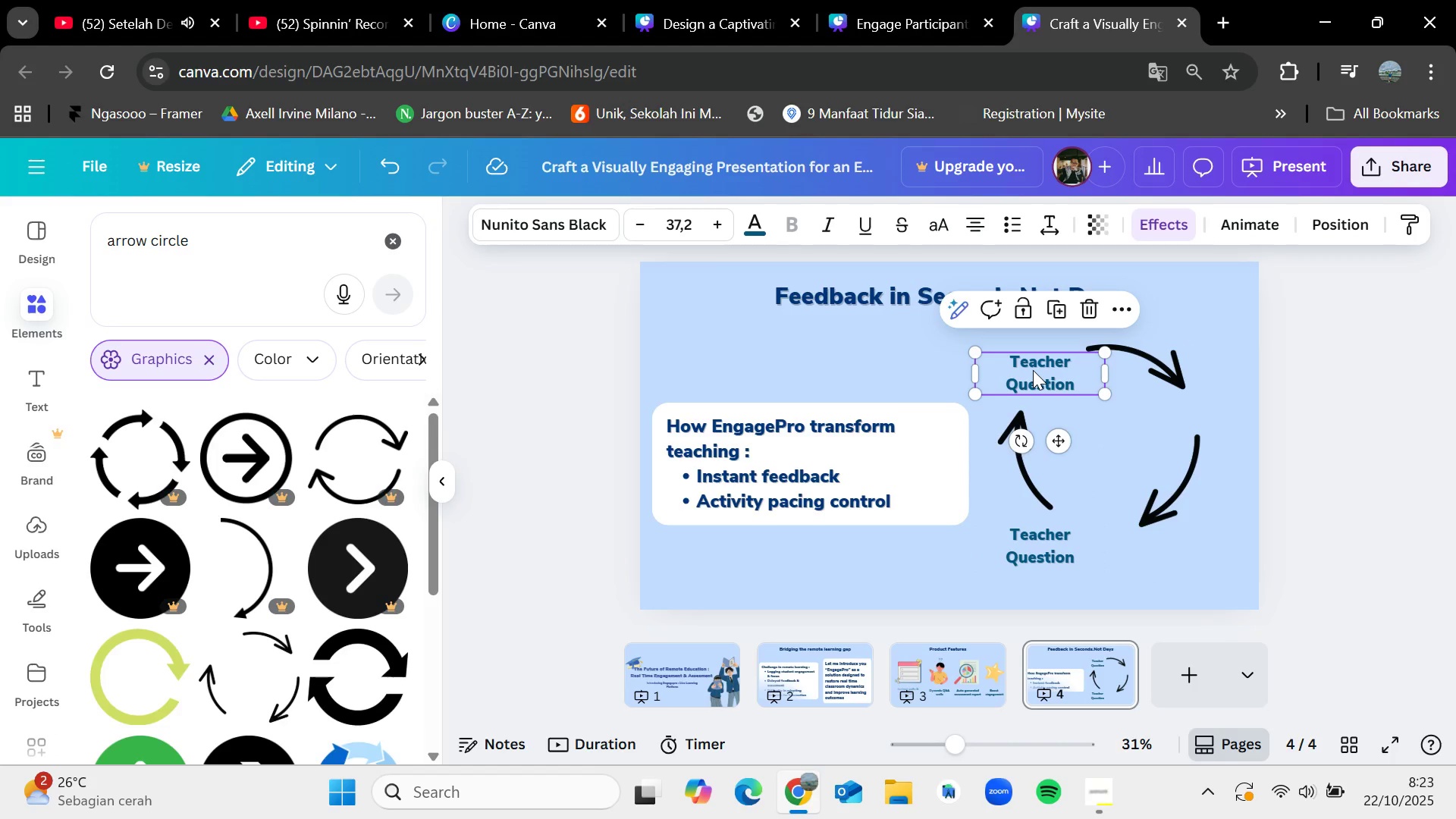 
double_click([1033, 370])
 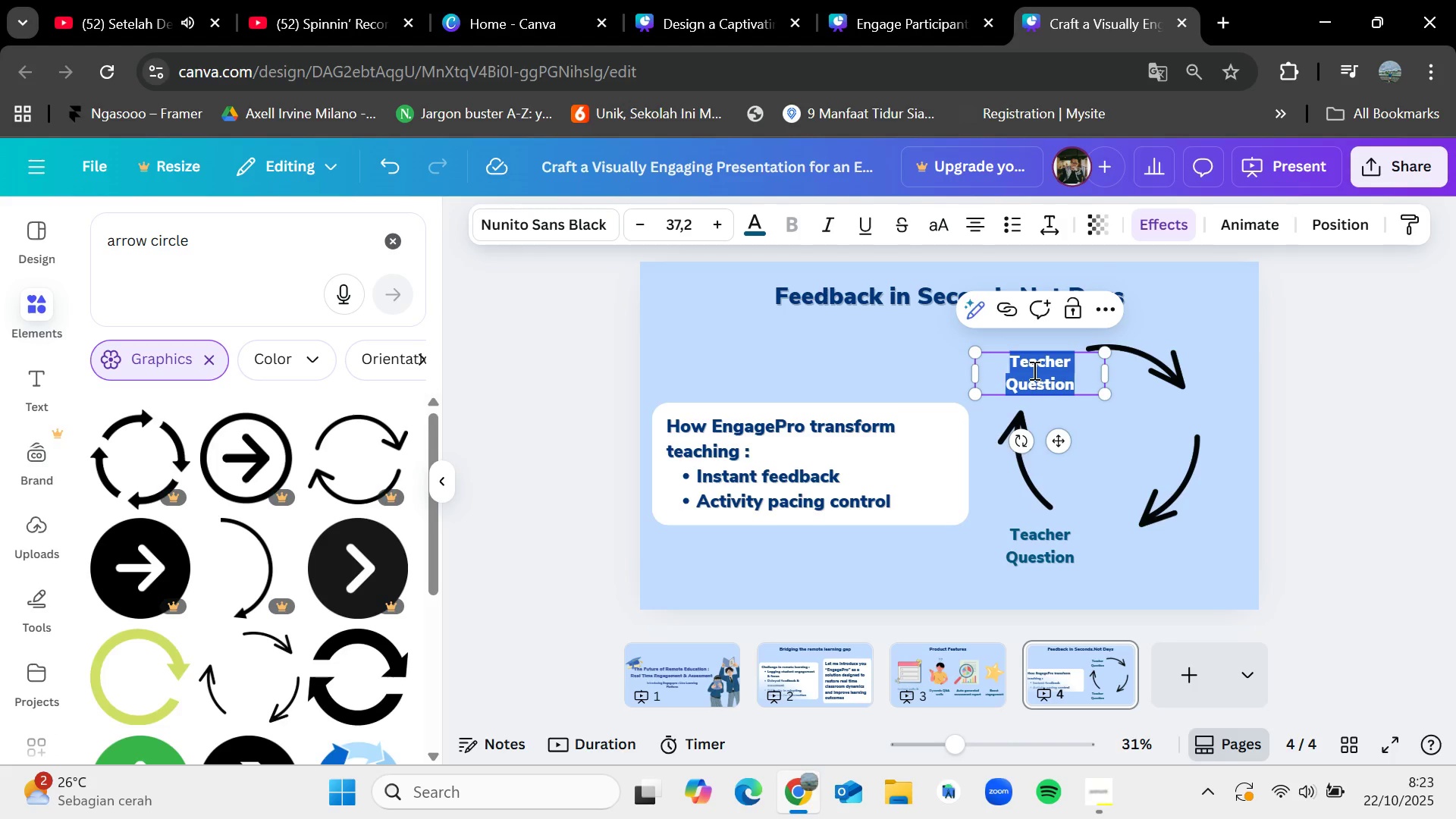 
key(Backspace)
type(Student)
 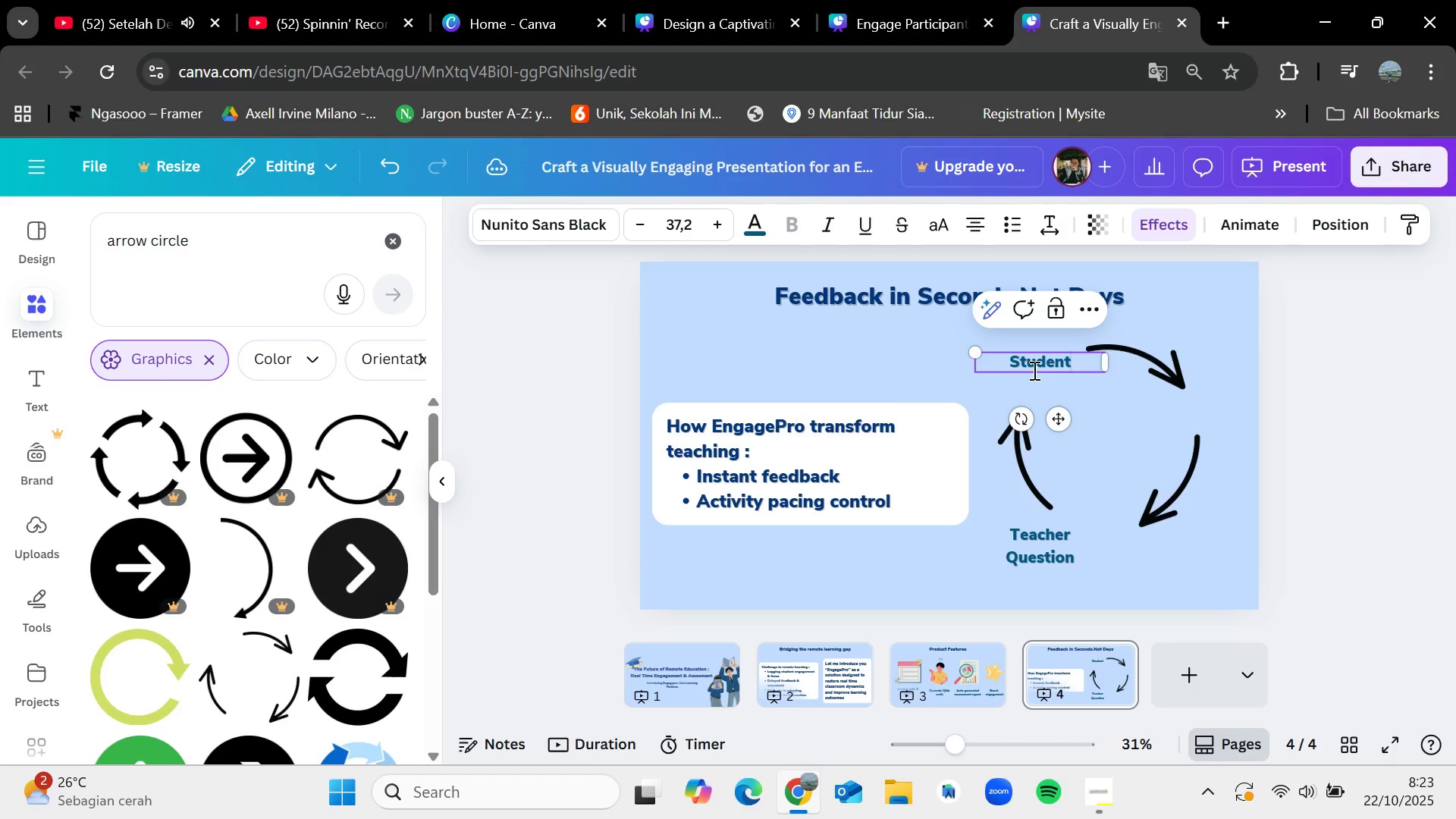 
key(Enter)
 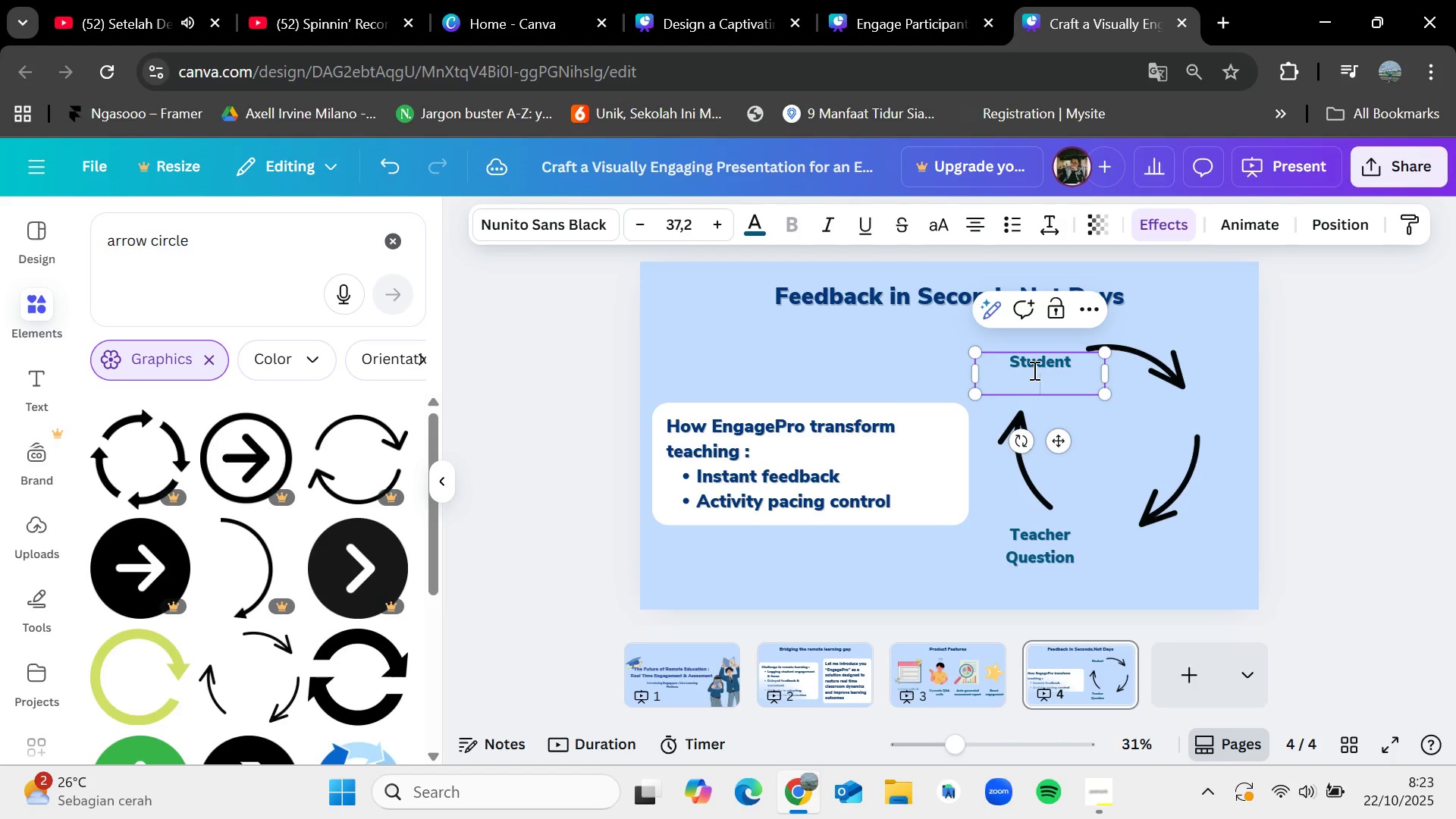 
type(Response)
 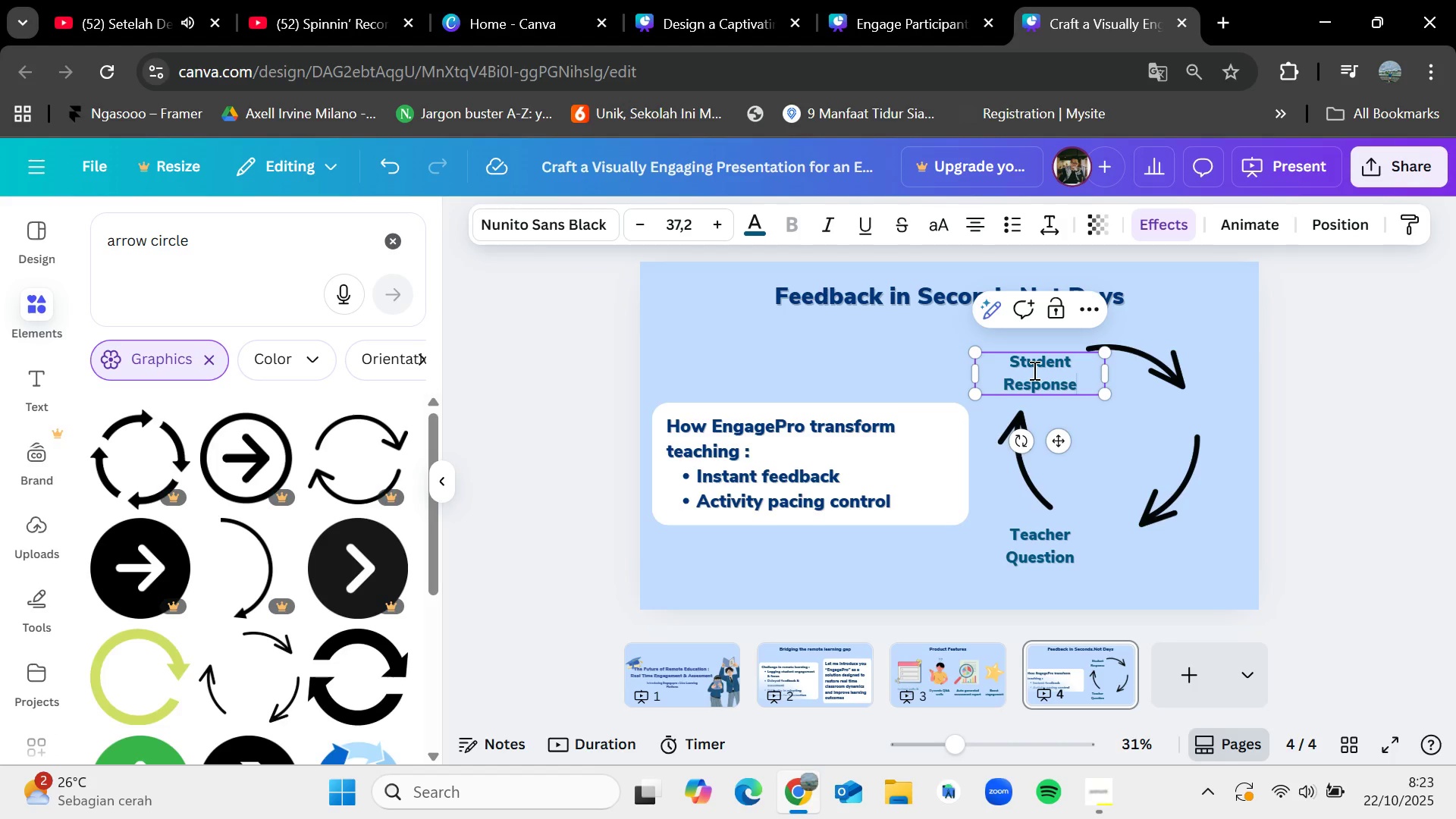 
left_click([1294, 375])
 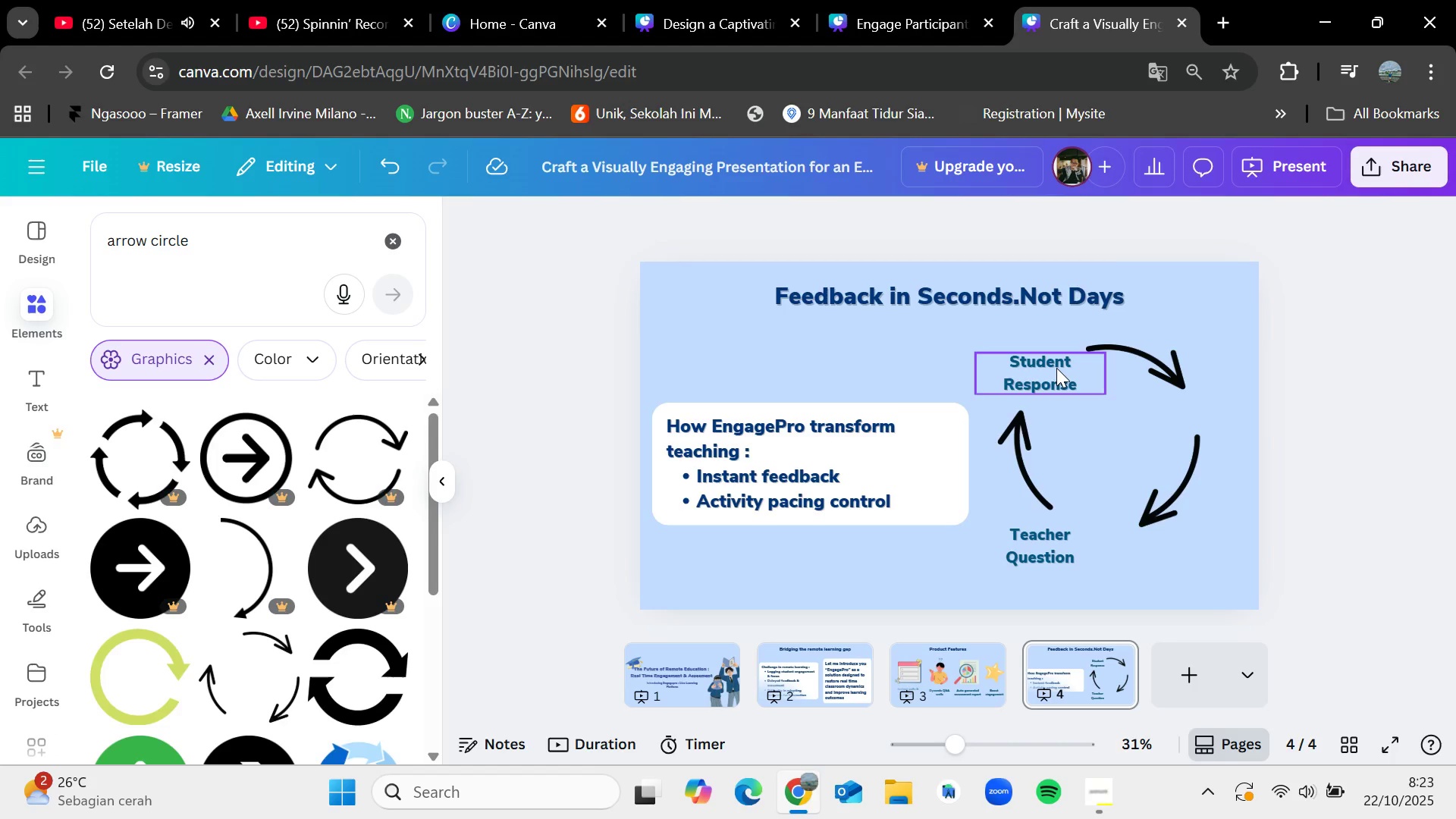 
left_click([1056, 368])
 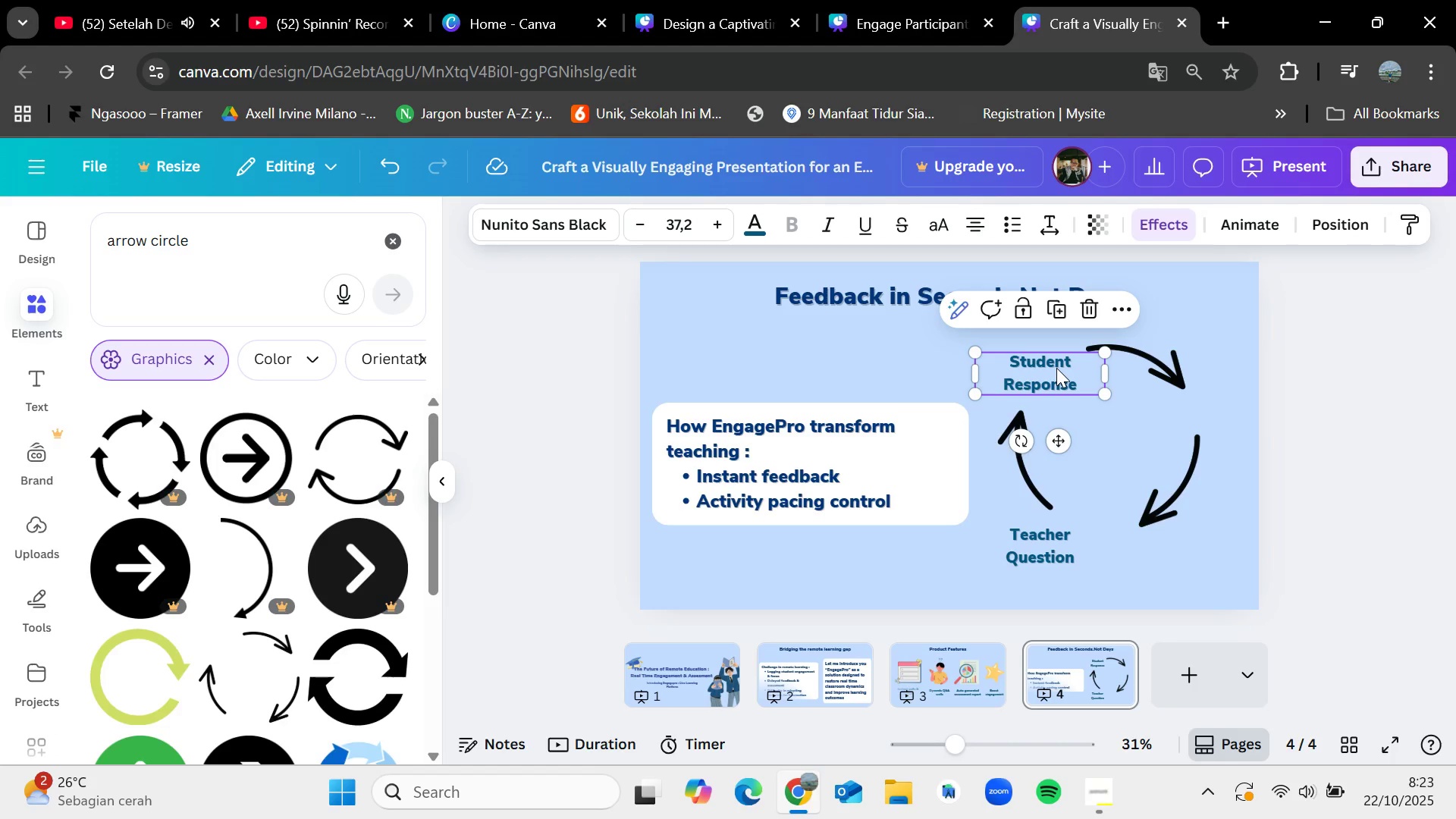 
key(Control+C)
 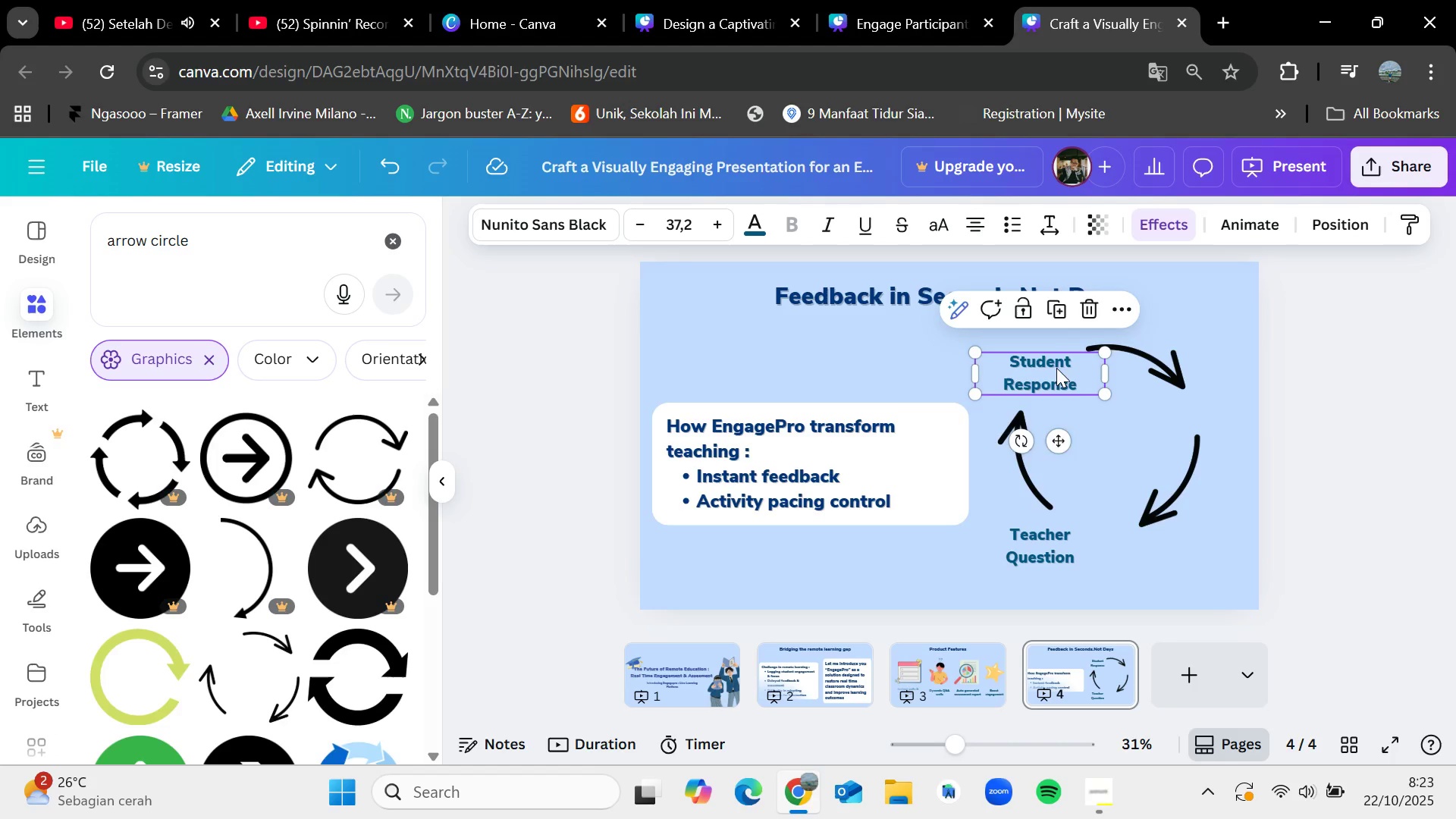 
key(Control+V)
 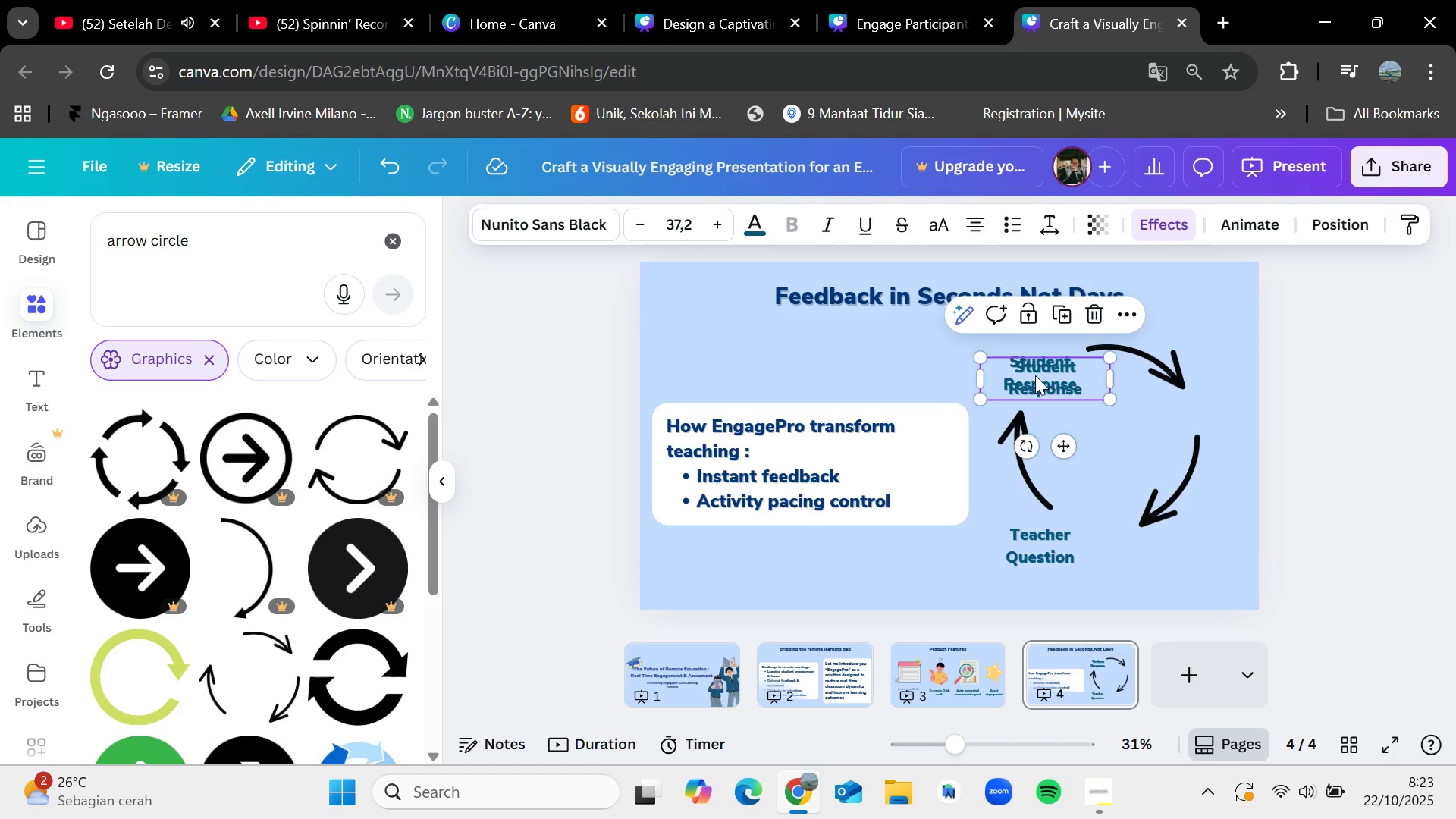 
left_click_drag(start_coordinate=[1035, 375], to_coordinate=[1204, 408])
 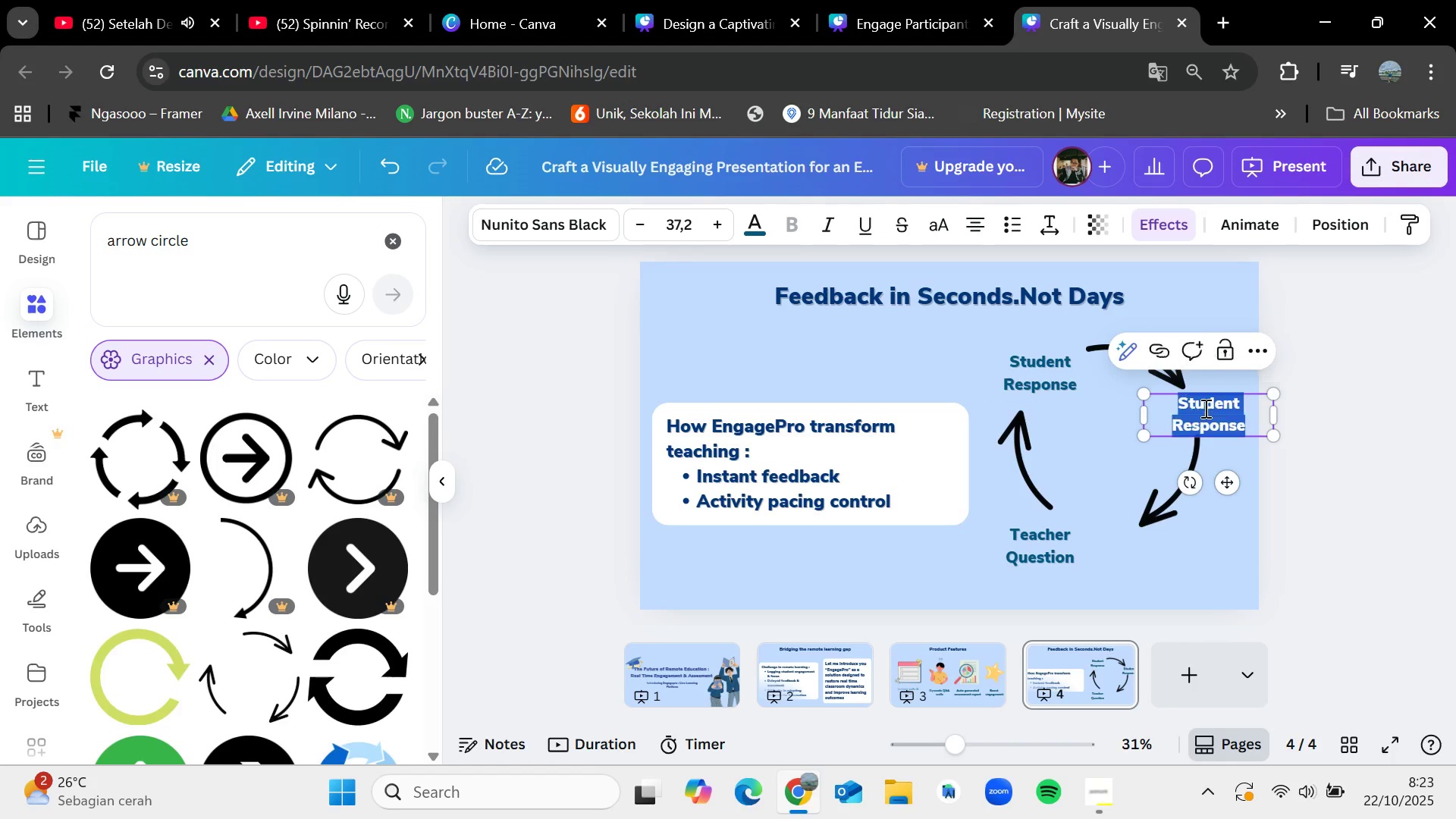 
double_click([1204, 408])
 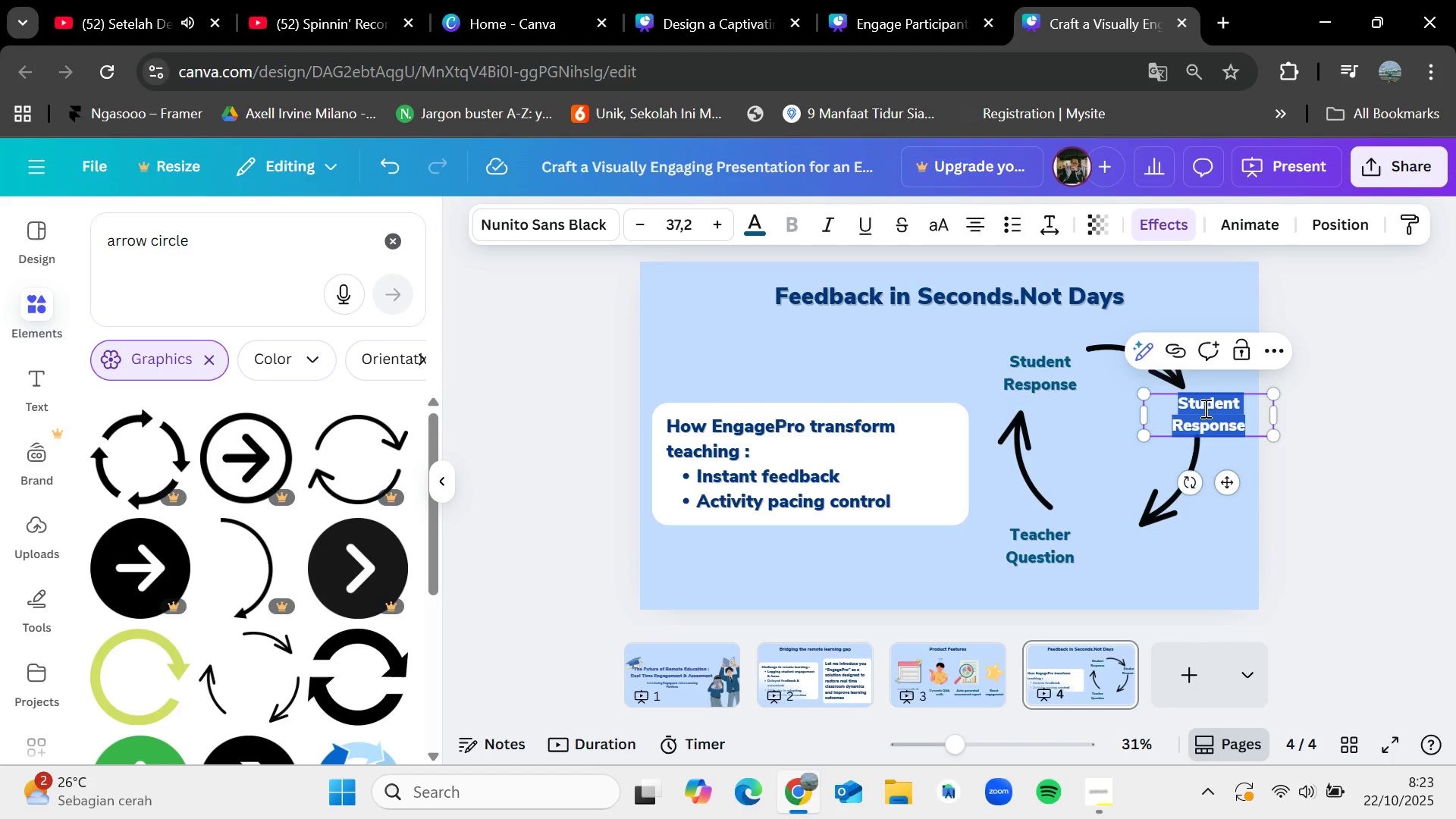 
key(Backspace)
type(Live data)
key(Backspace)
key(Backspace)
key(Backspace)
key(Backspace)
type(Data Display)
 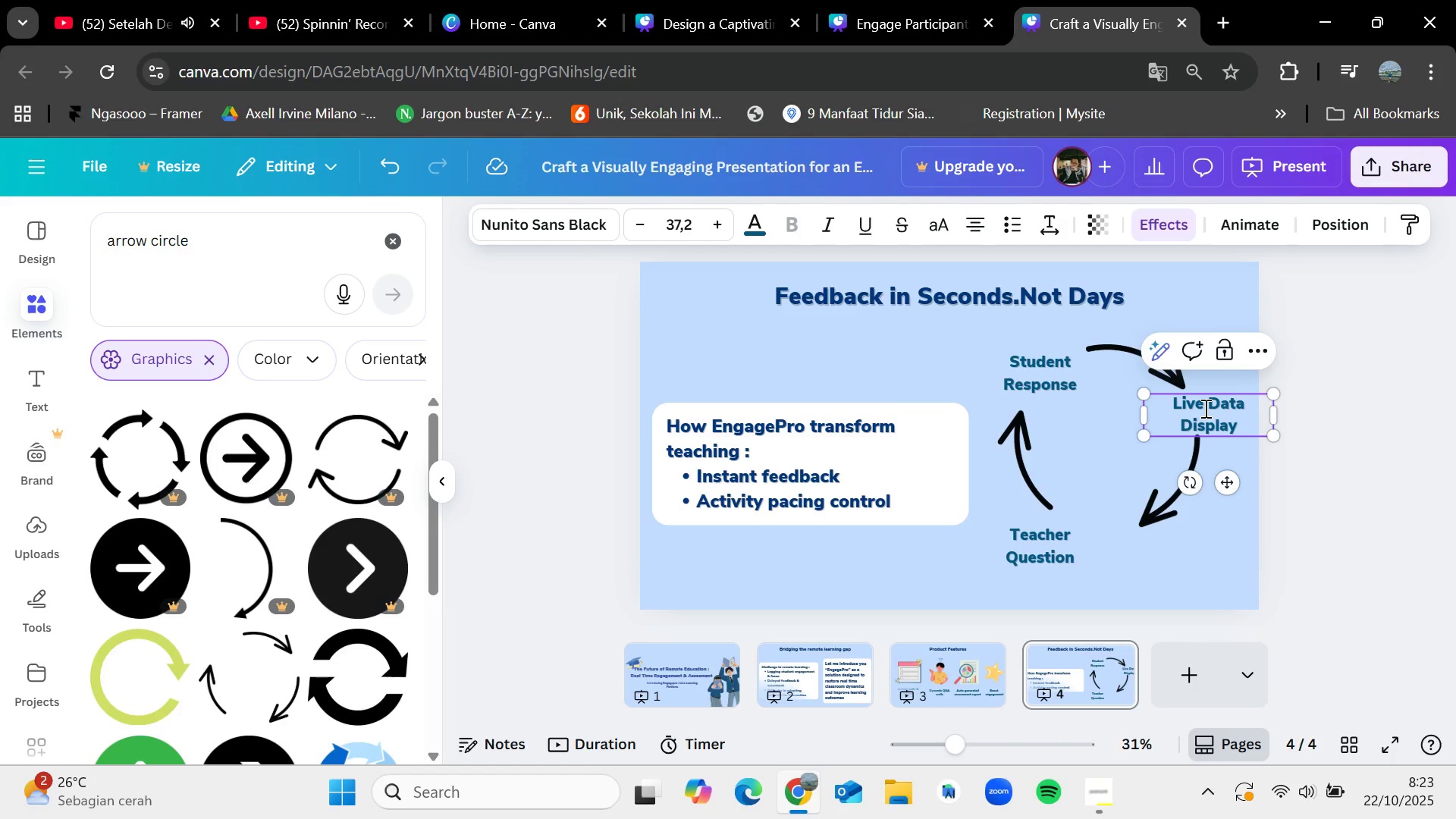 
double_click([1308, 388])
 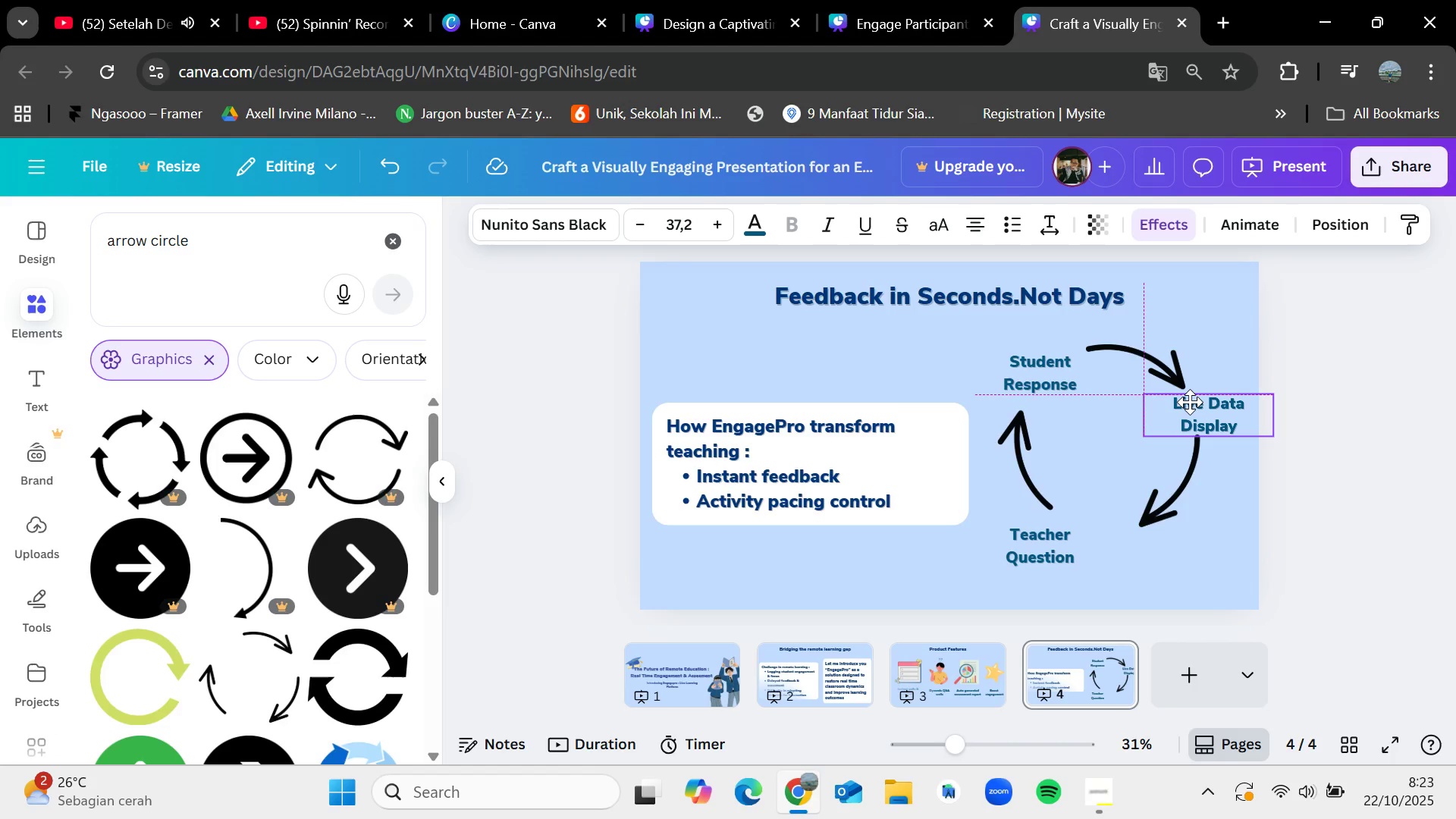 
left_click([1422, 382])
 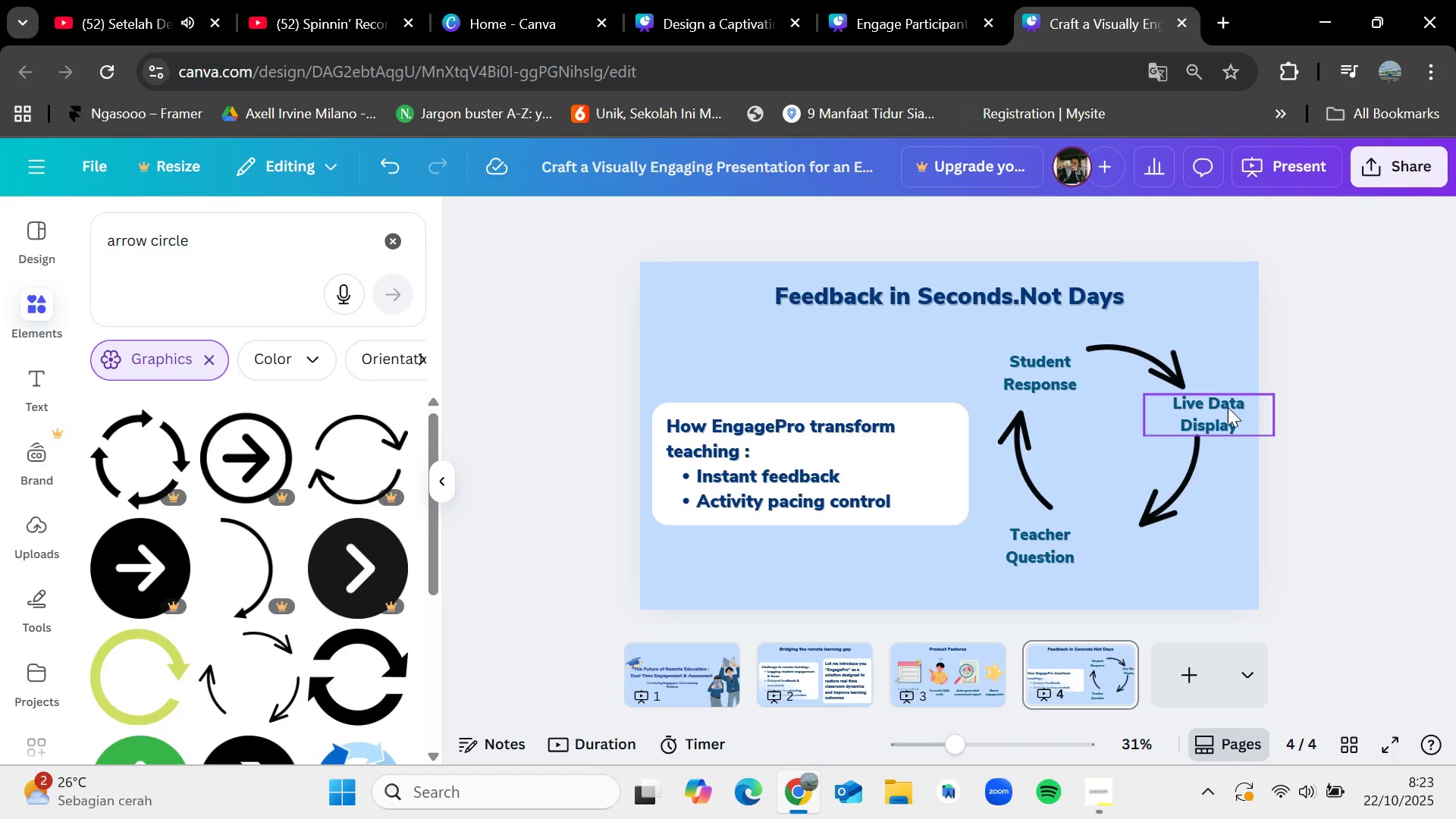 
left_click([1228, 407])
 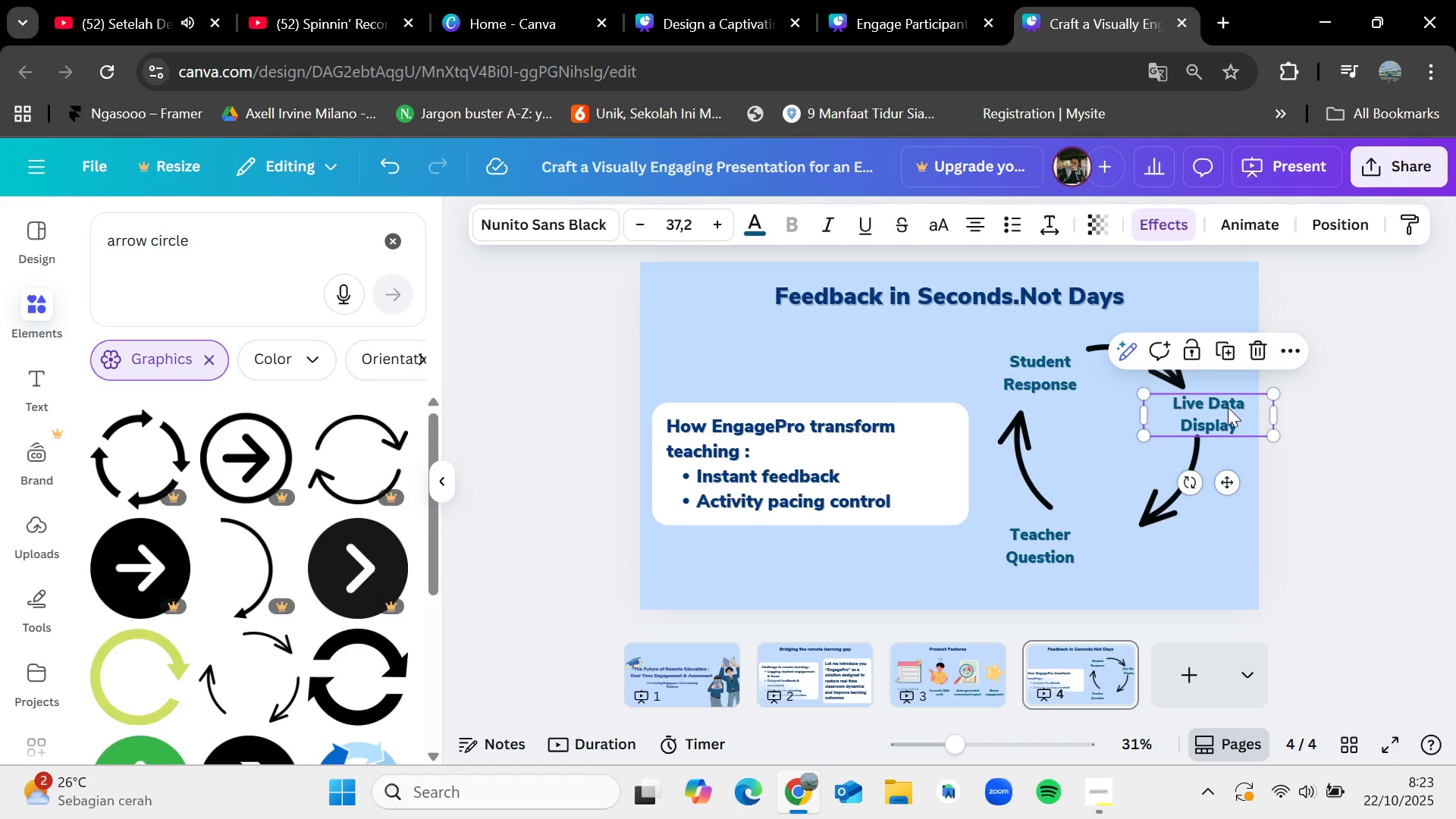 
key(Control+C)
 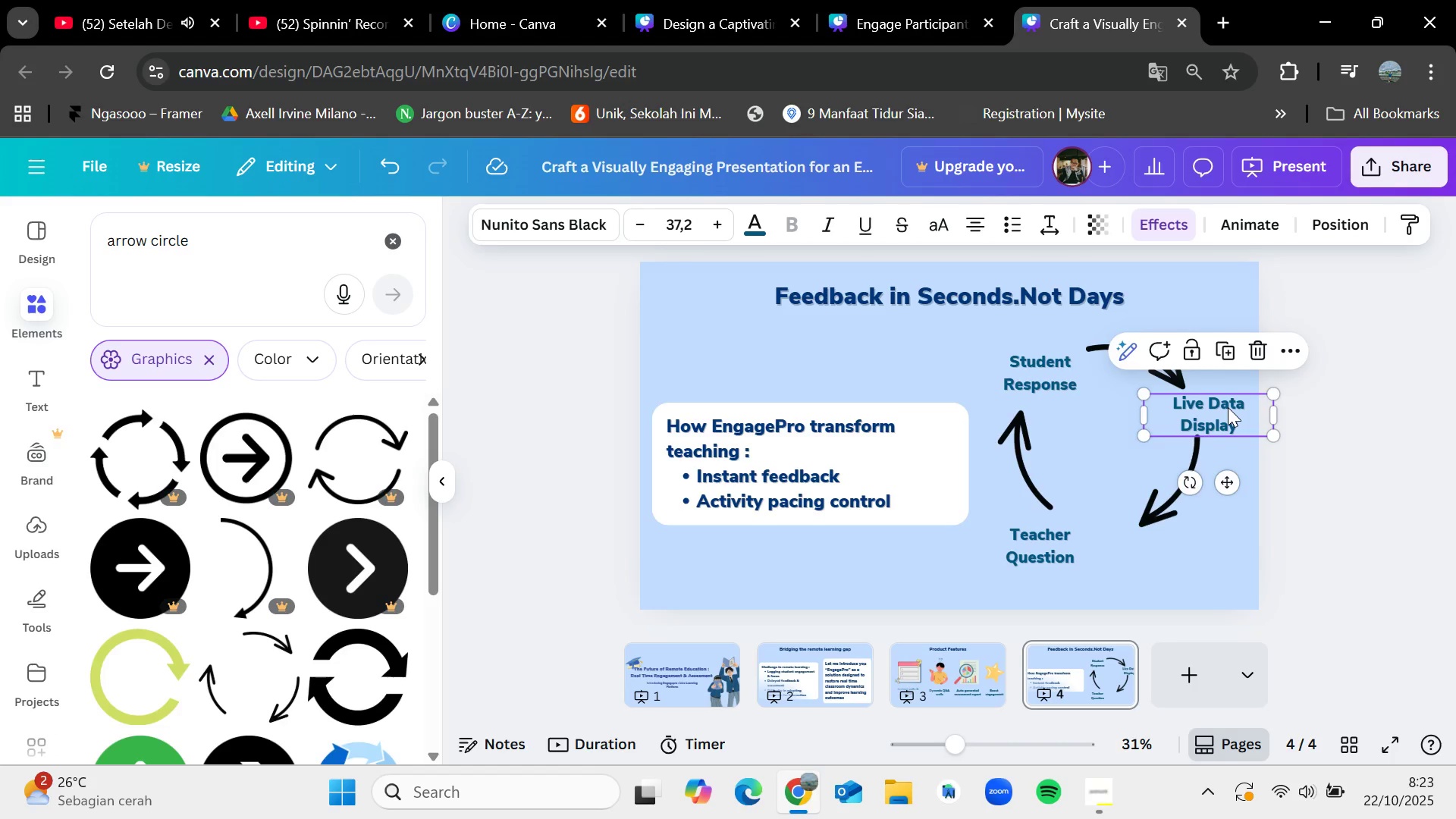 
key(Control+V)
 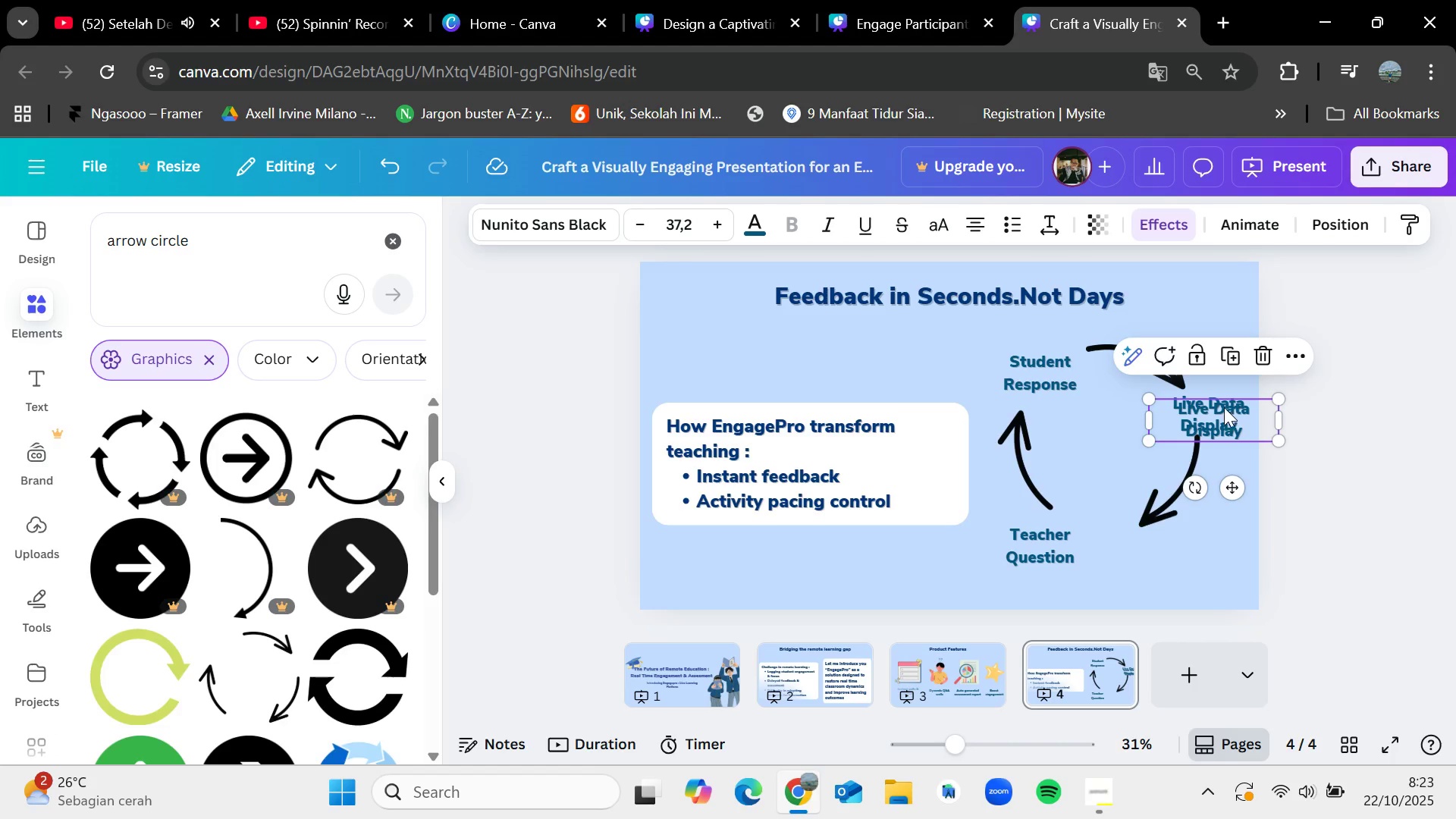 
left_click_drag(start_coordinate=[1224, 407], to_coordinate=[1161, 540])
 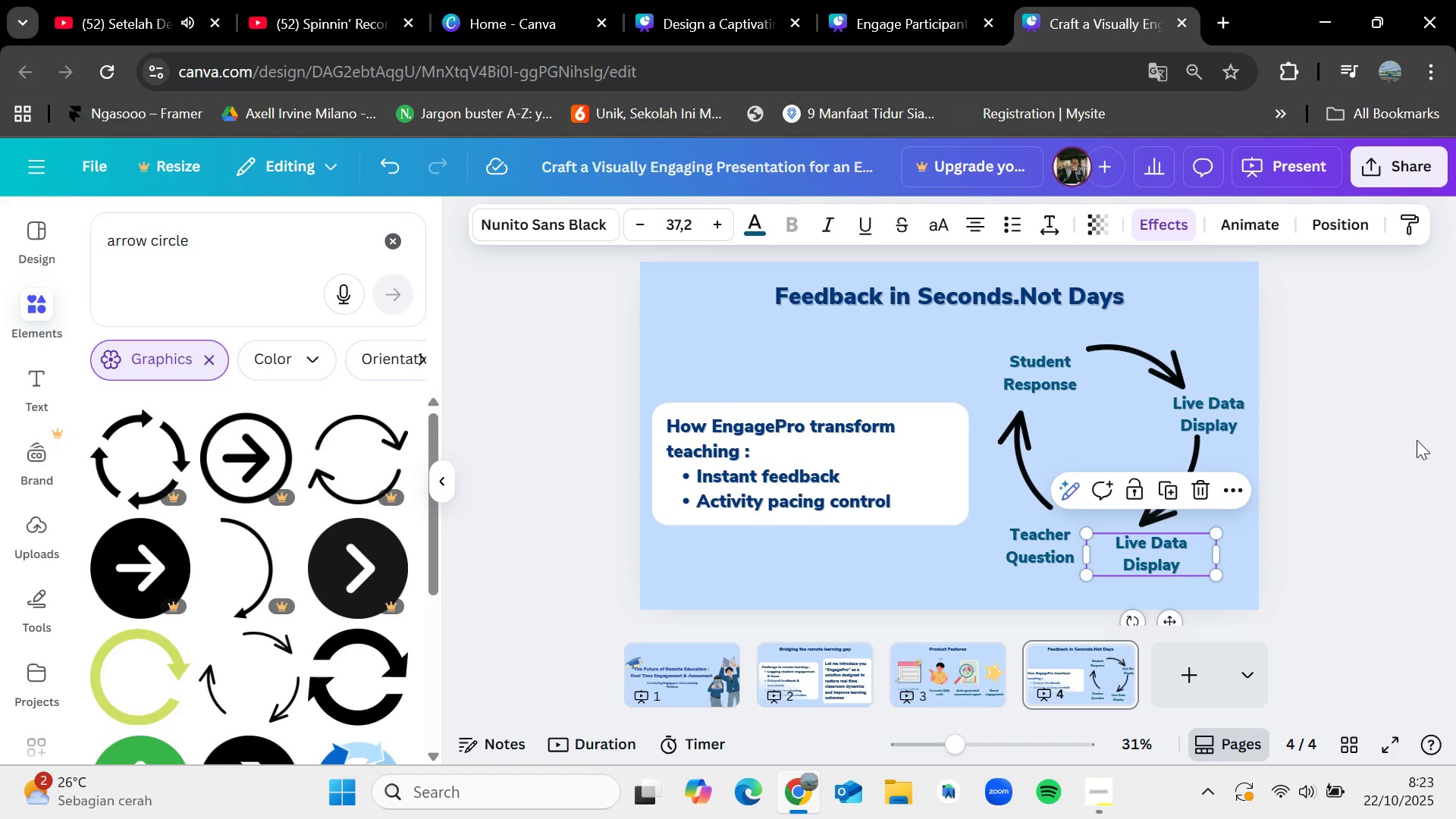 
double_click([1161, 549])
 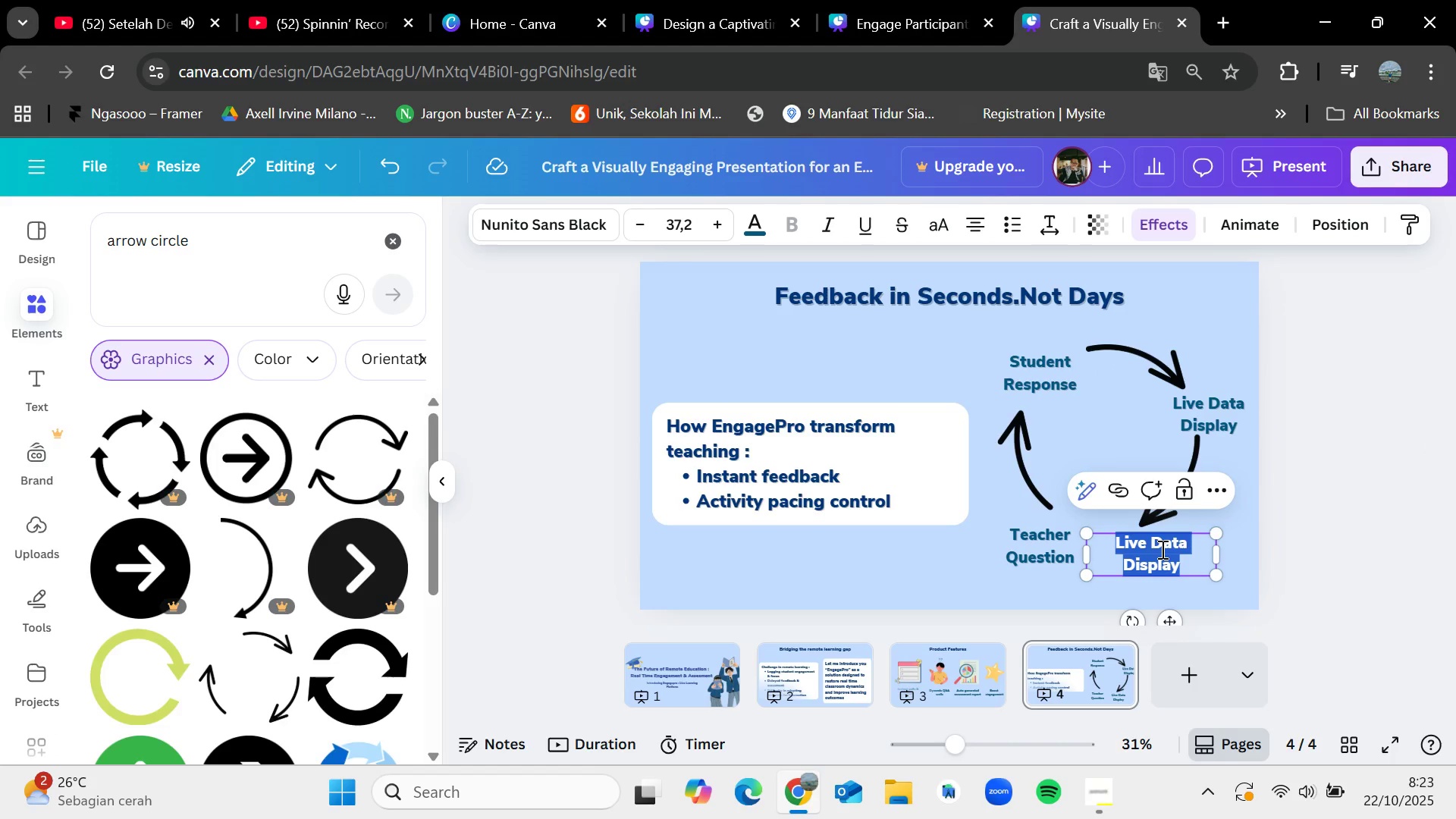 
key(Backspace)
type(Teacher Adjustment)
 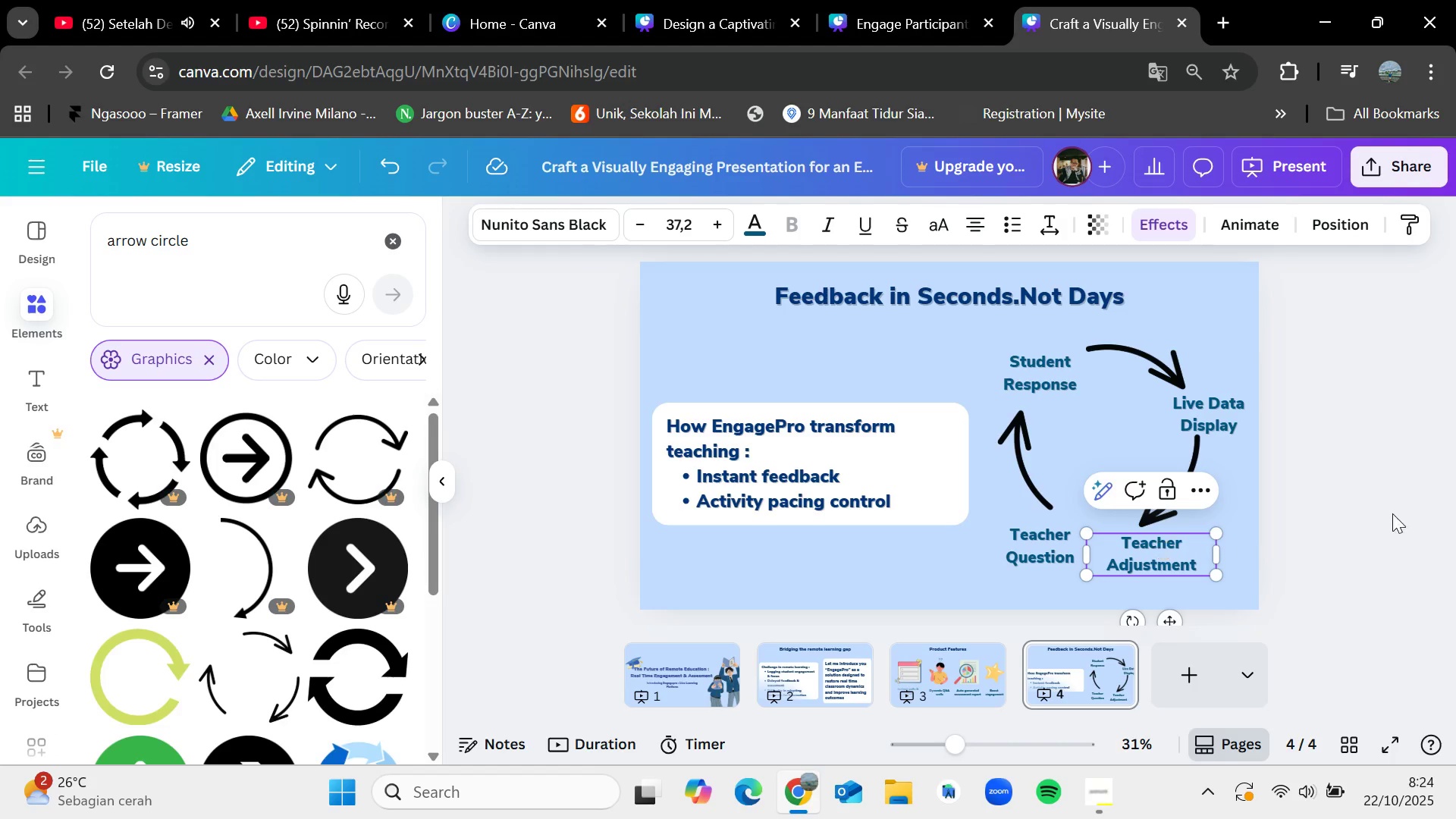 
left_click([1451, 505])
 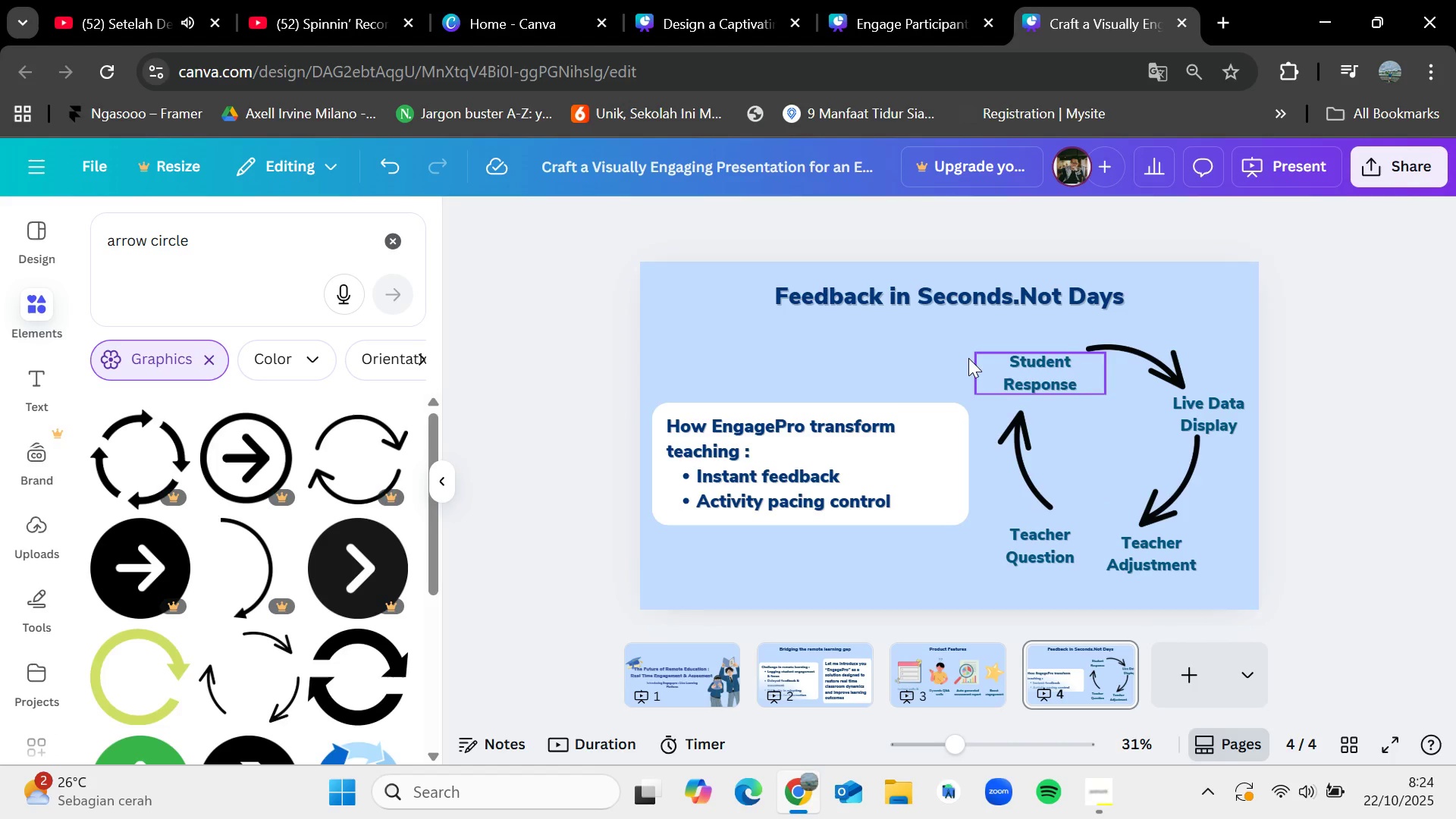 
left_click_drag(start_coordinate=[973, 350], to_coordinate=[1206, 551])
 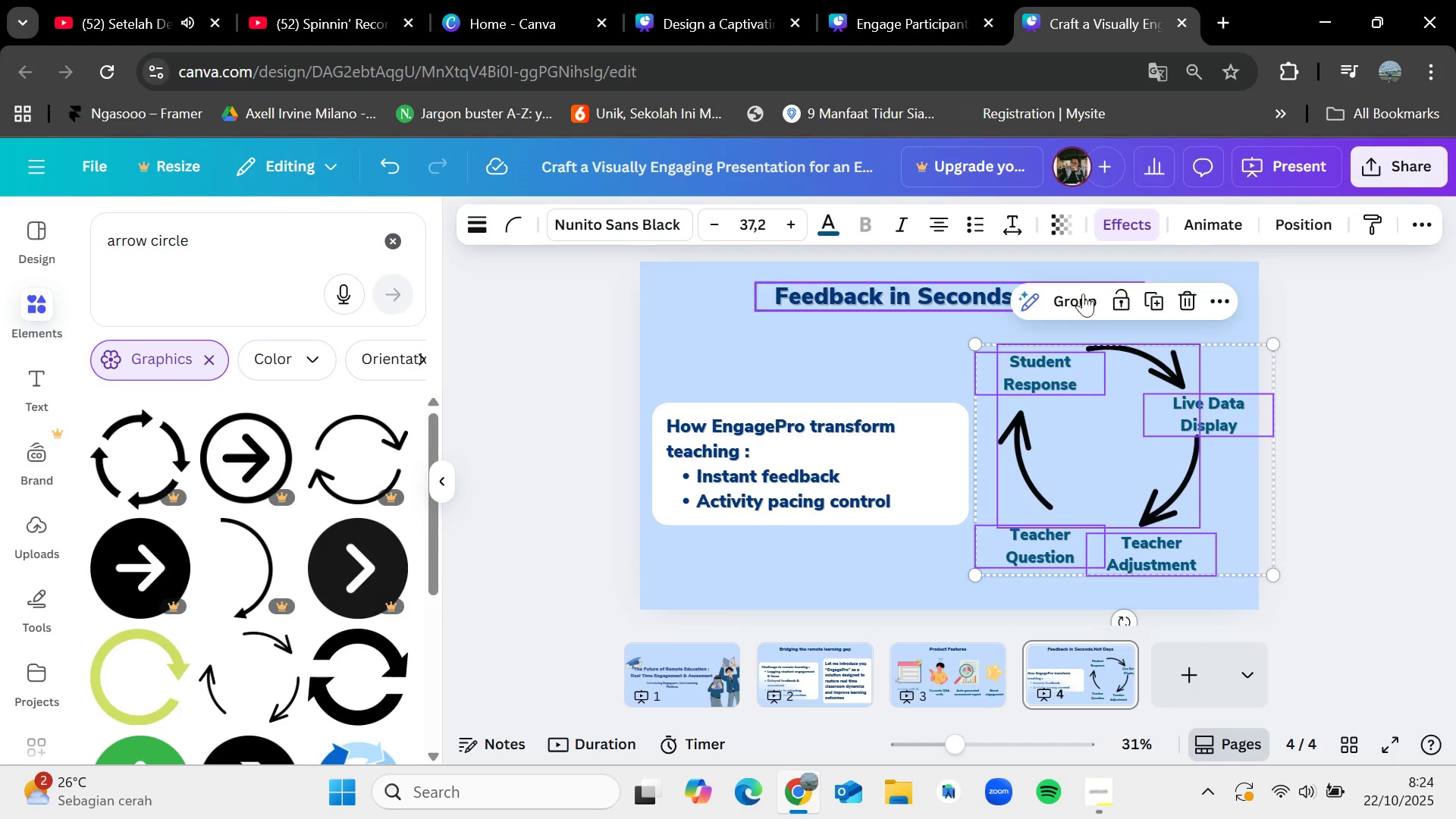 
left_click([1072, 300])
 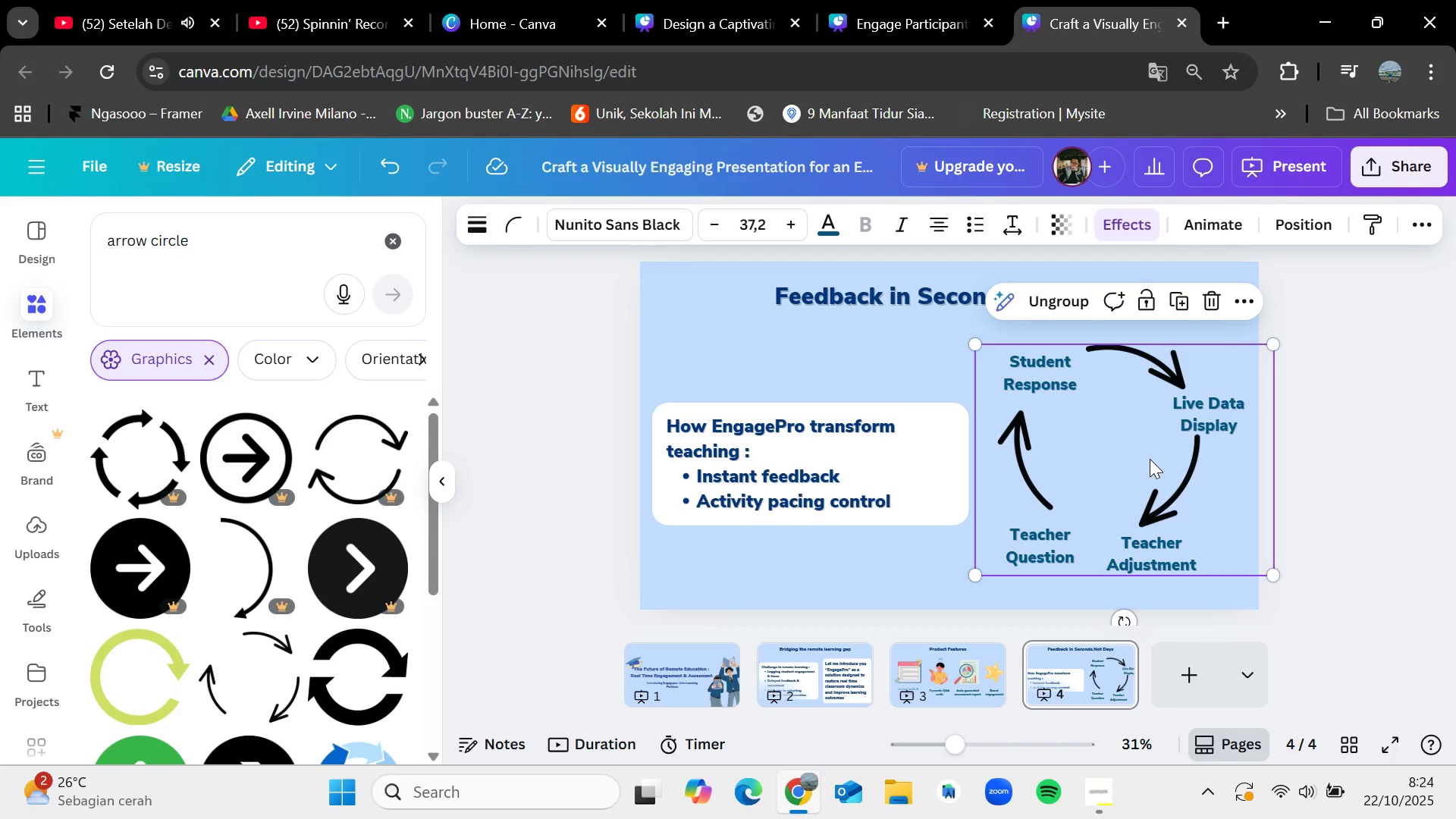 
left_click_drag(start_coordinate=[1150, 461], to_coordinate=[1135, 463])
 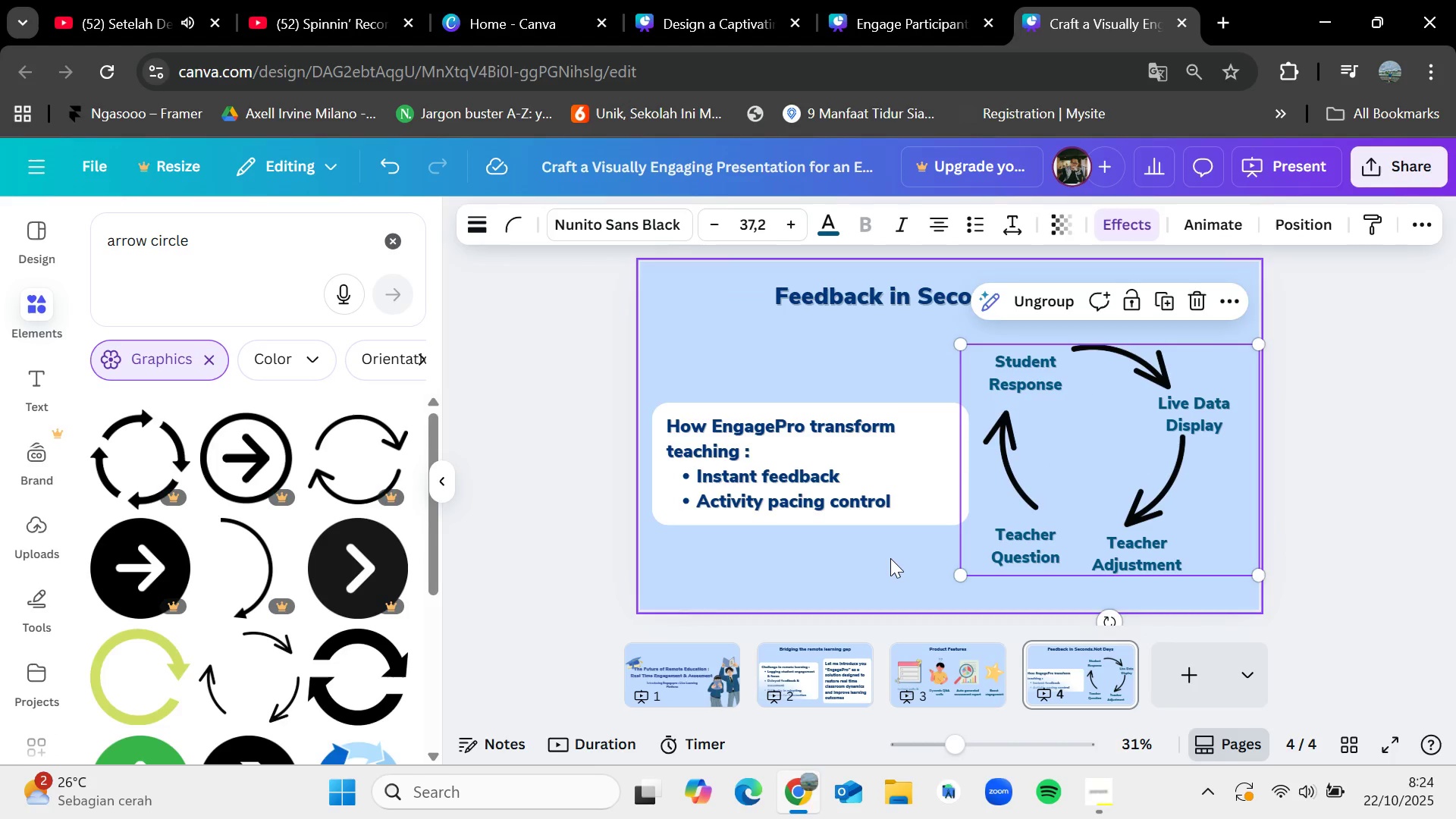 
left_click([889, 560])
 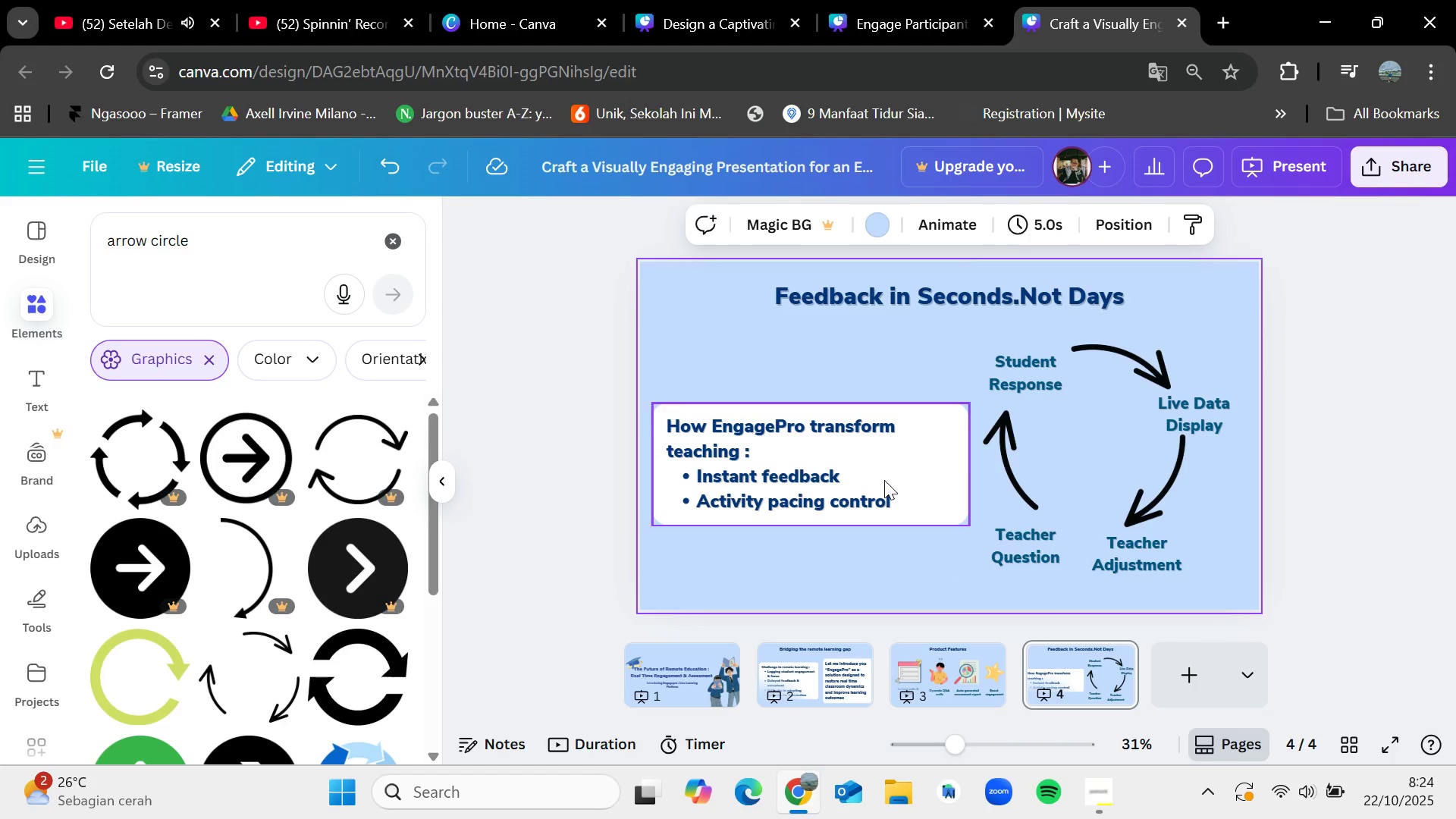 
left_click_drag(start_coordinate=[884, 480], to_coordinate=[879, 460])
 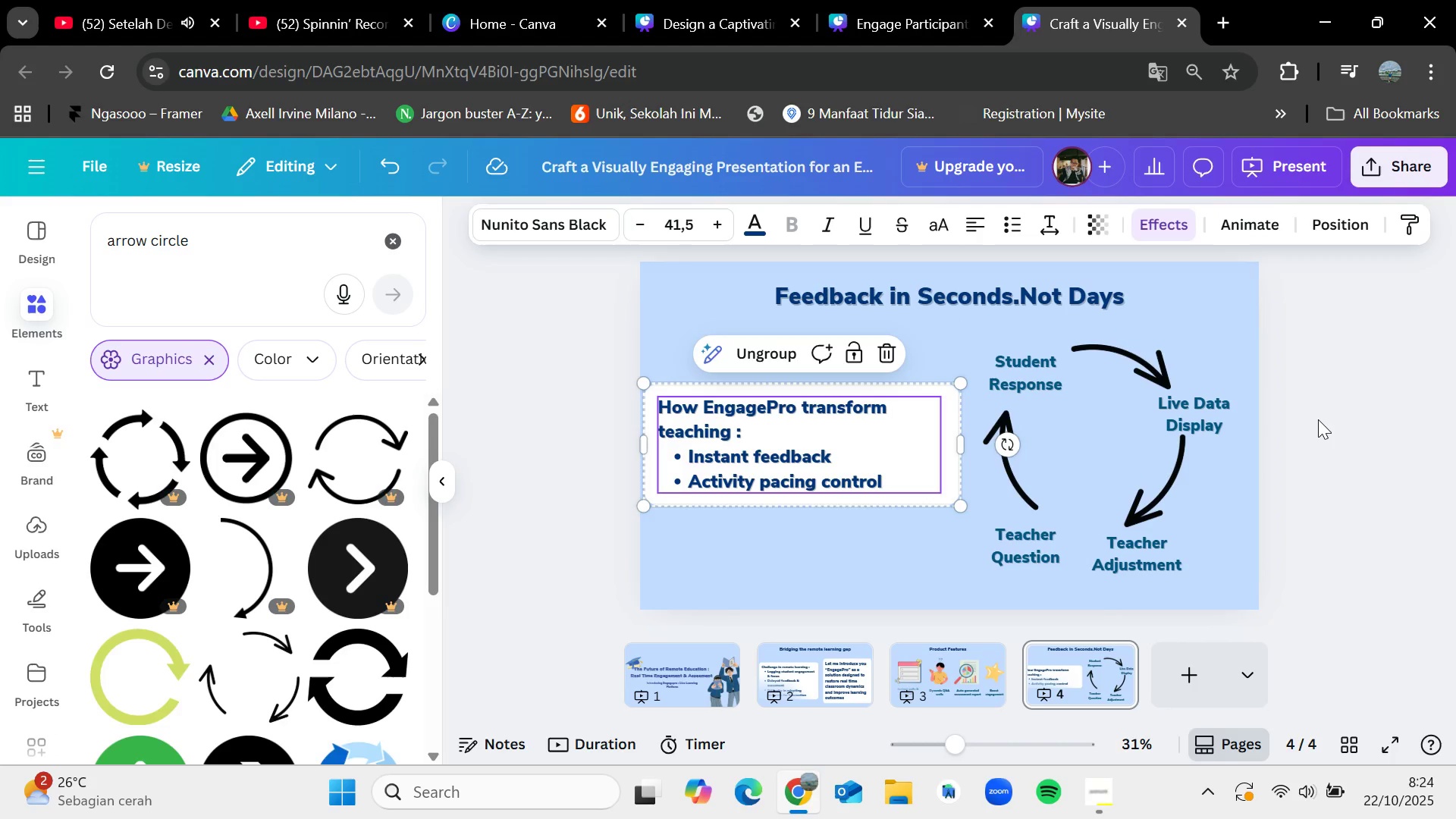 
left_click([1319, 419])
 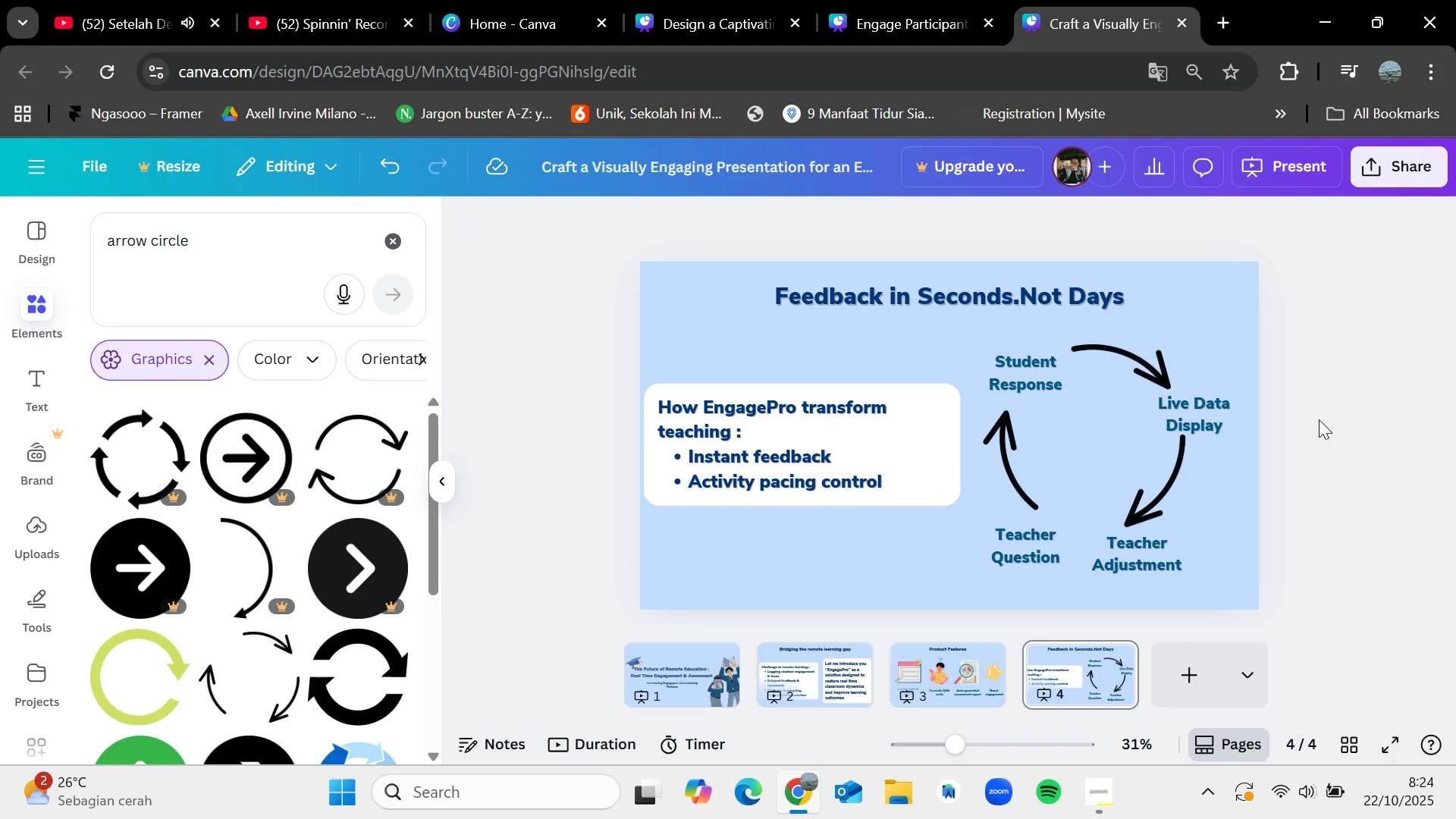 
wait(5.36)
 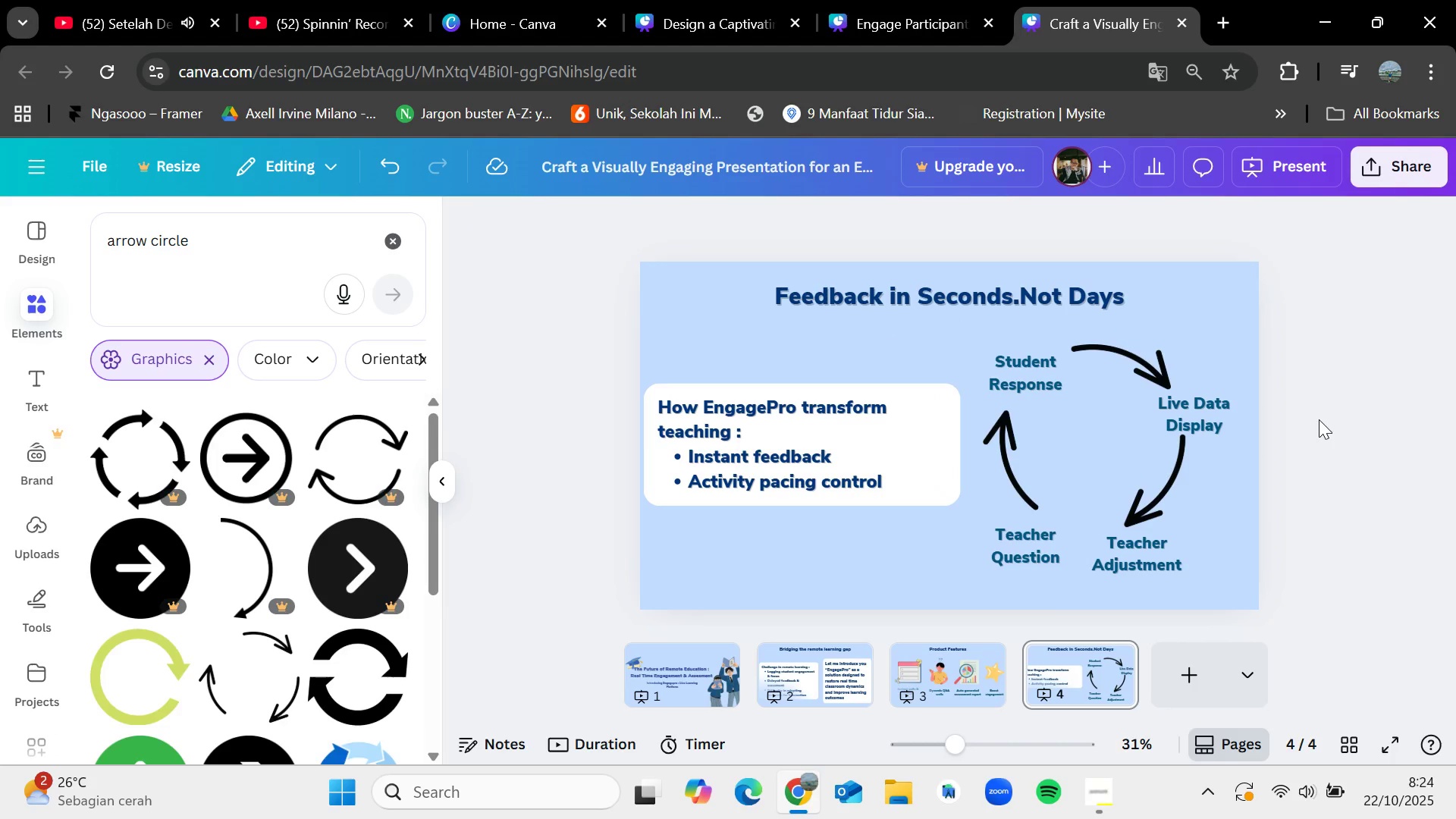 
left_click_drag(start_coordinate=[1114, 425], to_coordinate=[1126, 428])
 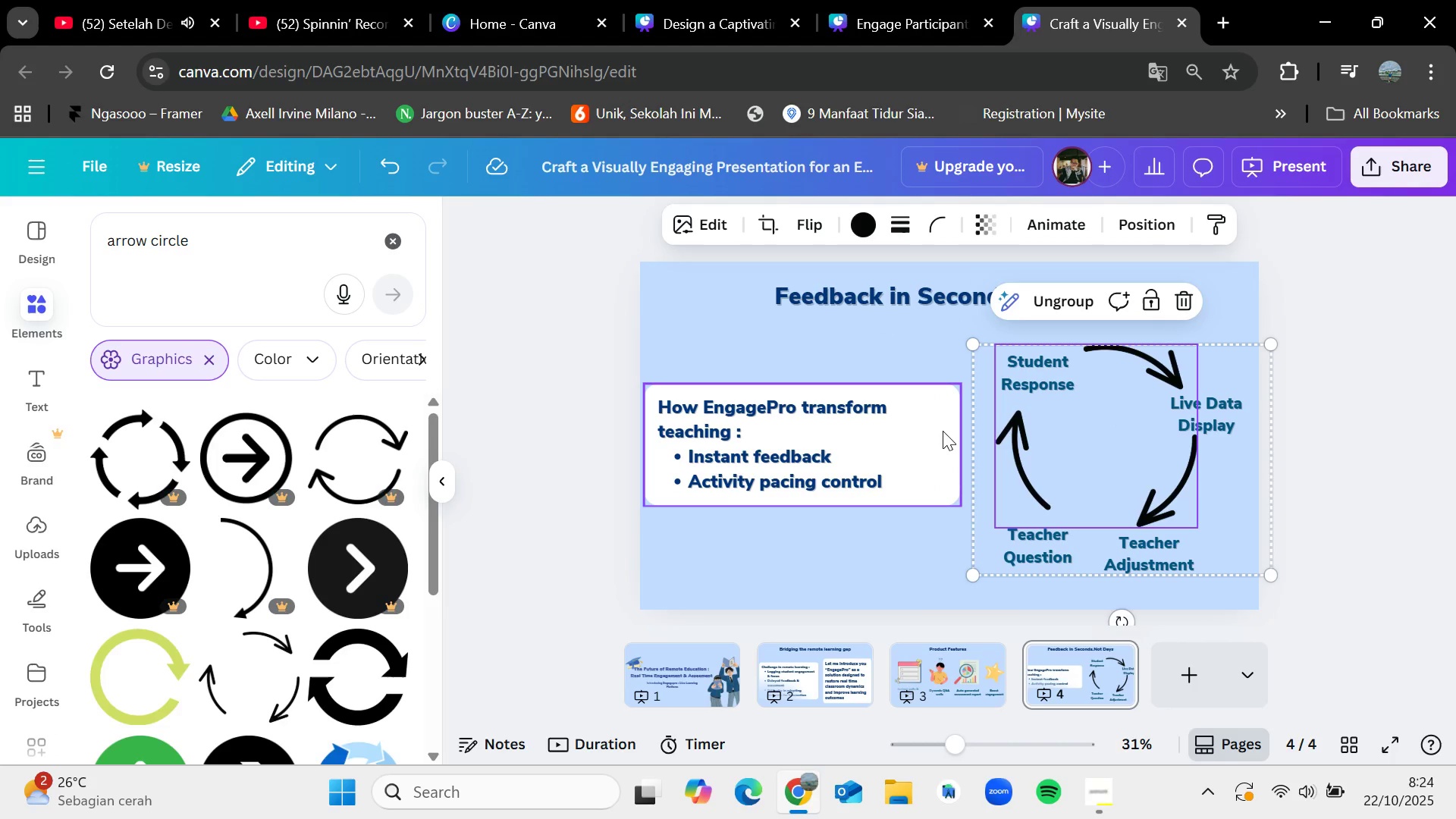 
left_click([943, 431])
 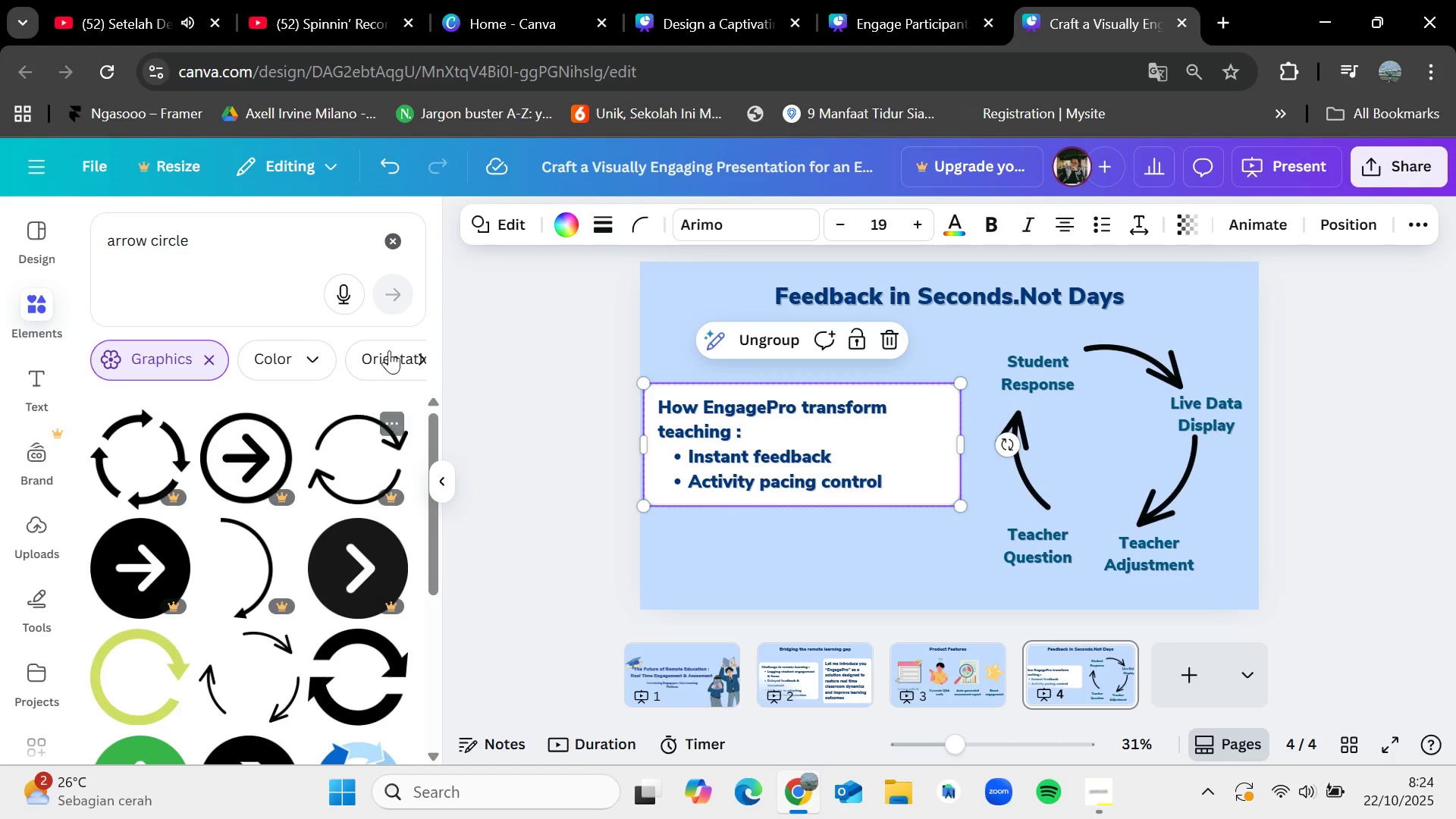 
left_click([393, 253])
 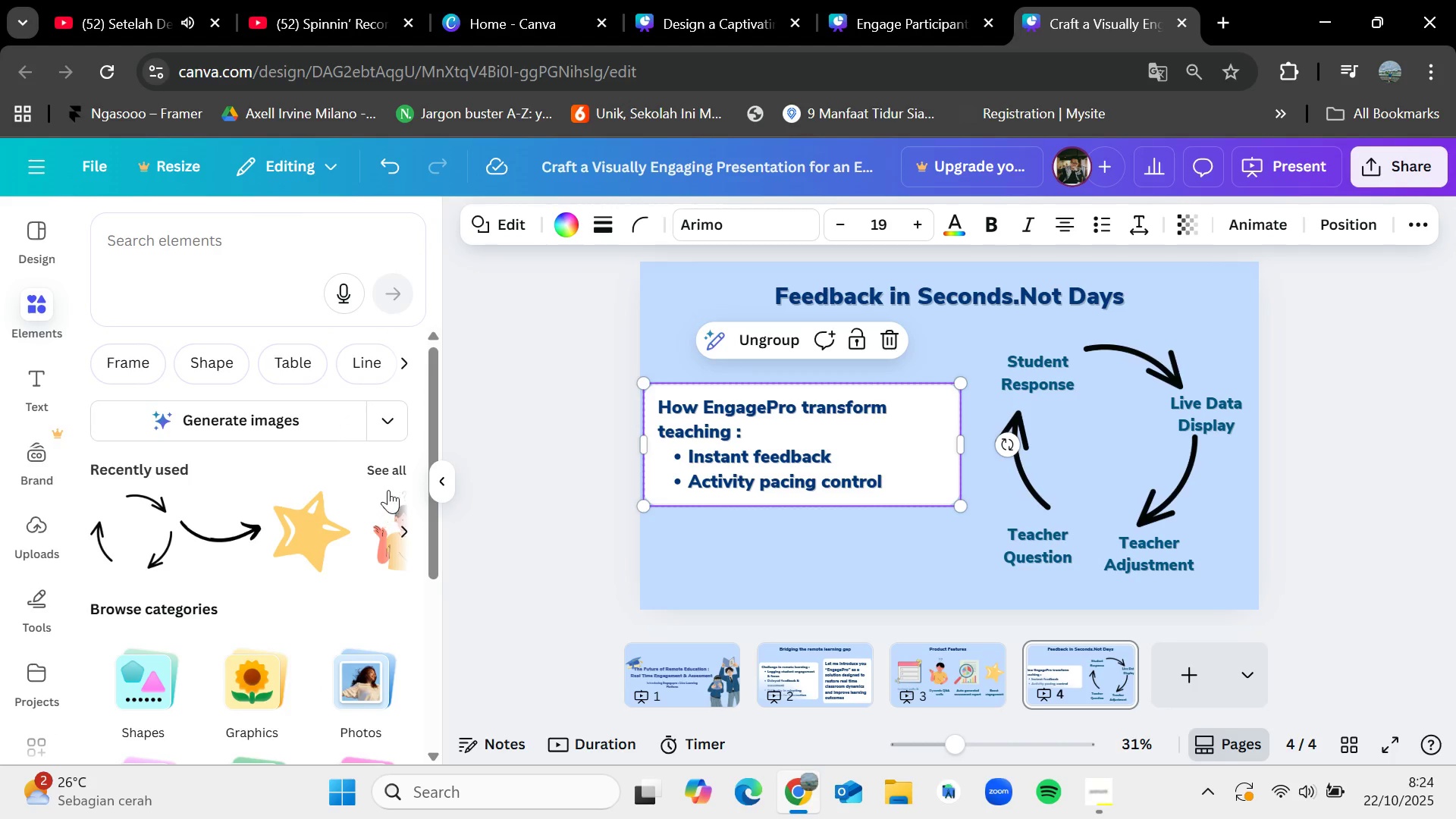 
left_click([388, 476])
 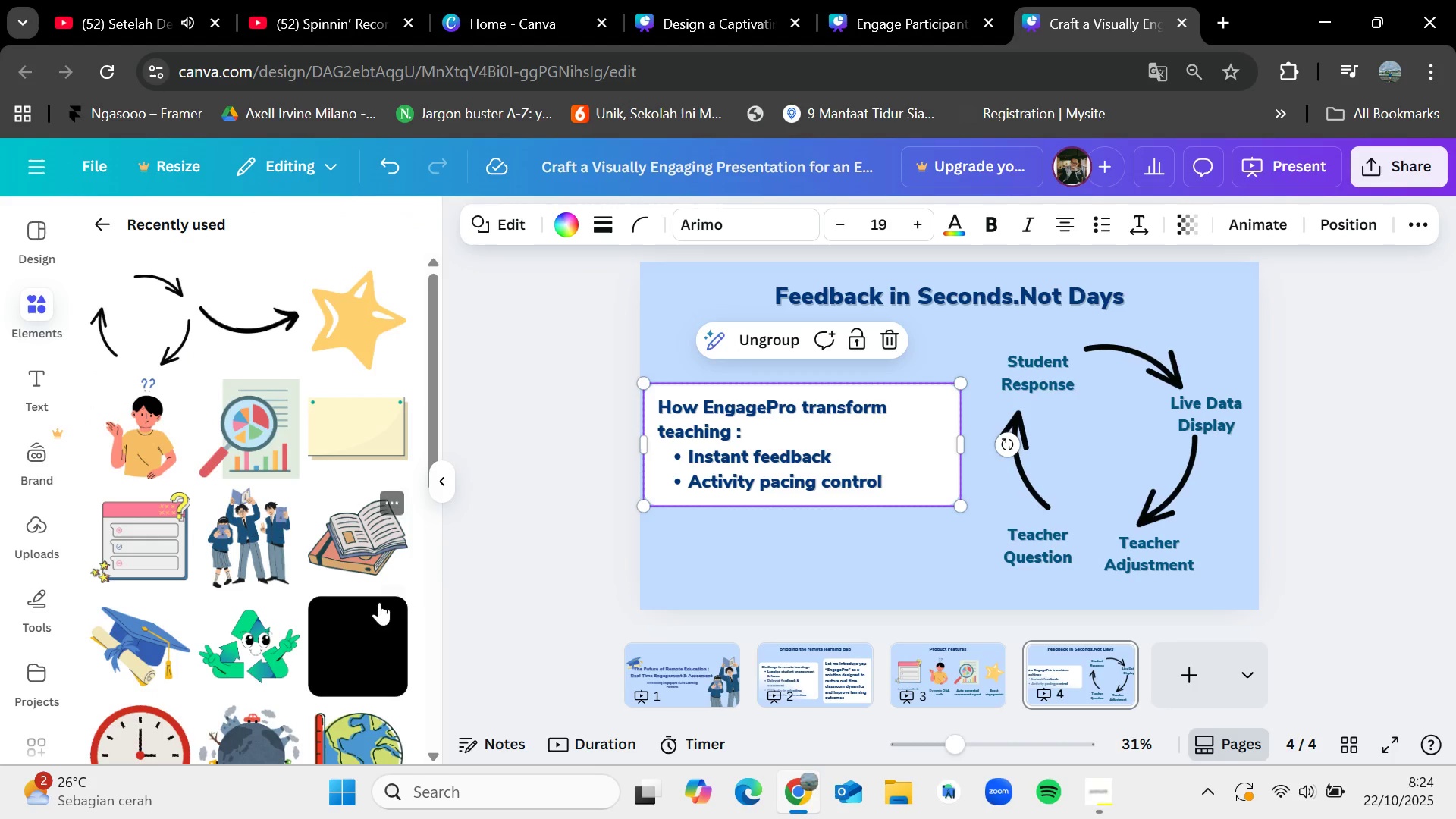 
left_click_drag(start_coordinate=[368, 631], to_coordinate=[1045, 366])
 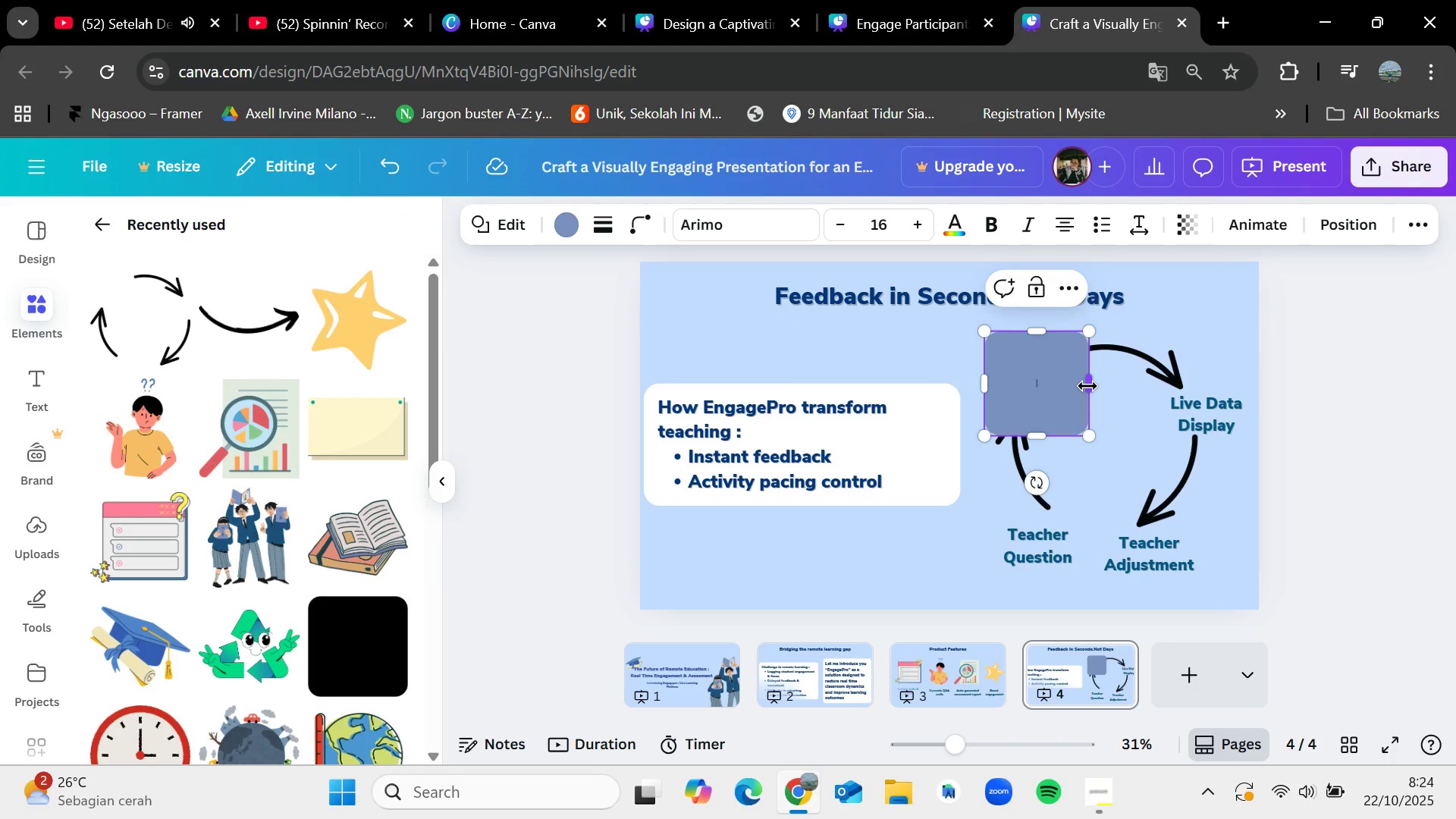 
left_click_drag(start_coordinate=[1087, 386], to_coordinate=[1247, 393])
 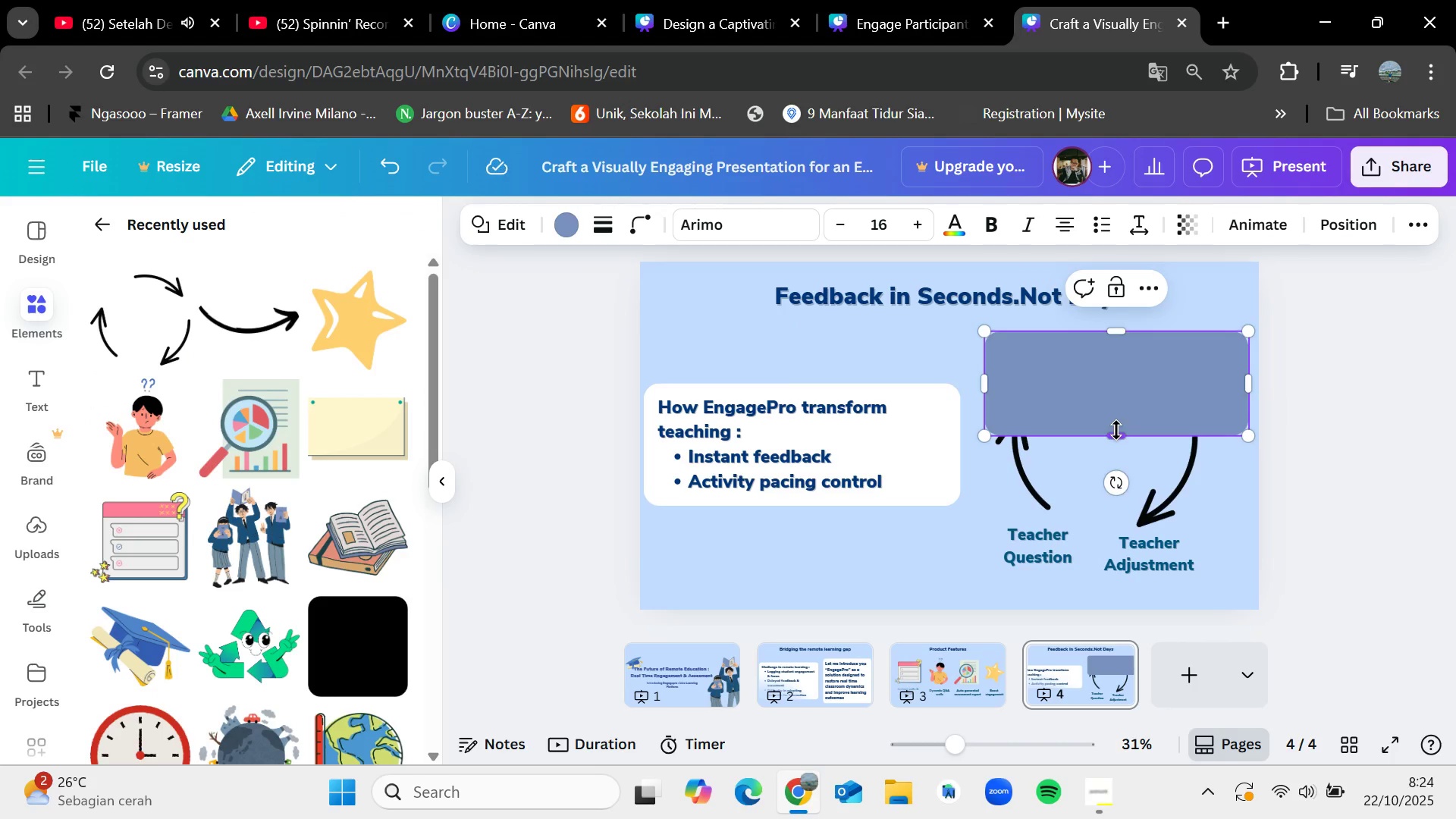 
left_click_drag(start_coordinate=[1116, 430], to_coordinate=[1110, 570])
 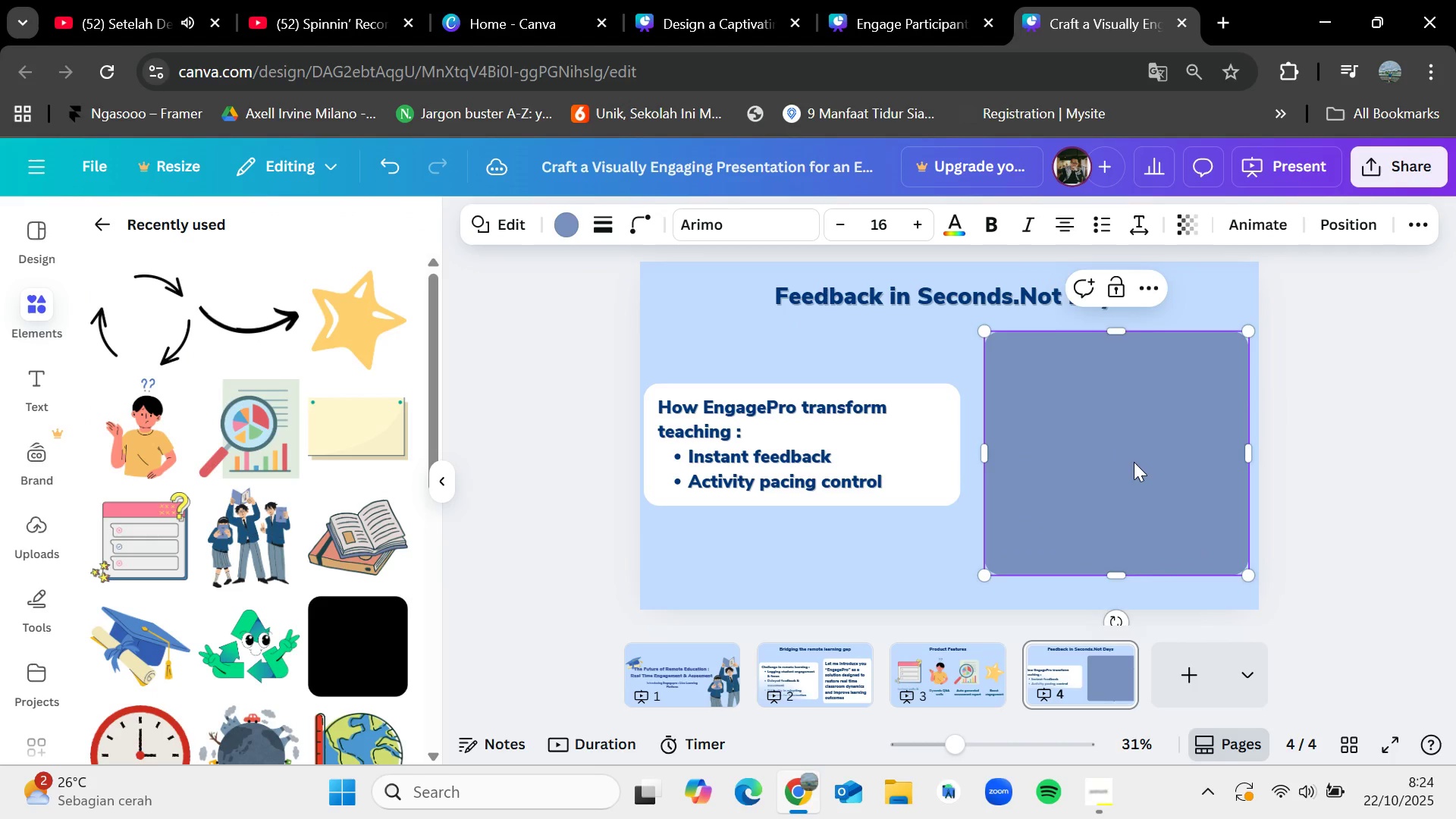 
left_click_drag(start_coordinate=[1134, 462], to_coordinate=[1123, 463])
 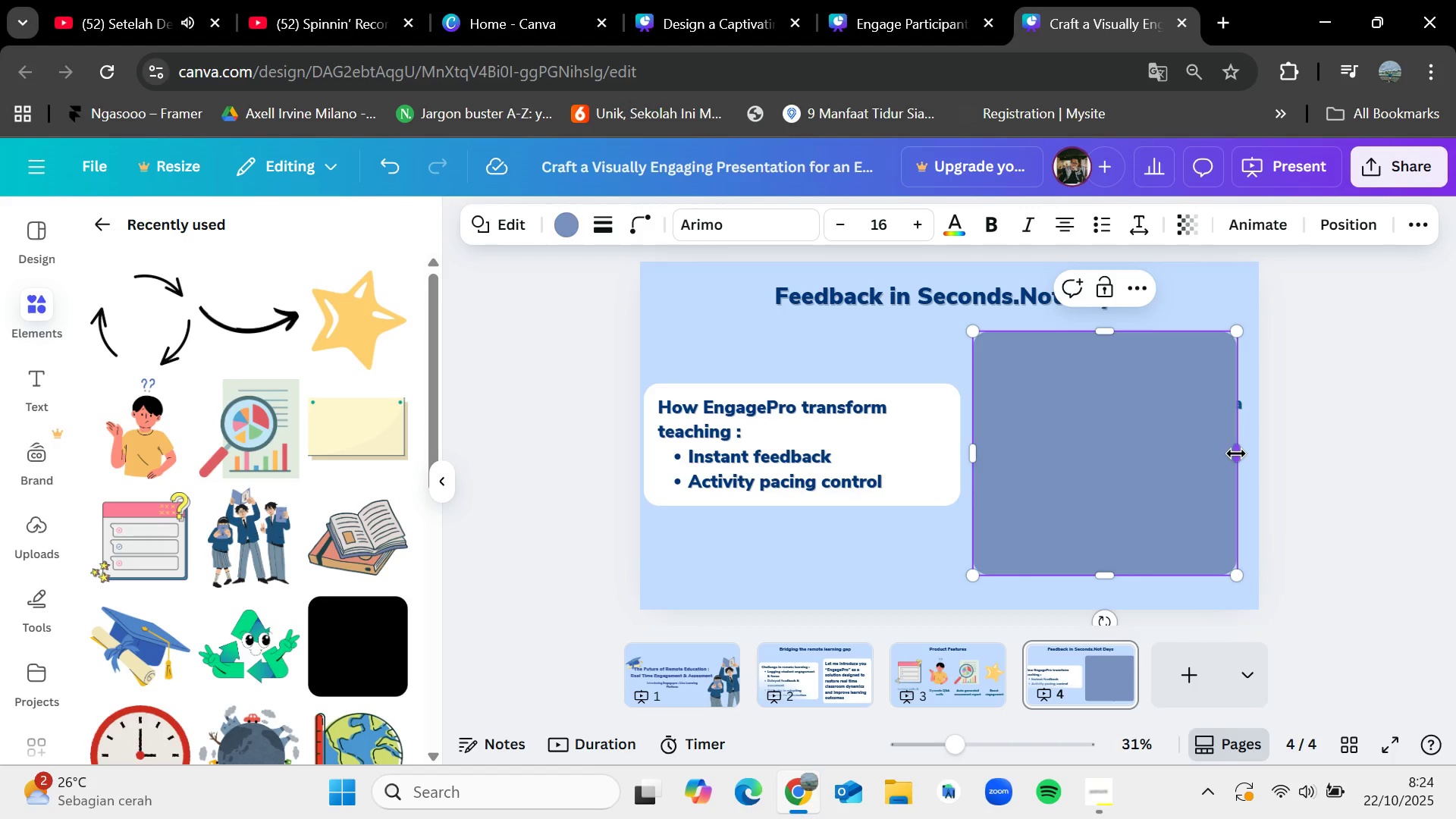 
left_click_drag(start_coordinate=[1236, 453], to_coordinate=[1243, 453])
 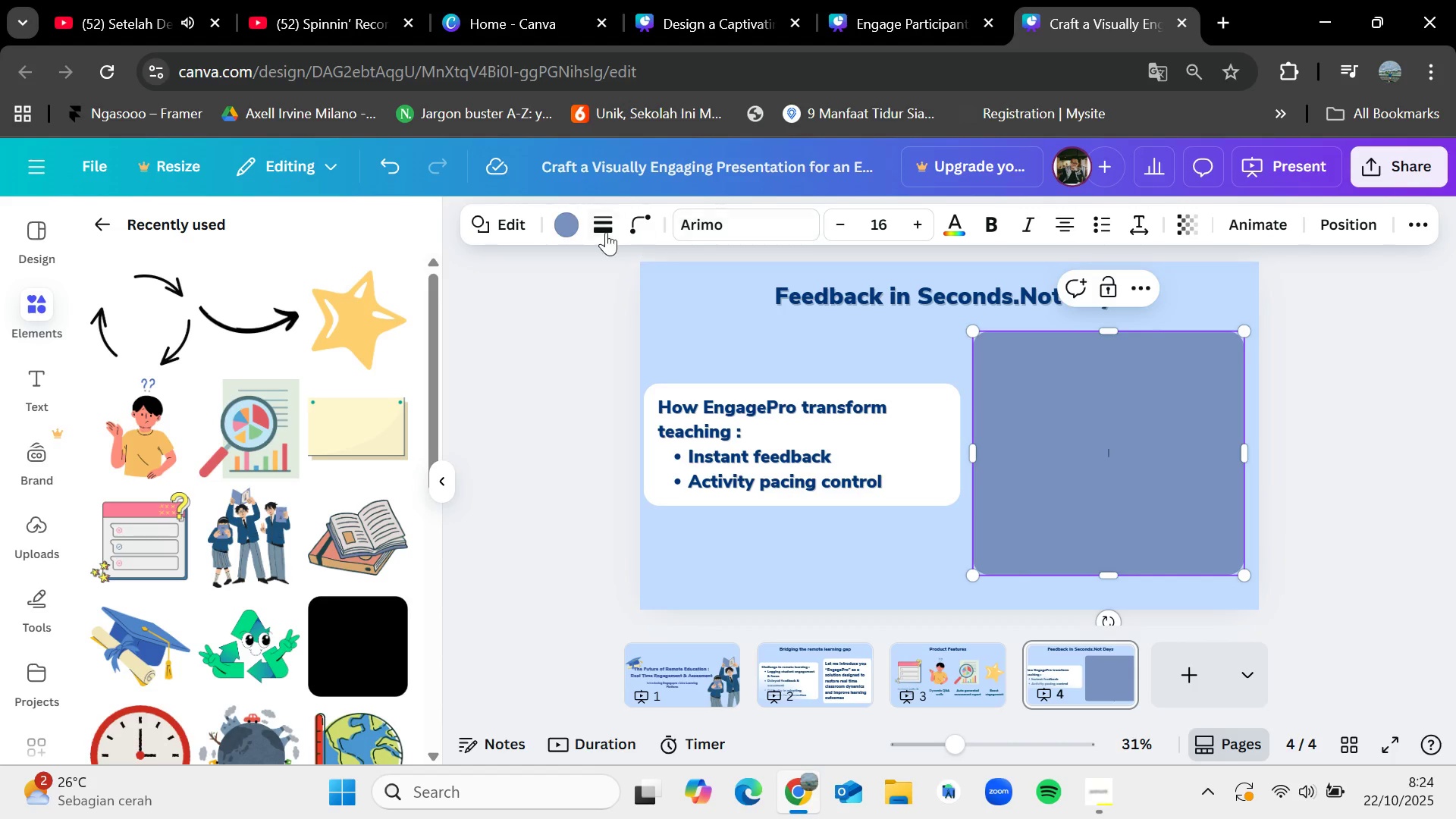 
left_click([571, 218])
 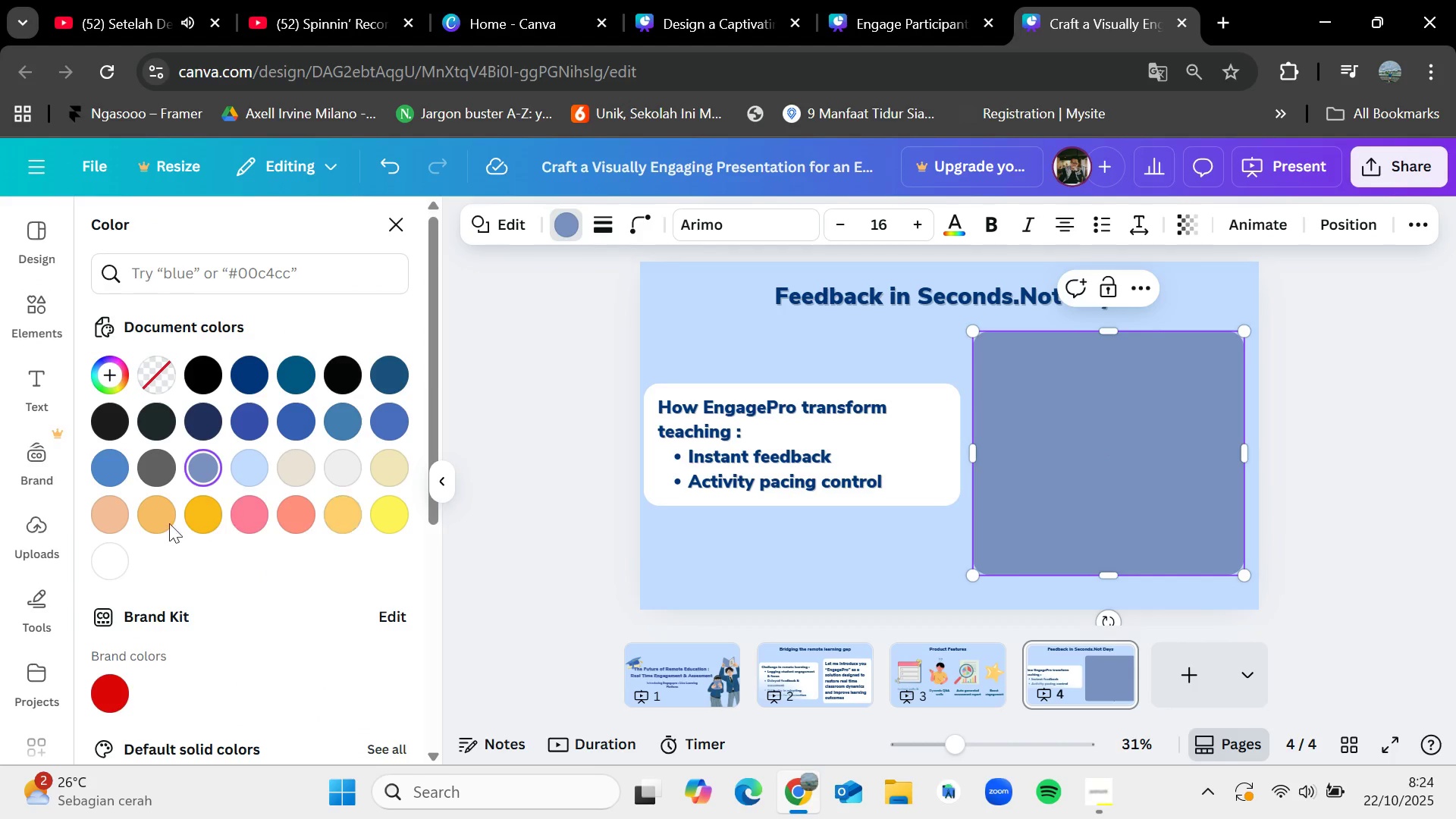 
left_click([118, 548])
 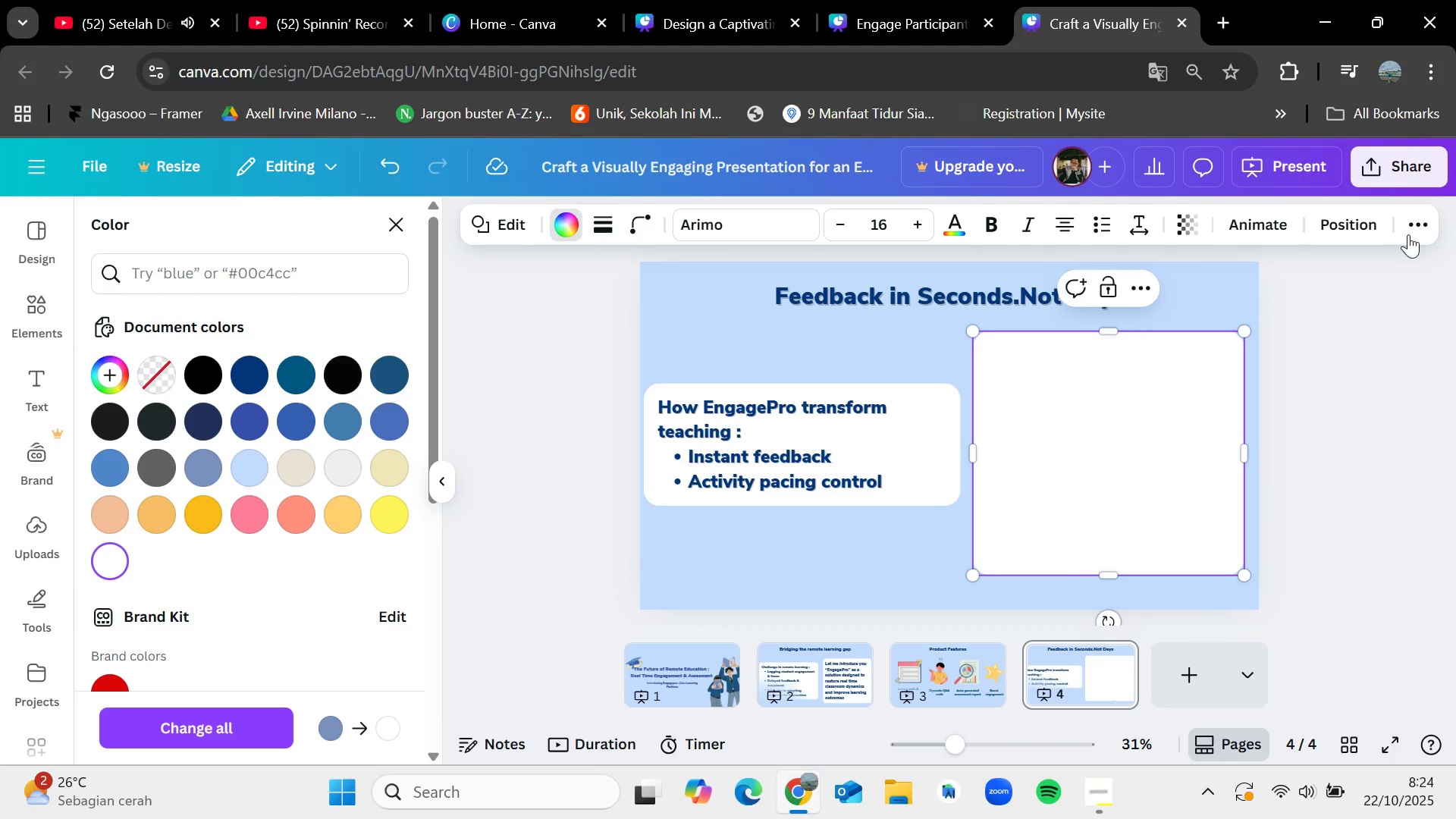 
left_click([1369, 231])
 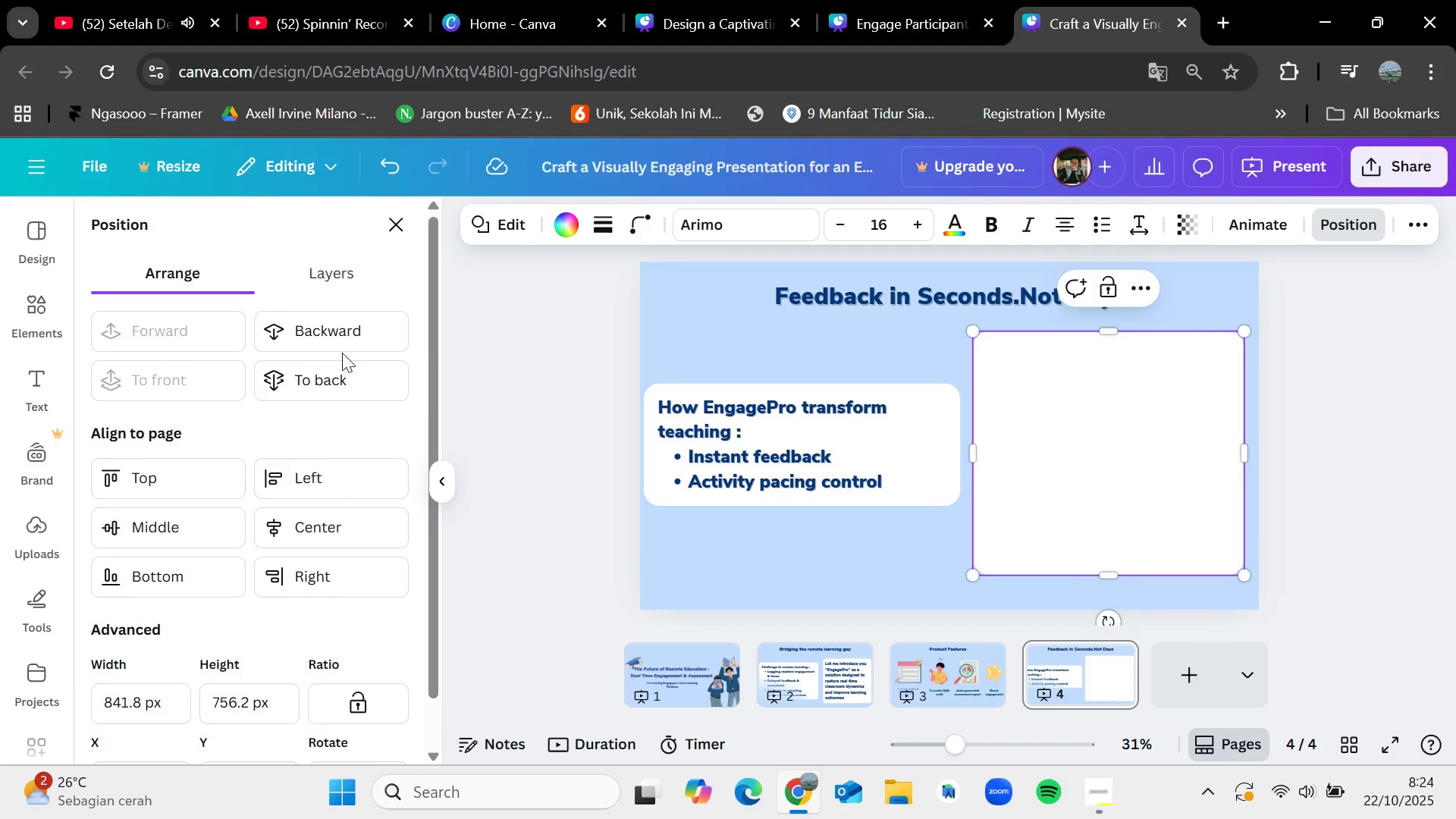 
left_click([339, 370])
 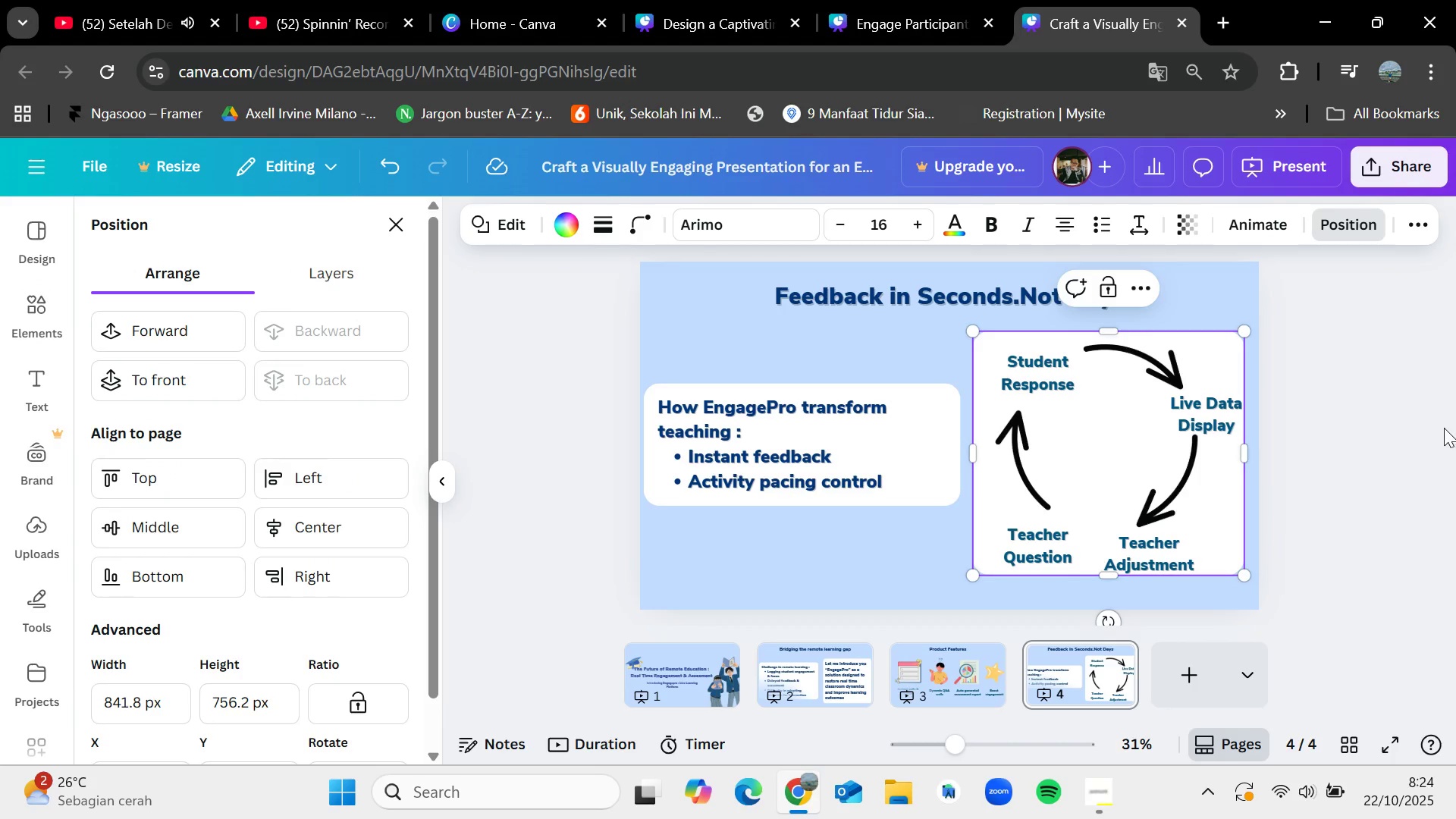 
left_click([1372, 428])
 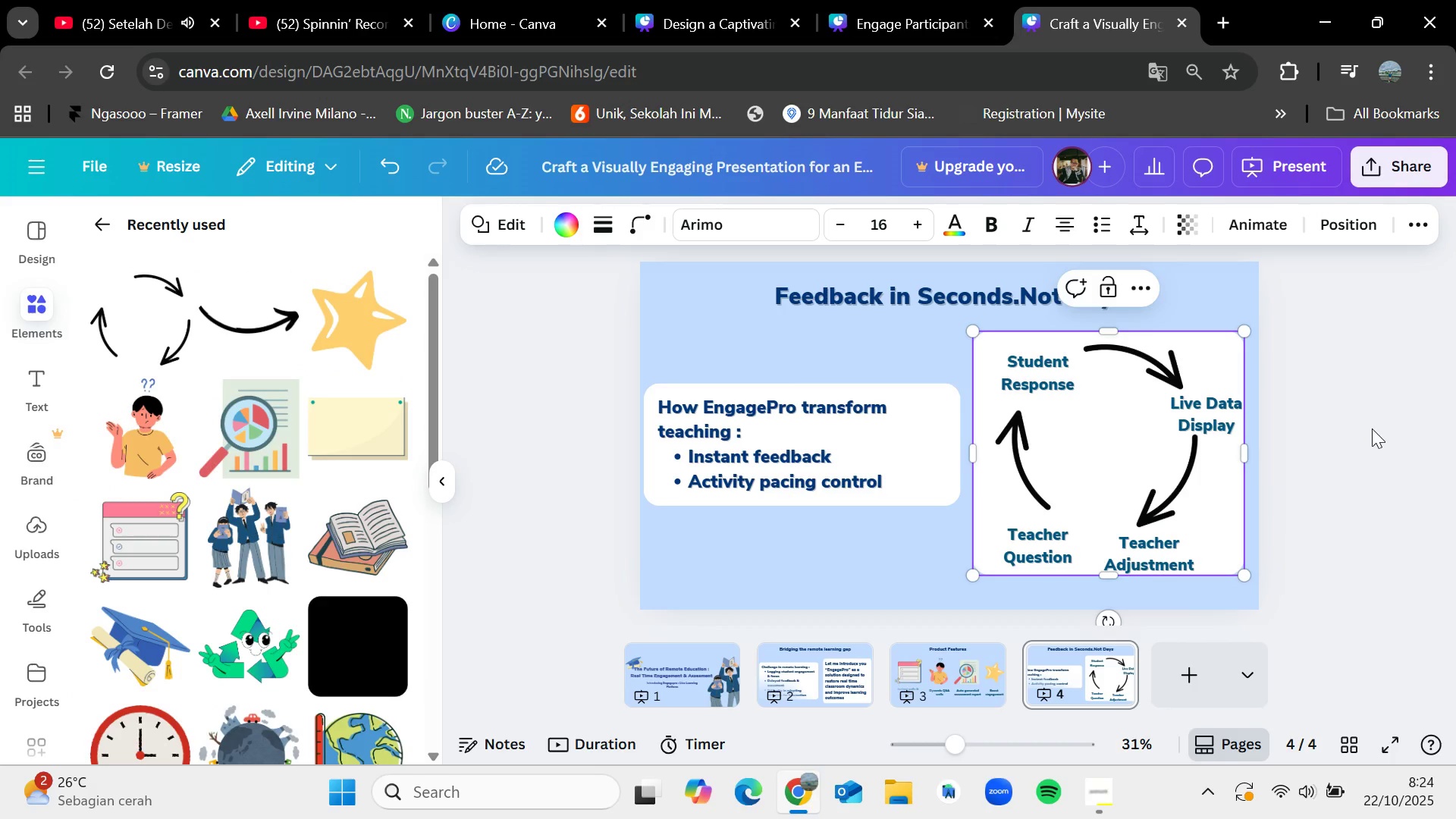 
left_click([1372, 428])
 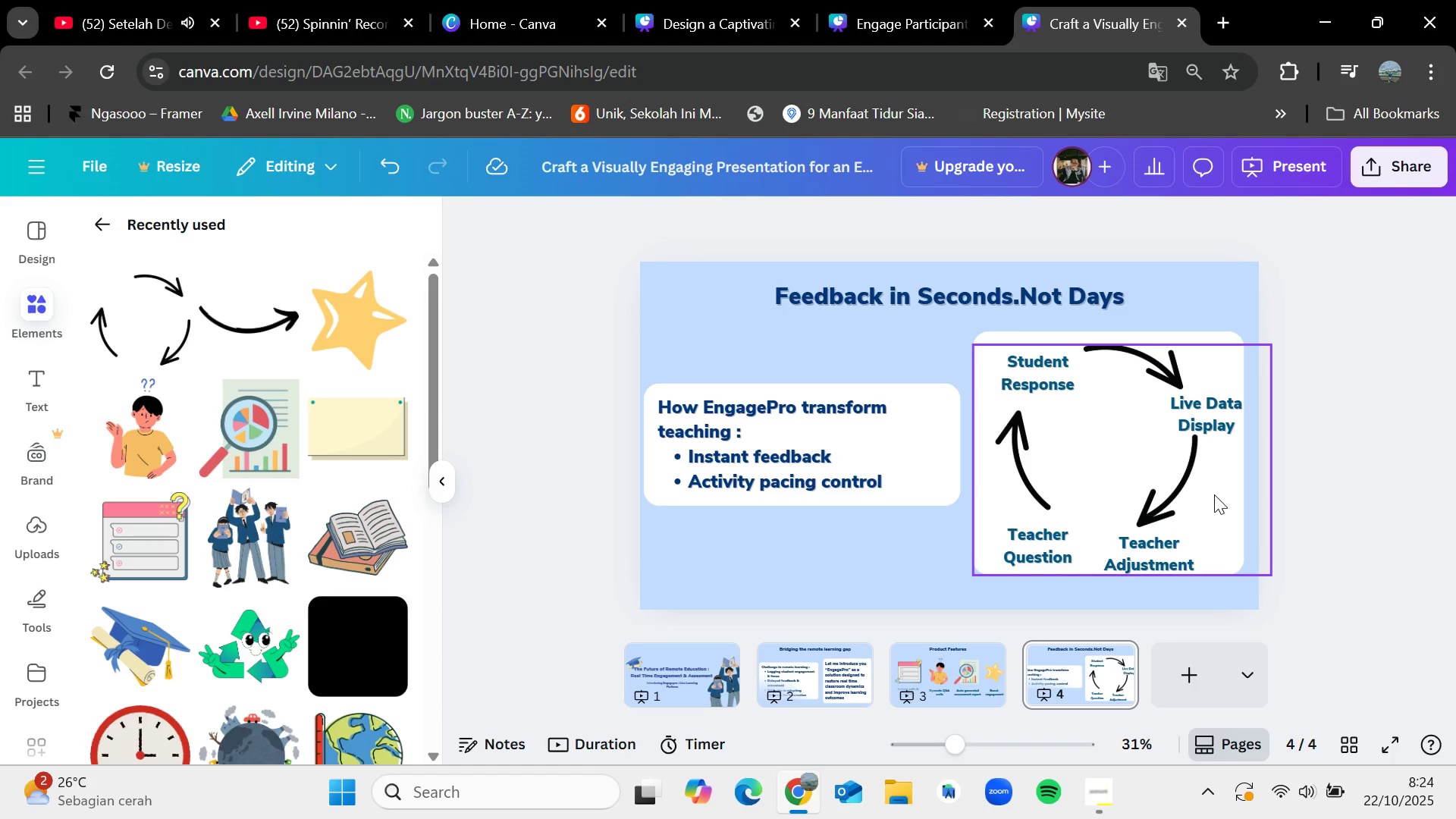 
left_click_drag(start_coordinate=[1214, 494], to_coordinate=[1222, 487])
 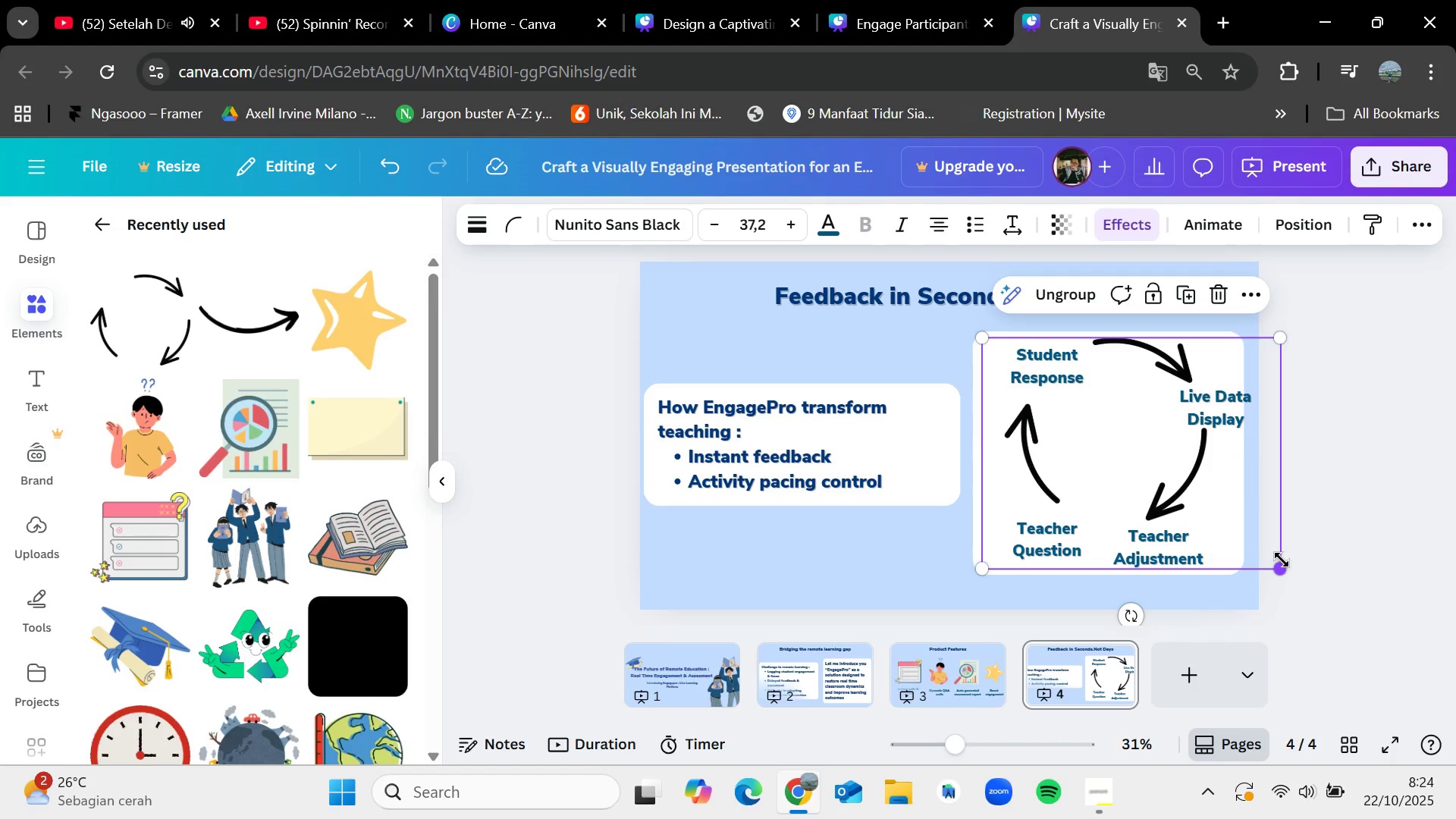 
left_click_drag(start_coordinate=[1282, 560], to_coordinate=[1272, 554])
 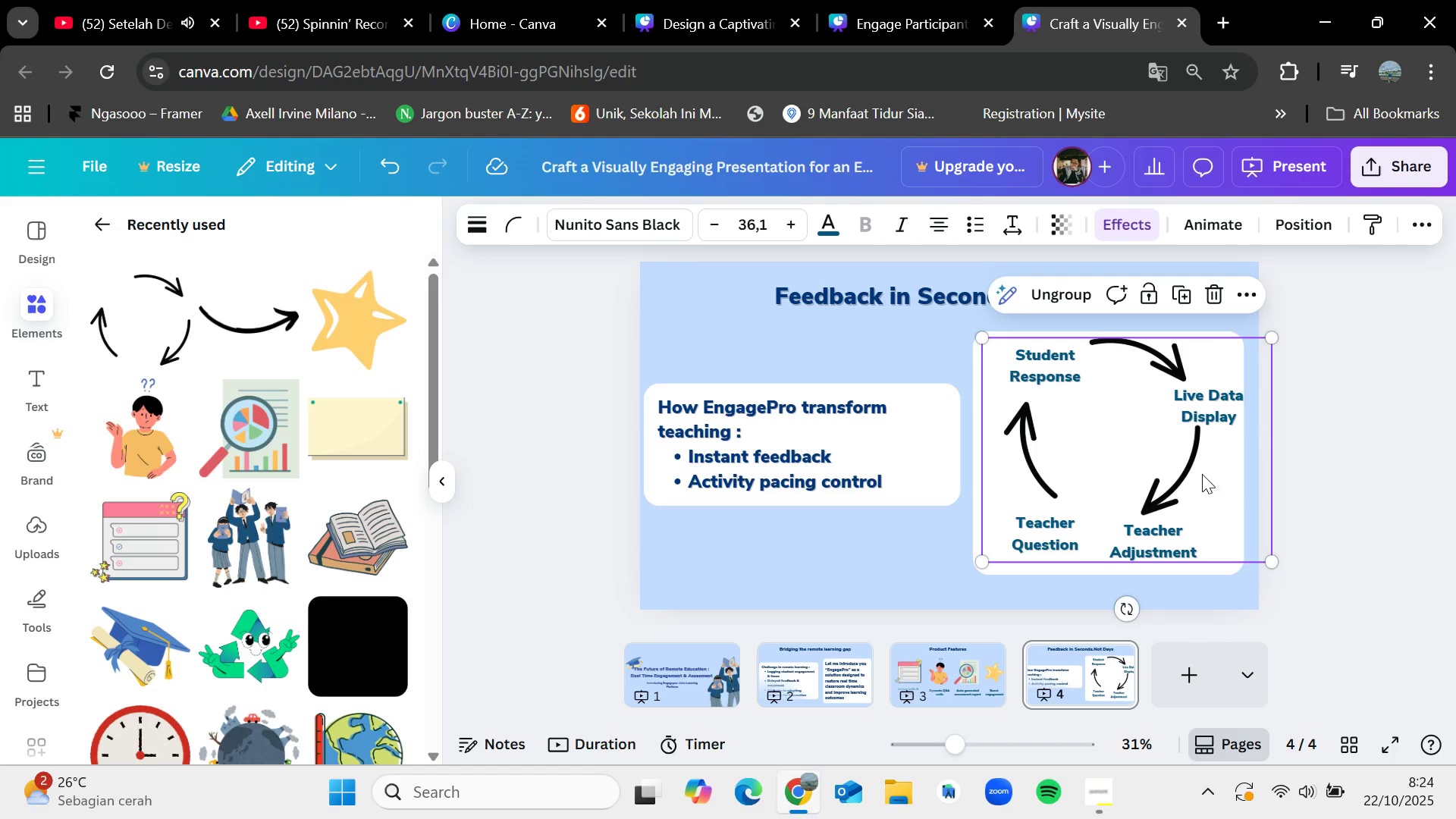 
left_click_drag(start_coordinate=[1200, 472], to_coordinate=[1209, 480])
 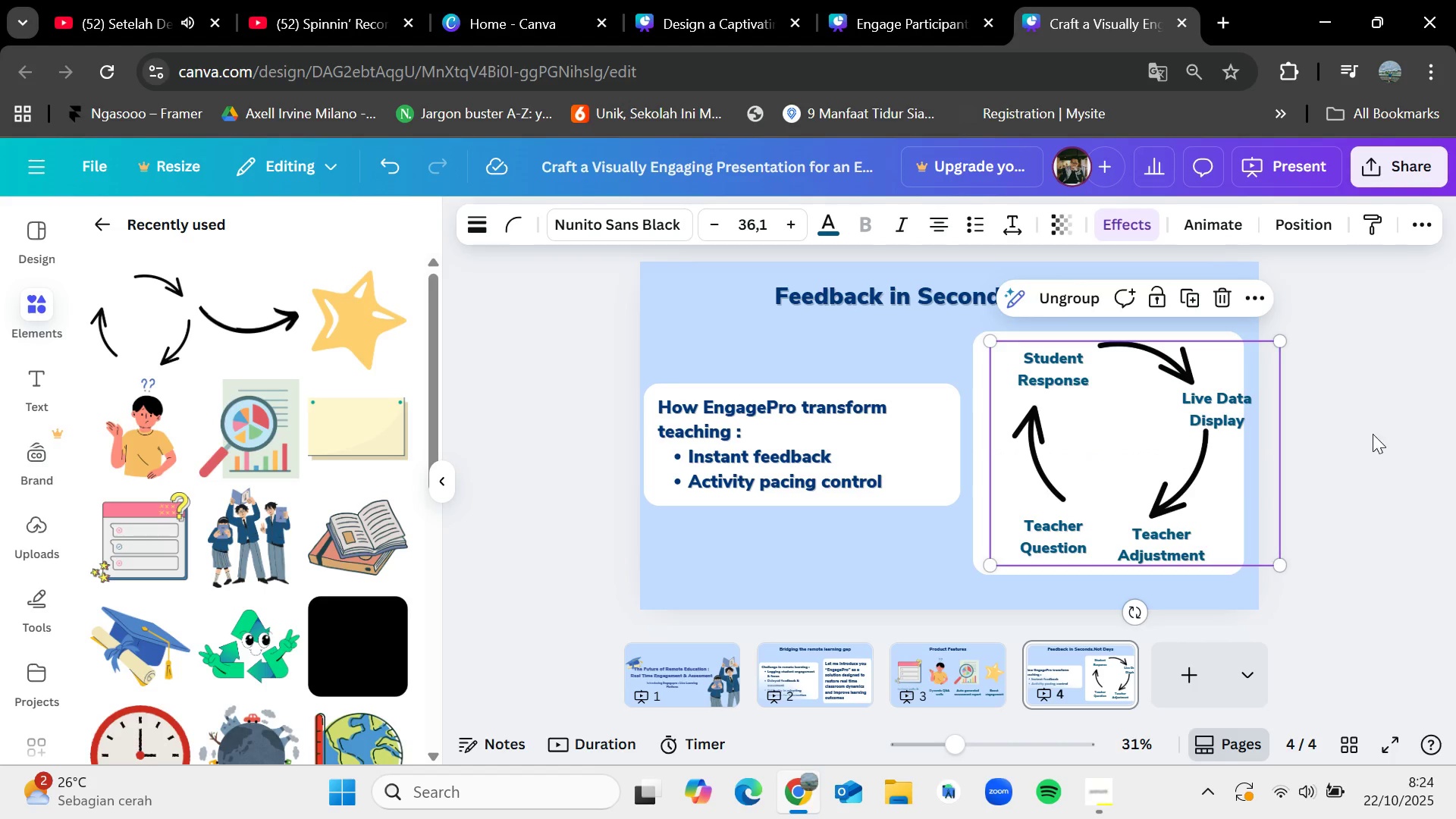 
left_click([1377, 432])
 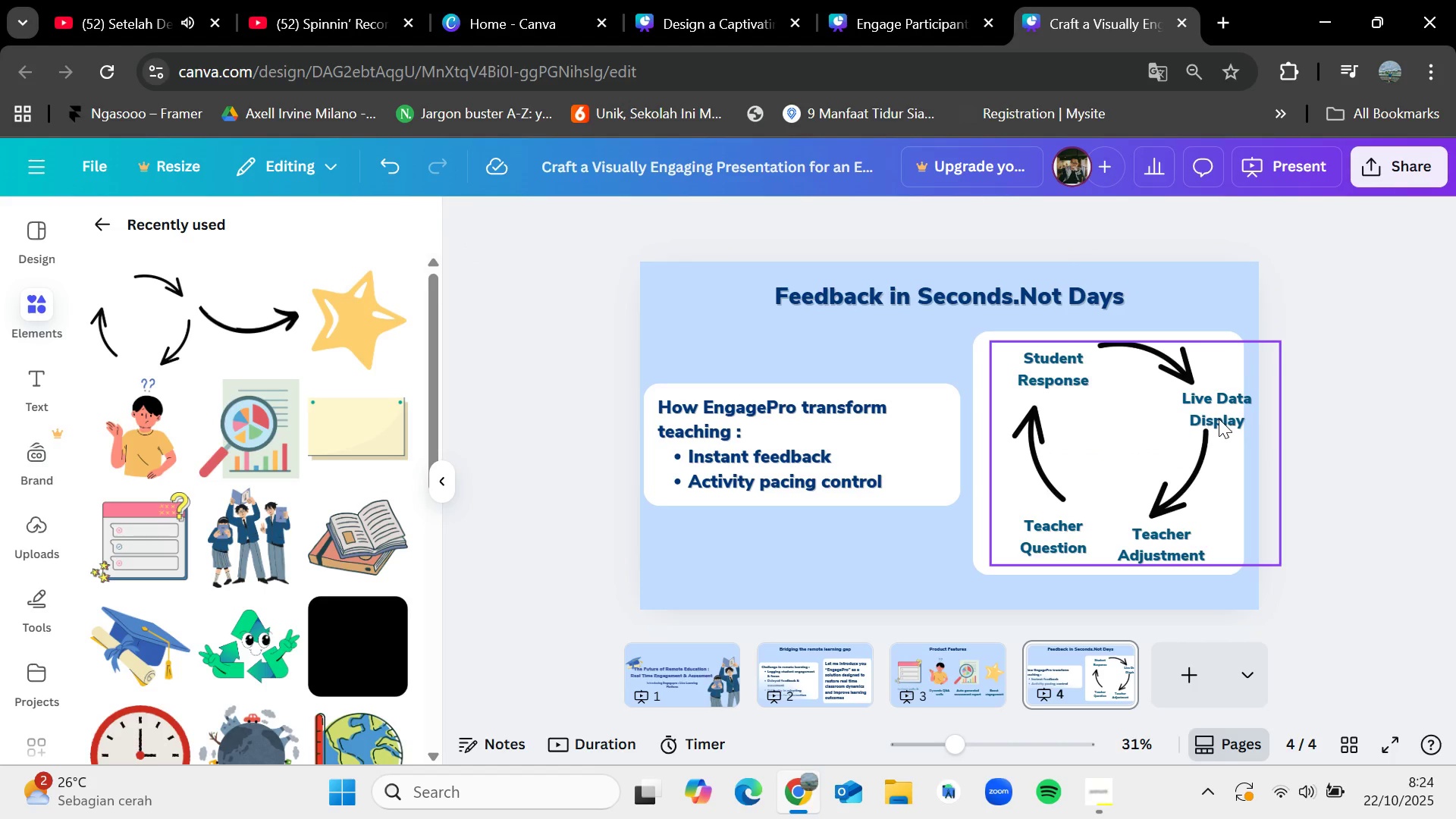 
left_click_drag(start_coordinate=[1218, 419], to_coordinate=[1210, 419])
 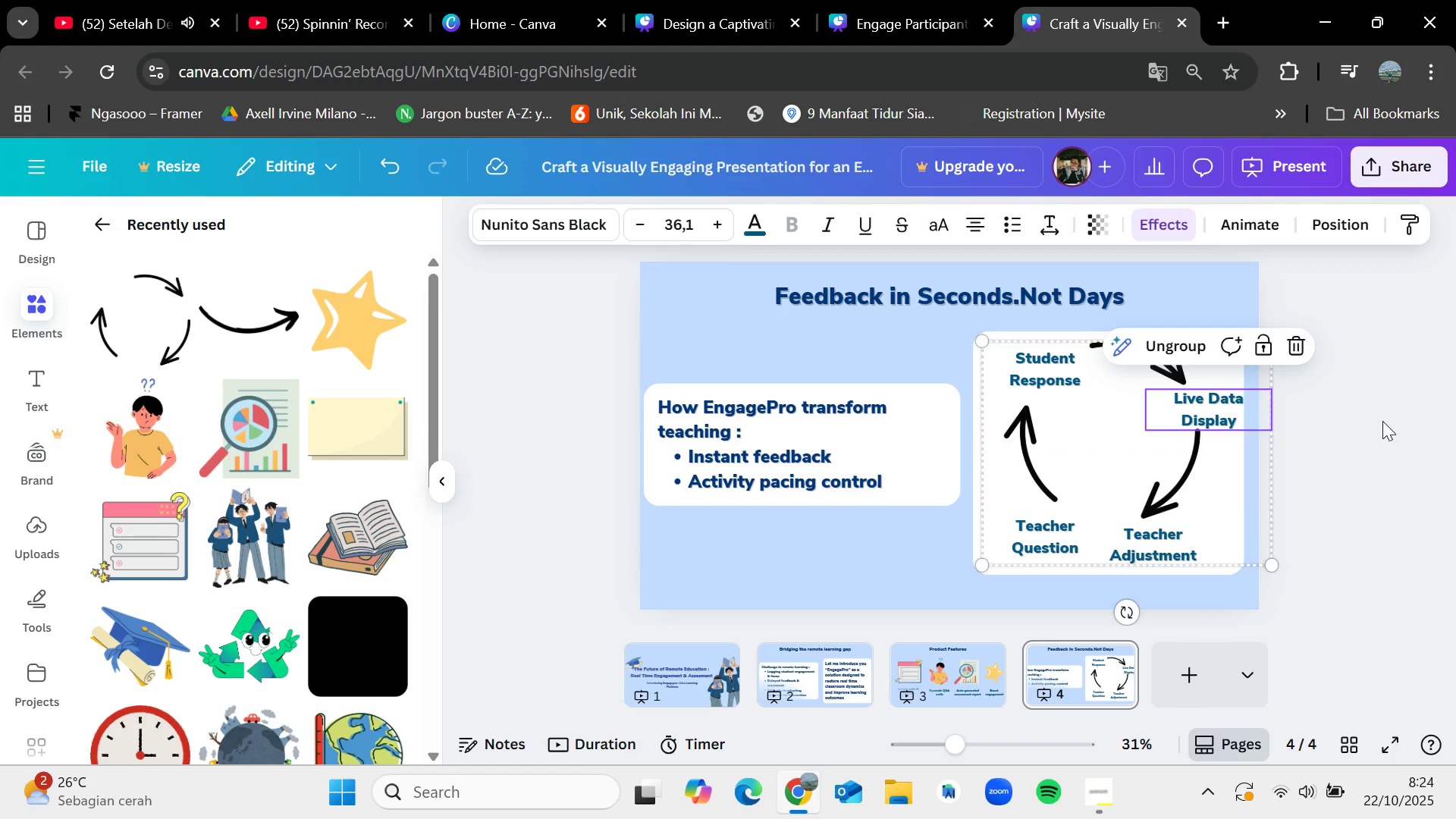 
left_click([1382, 421])
 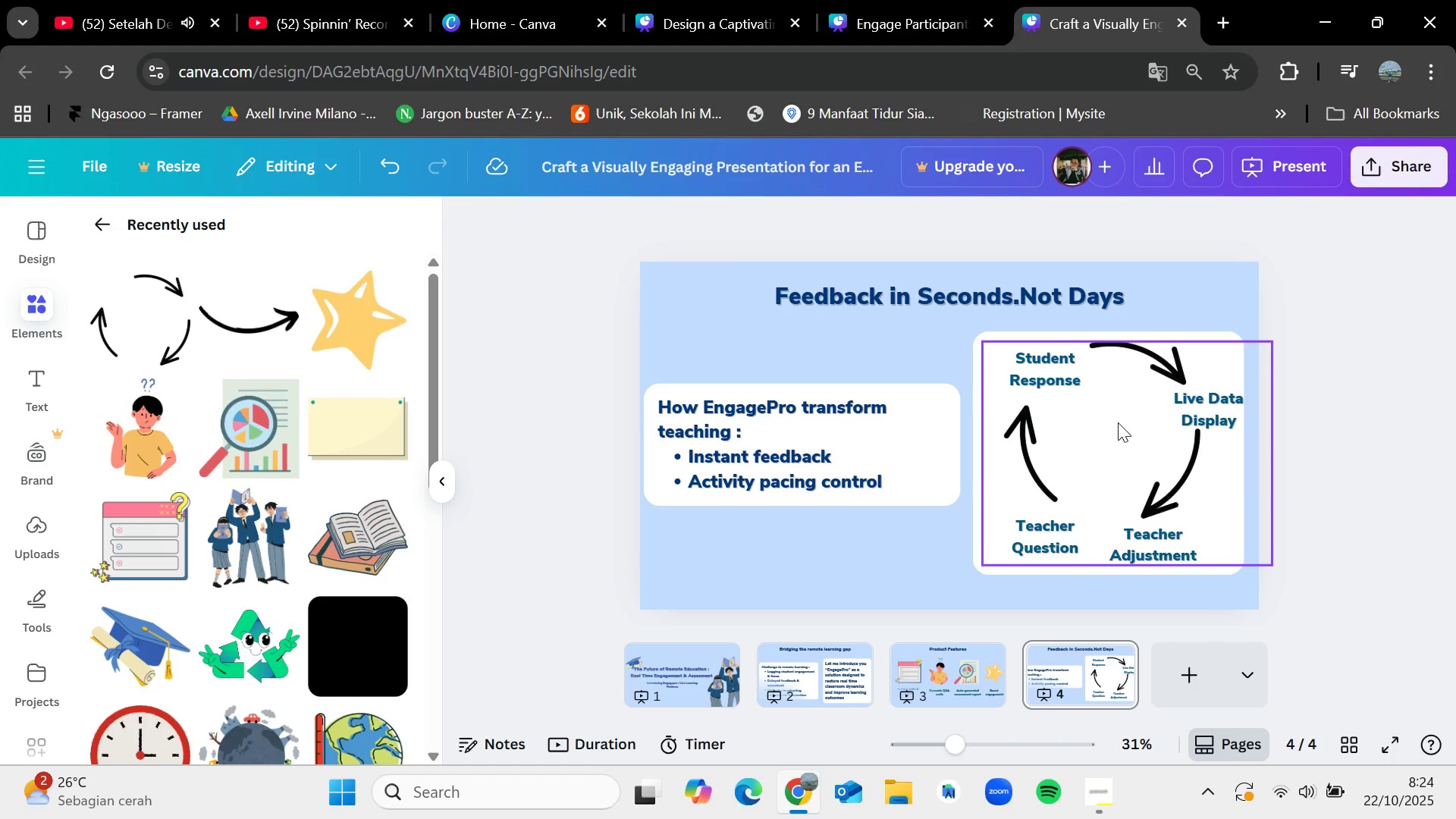 
left_click_drag(start_coordinate=[1133, 428], to_coordinate=[1126, 429])
 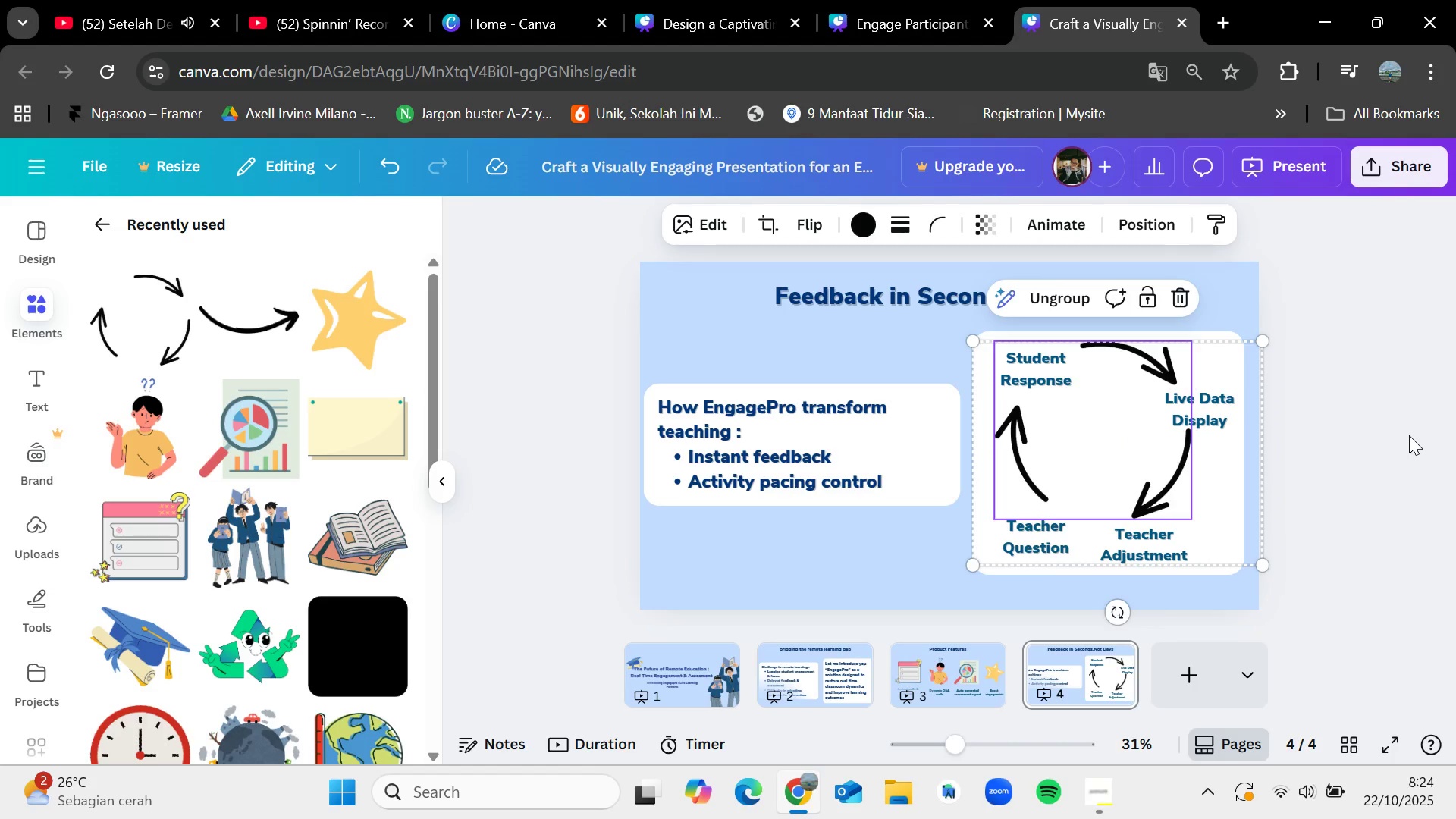 
left_click([1409, 435])
 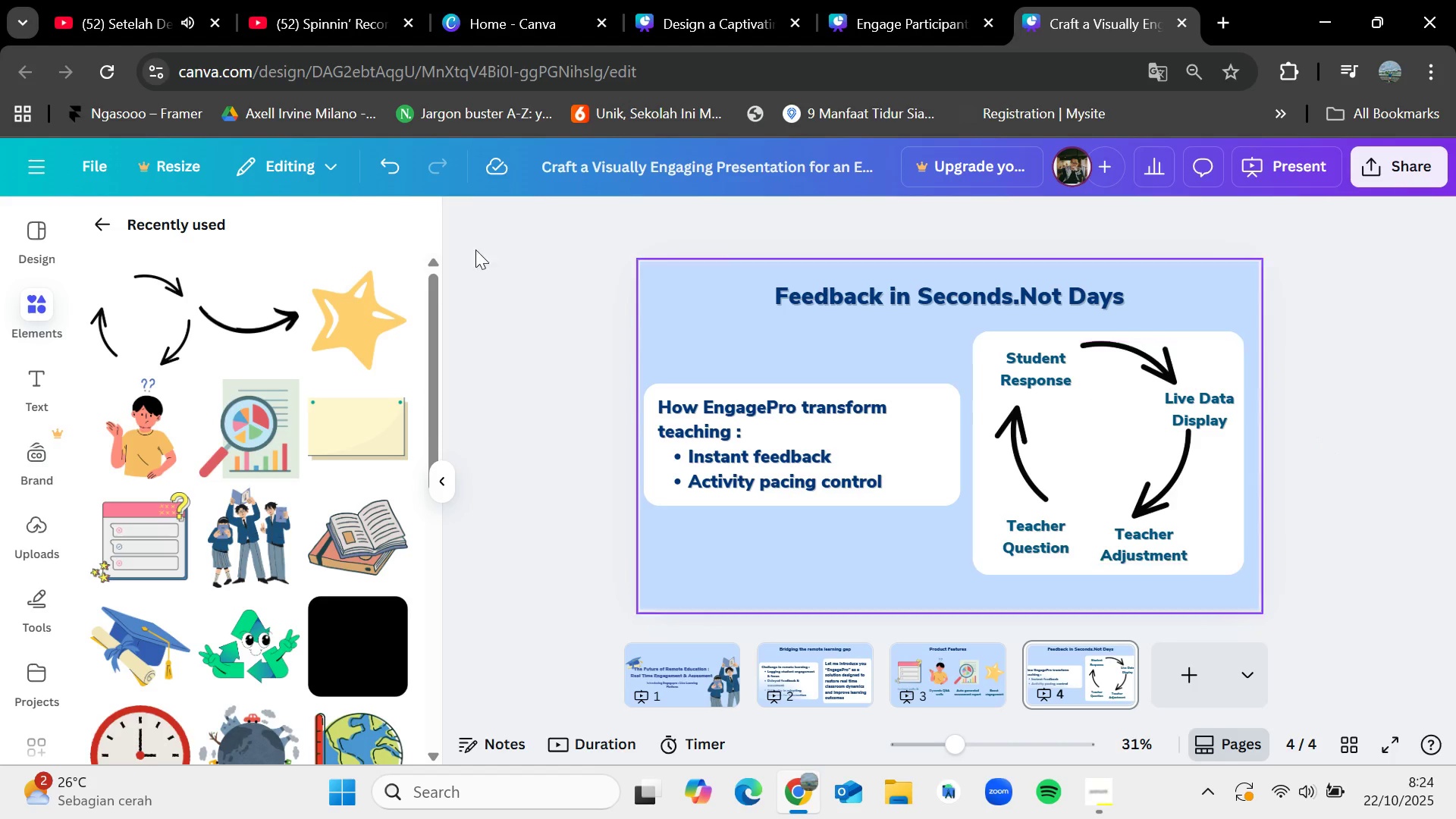 
left_click([116, 229])
 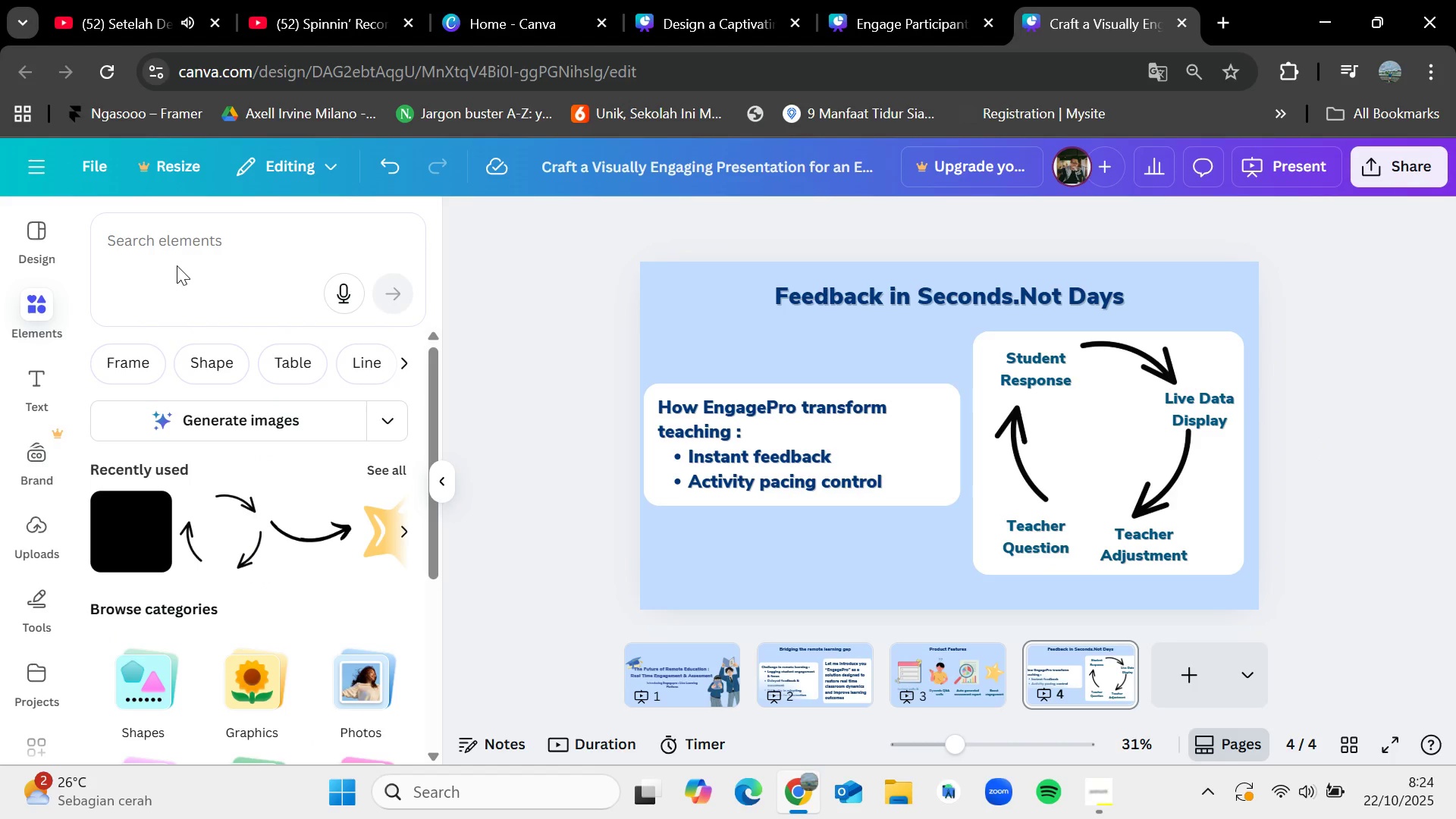 
left_click([177, 265])
 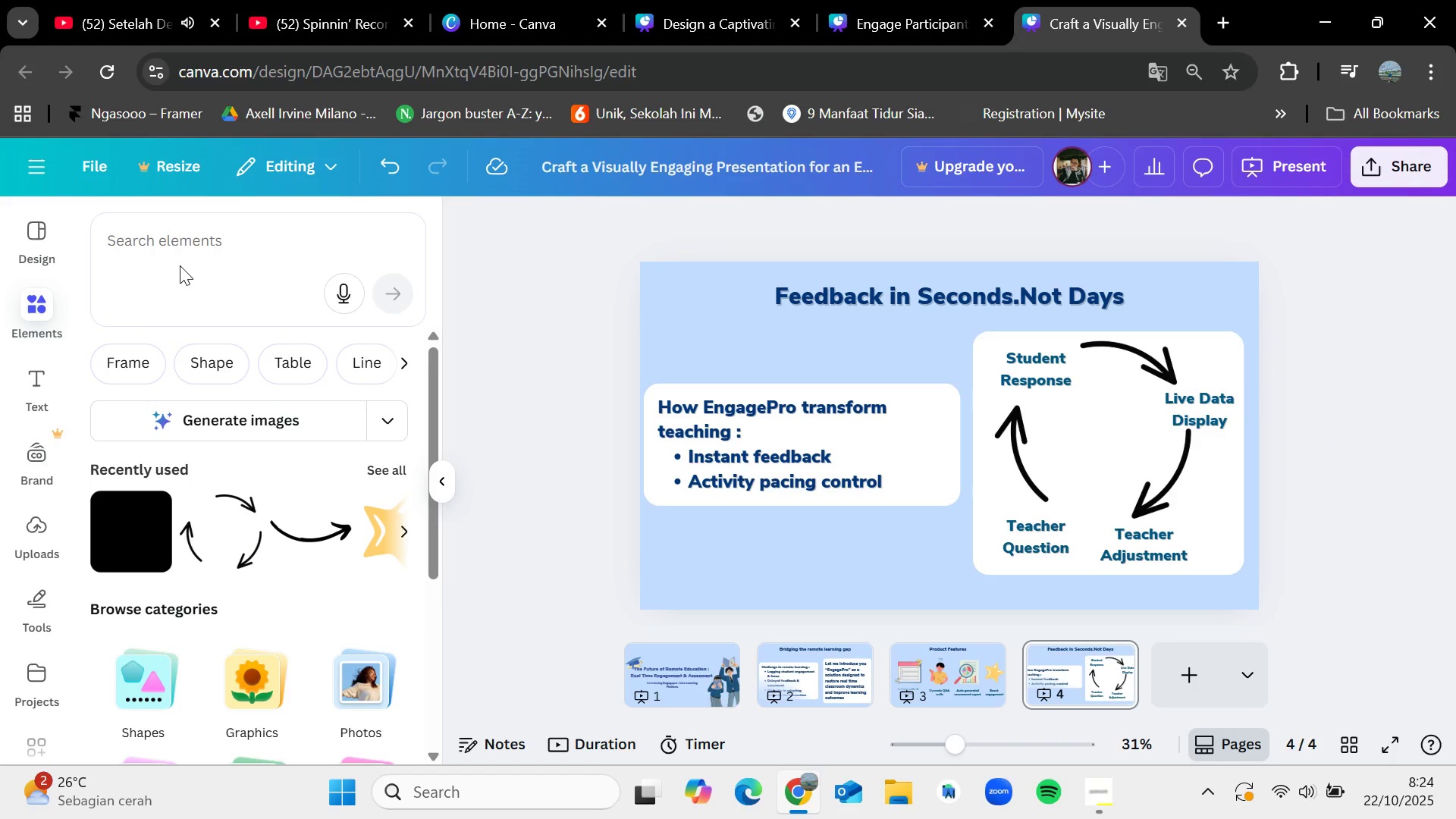 
left_click([180, 265])
 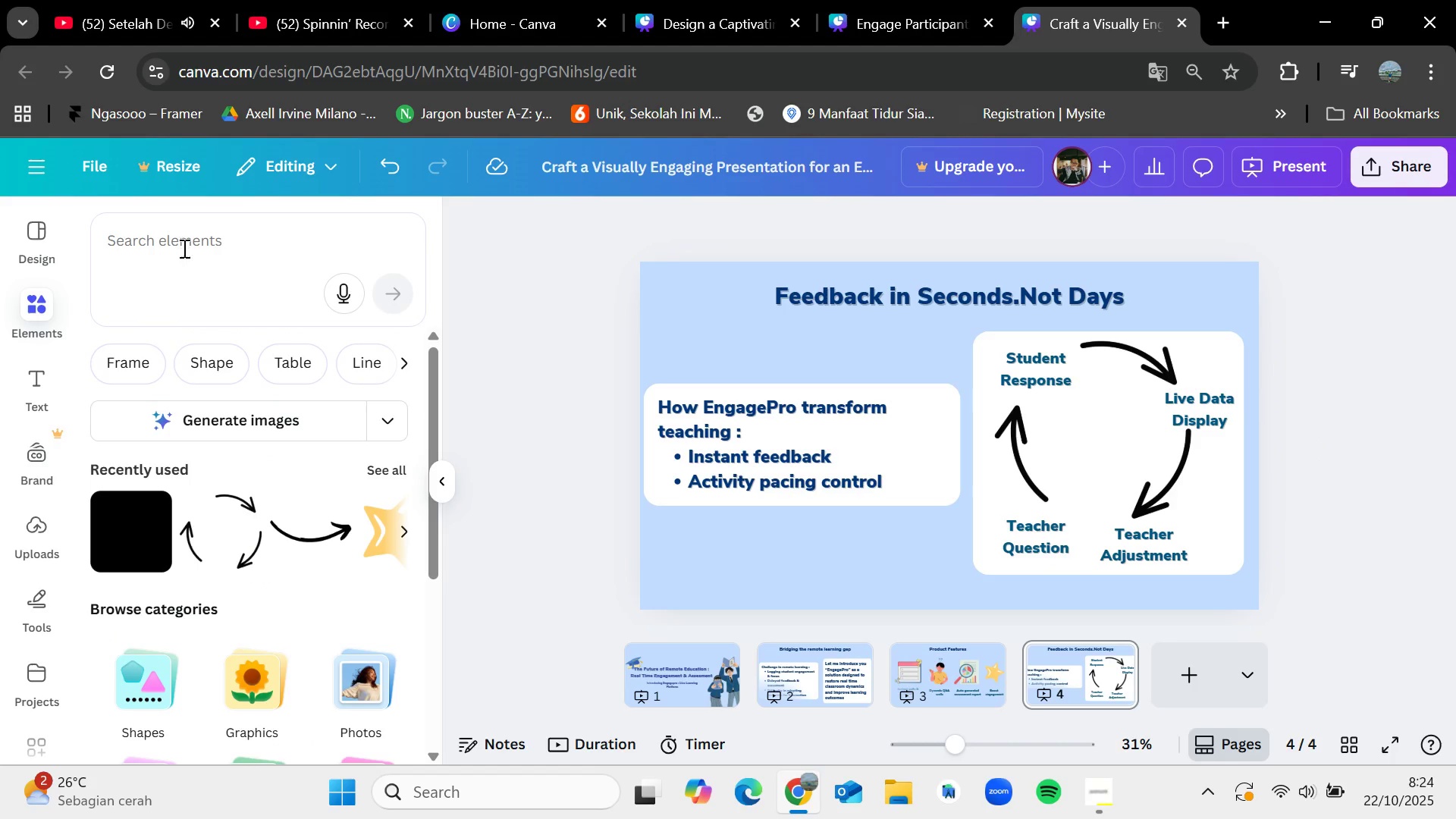 
left_click([184, 237])
 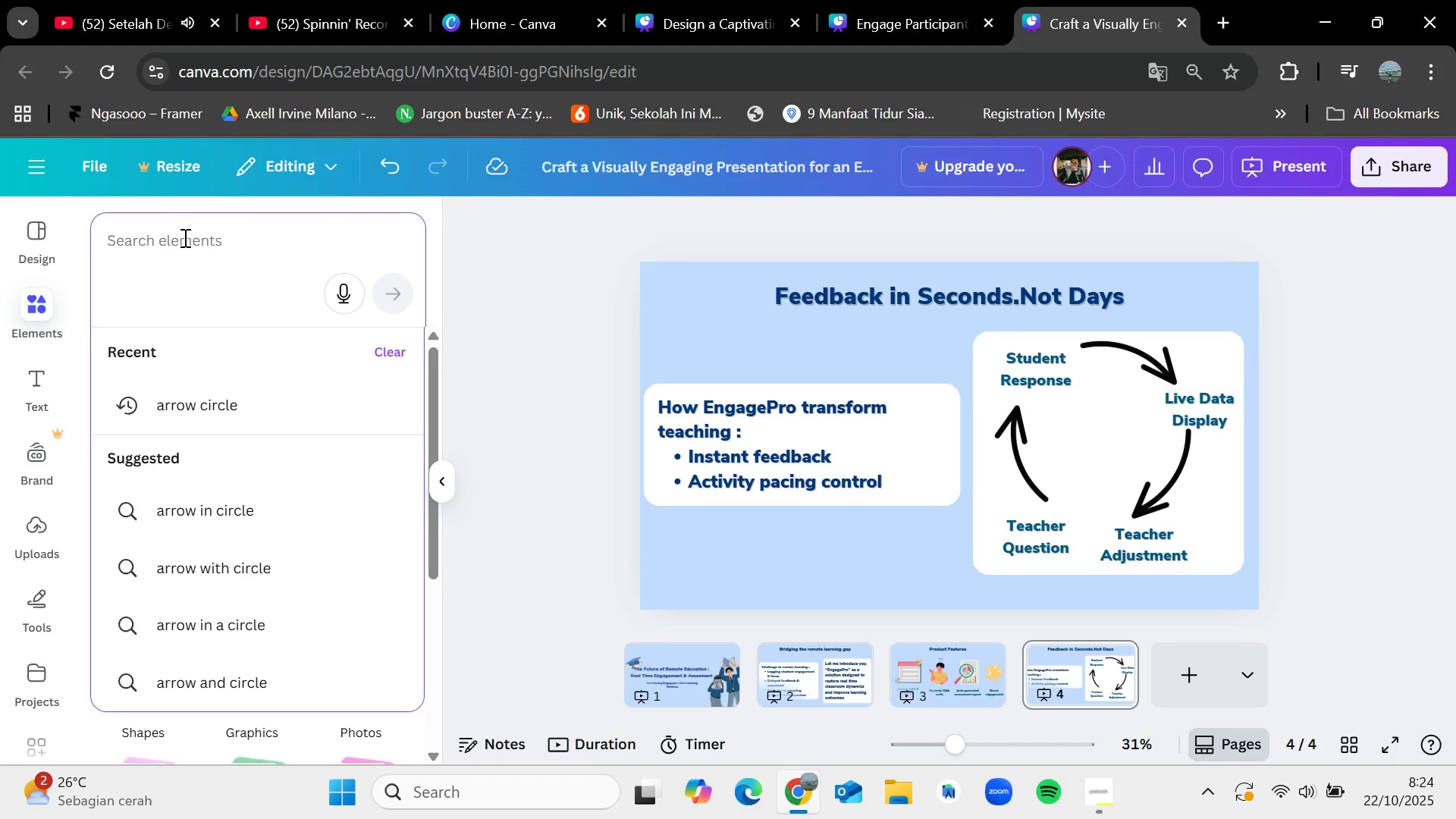 
type(feedback)
 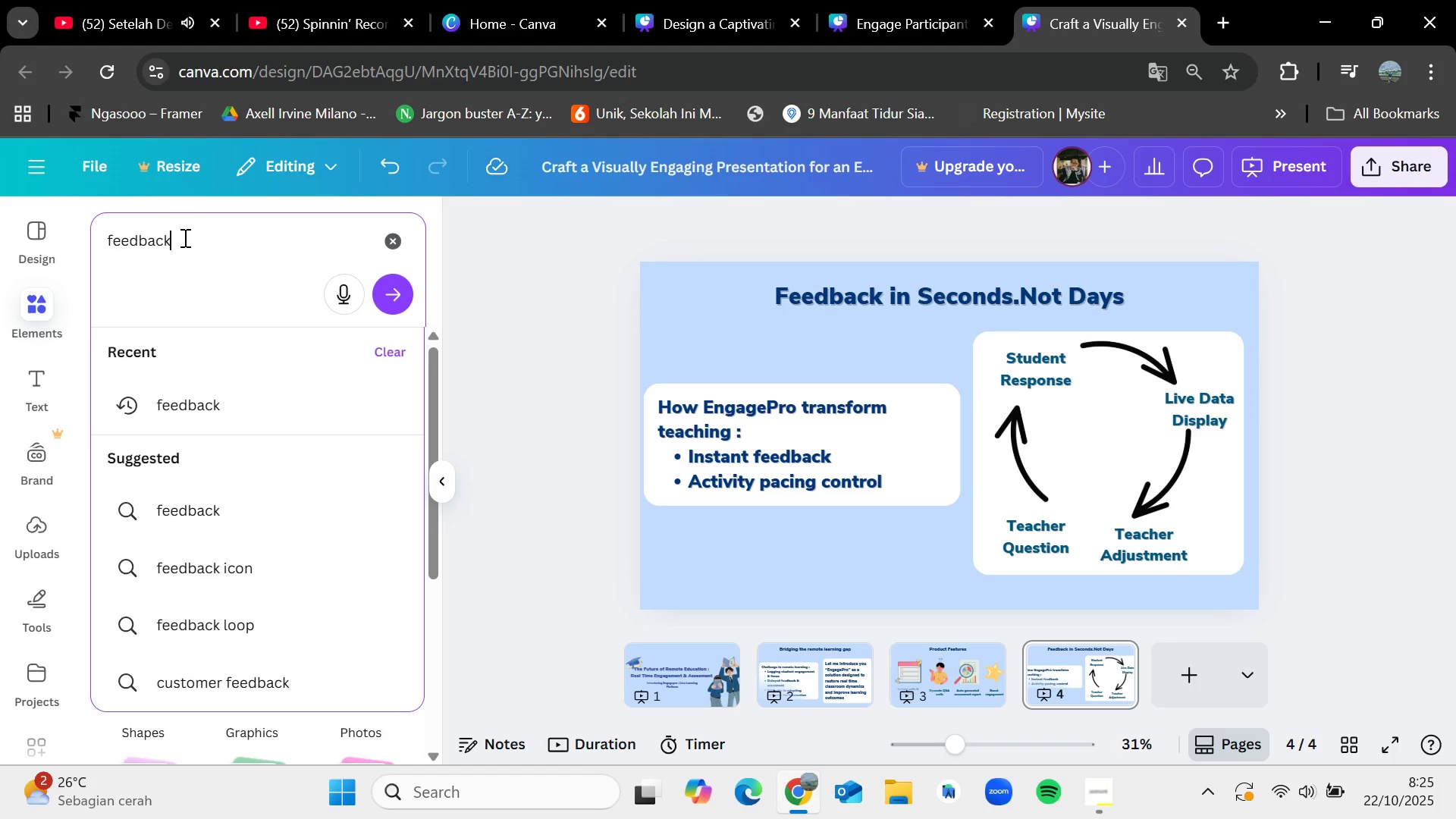 
key(Enter)
 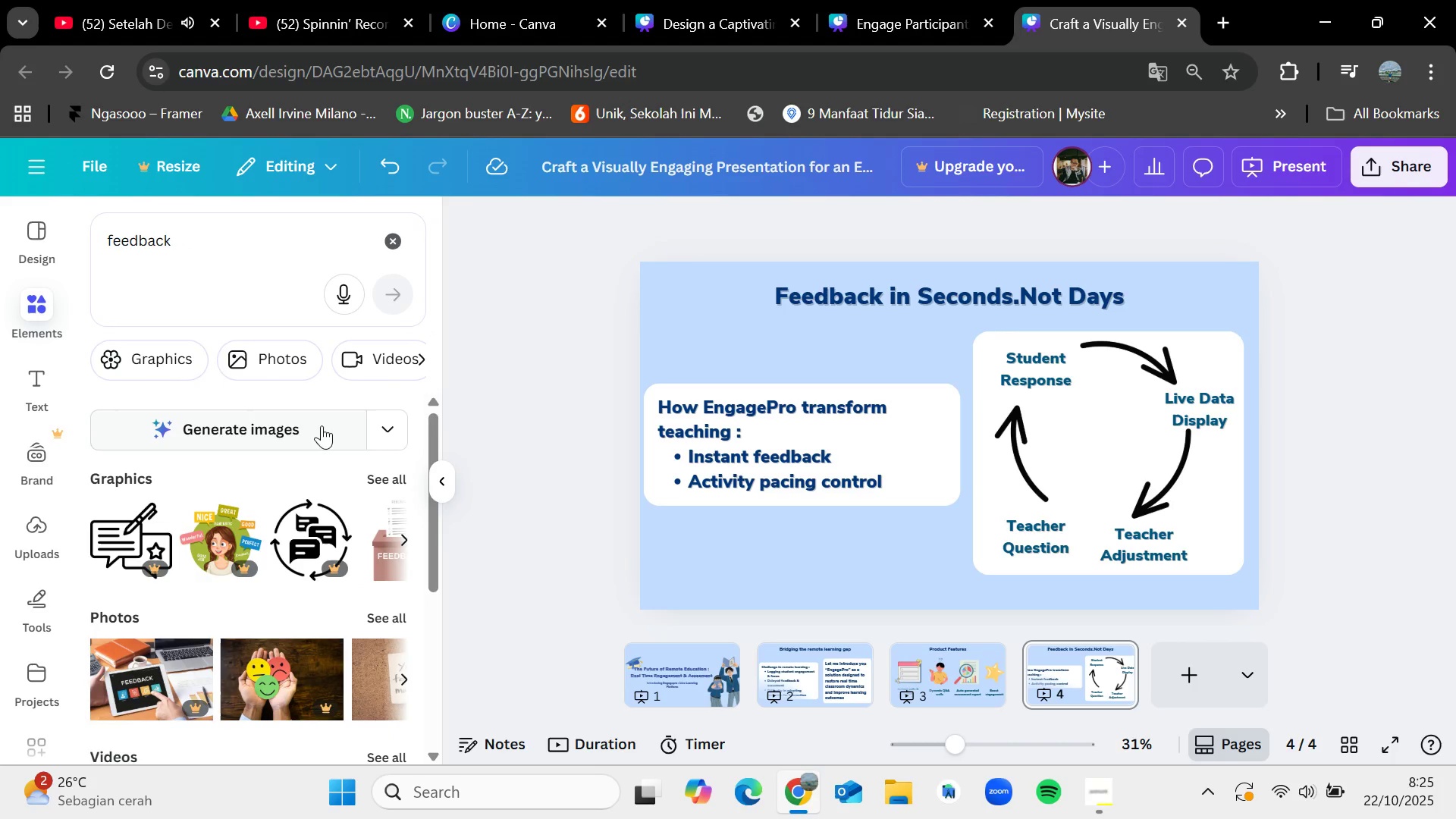 
left_click([388, 475])
 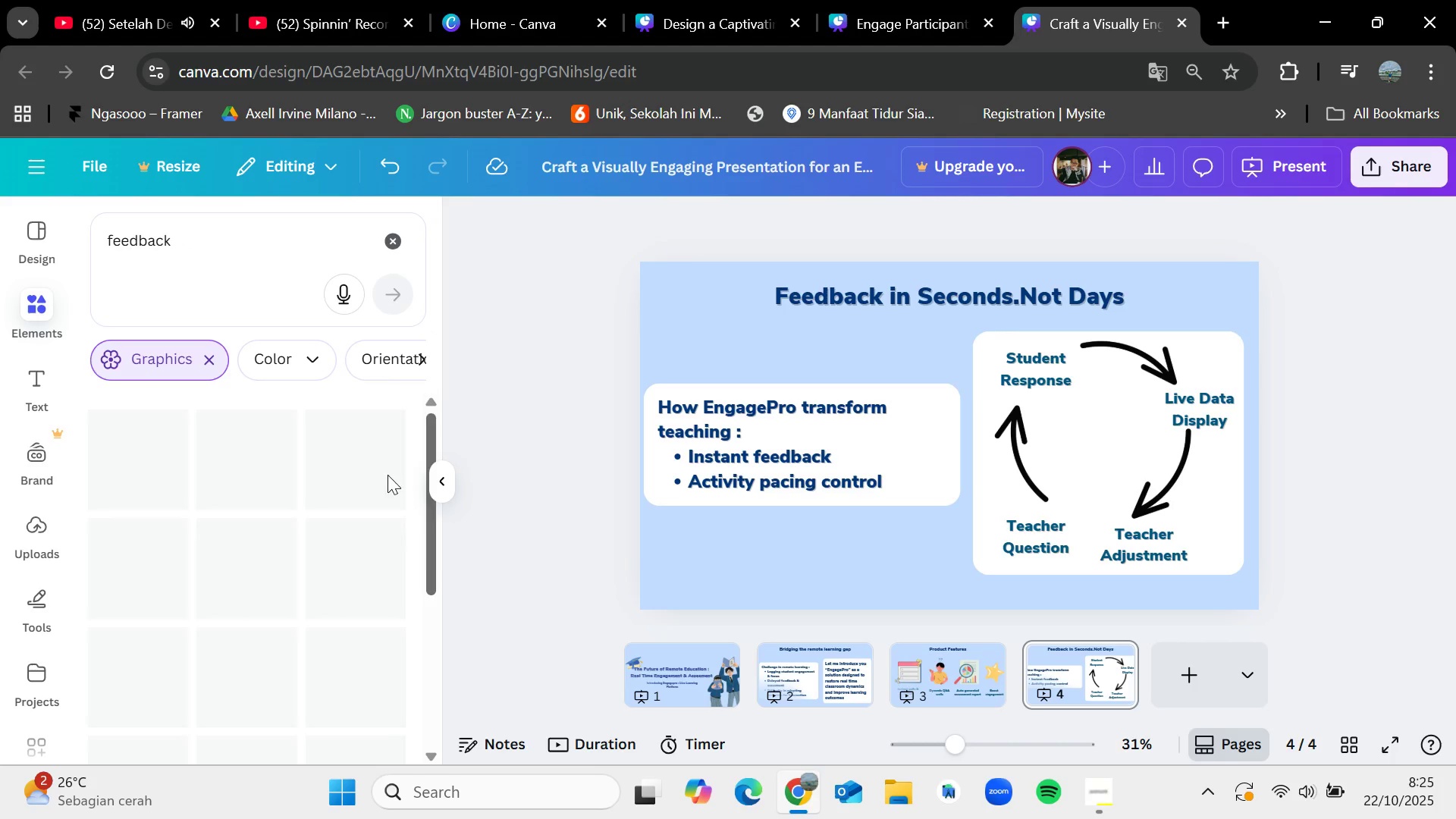 
mouse_move([350, 501])
 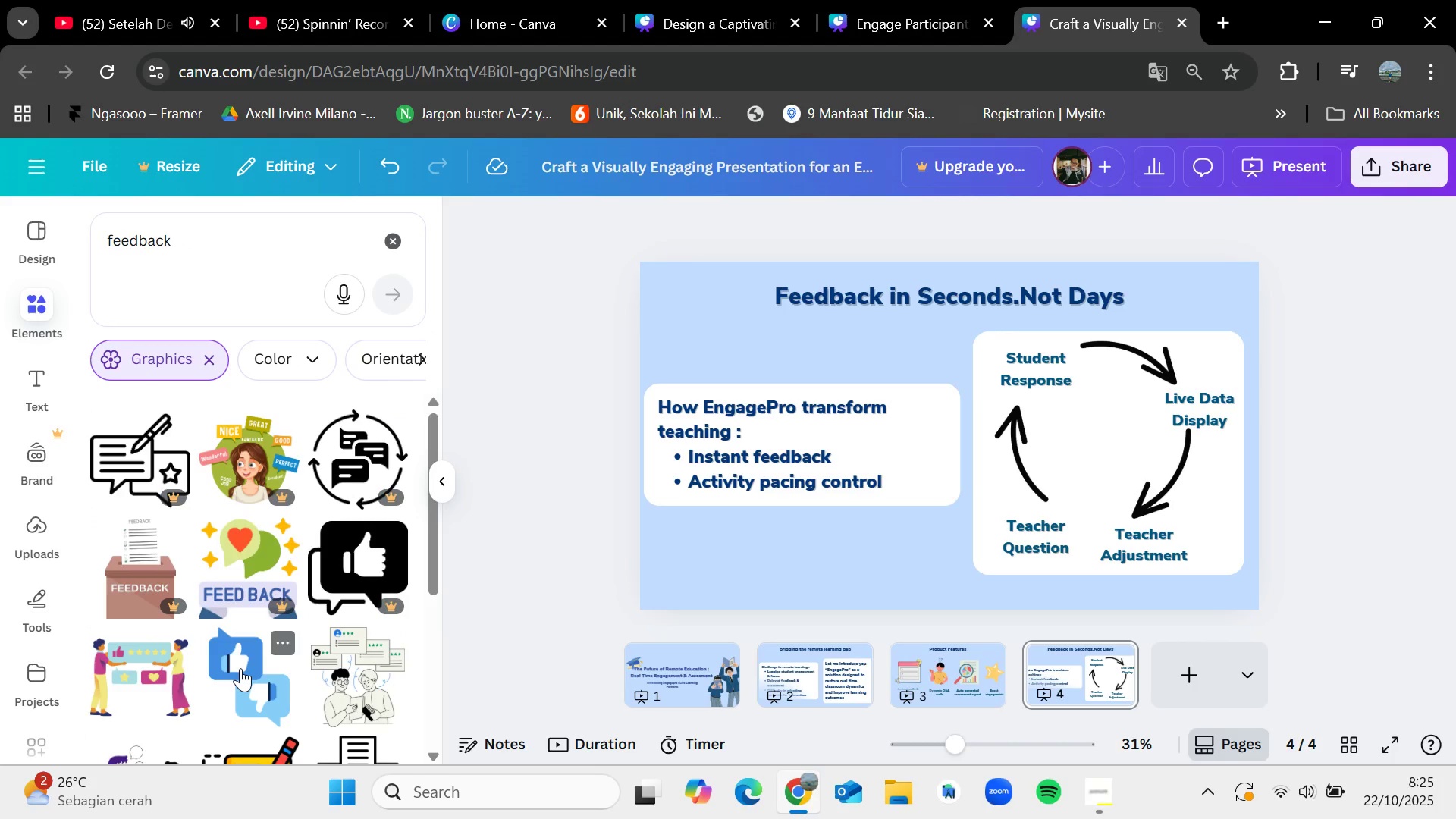 
left_click_drag(start_coordinate=[240, 668], to_coordinate=[735, 493])
 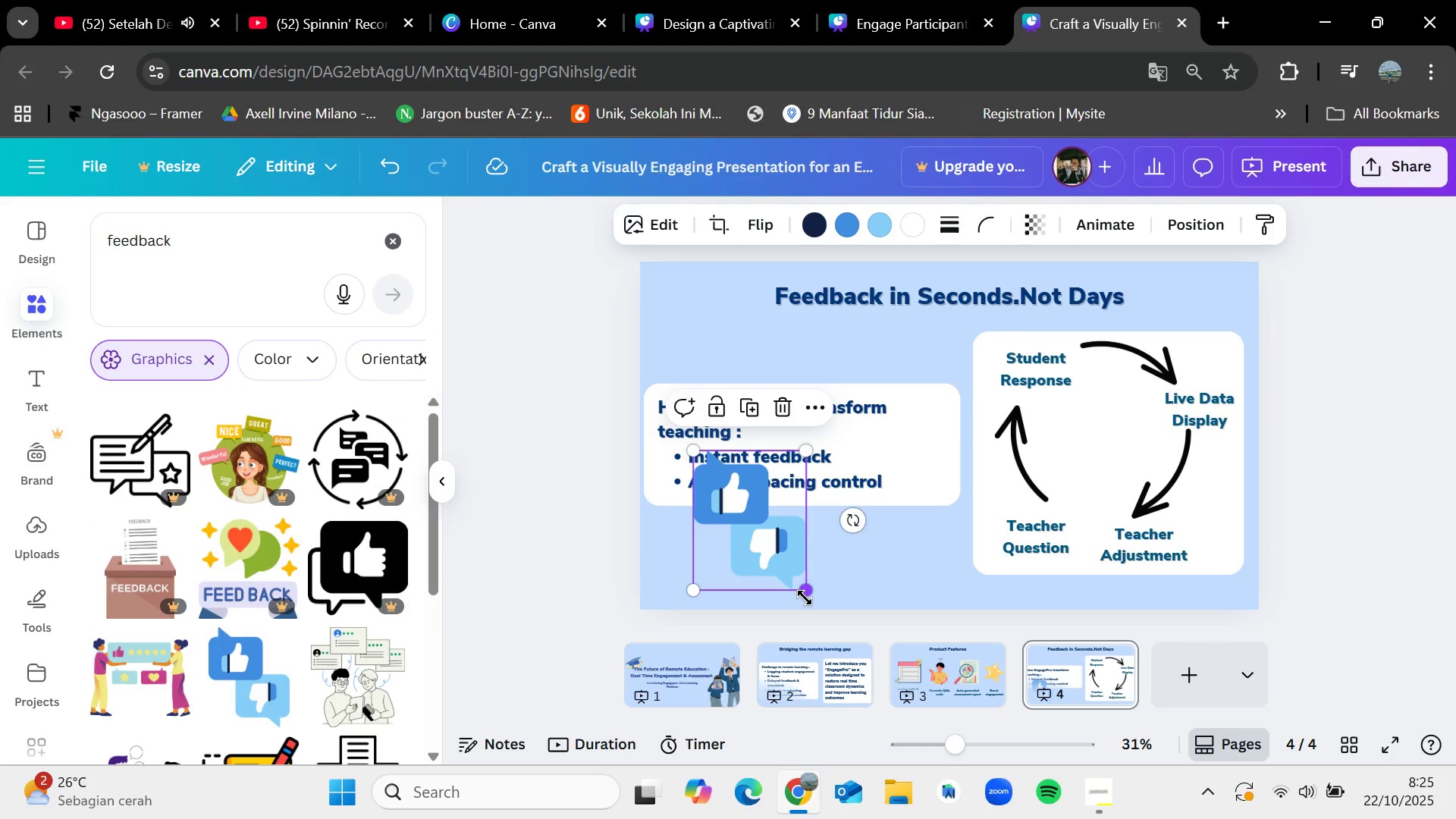 
left_click_drag(start_coordinate=[804, 598], to_coordinate=[751, 551])
 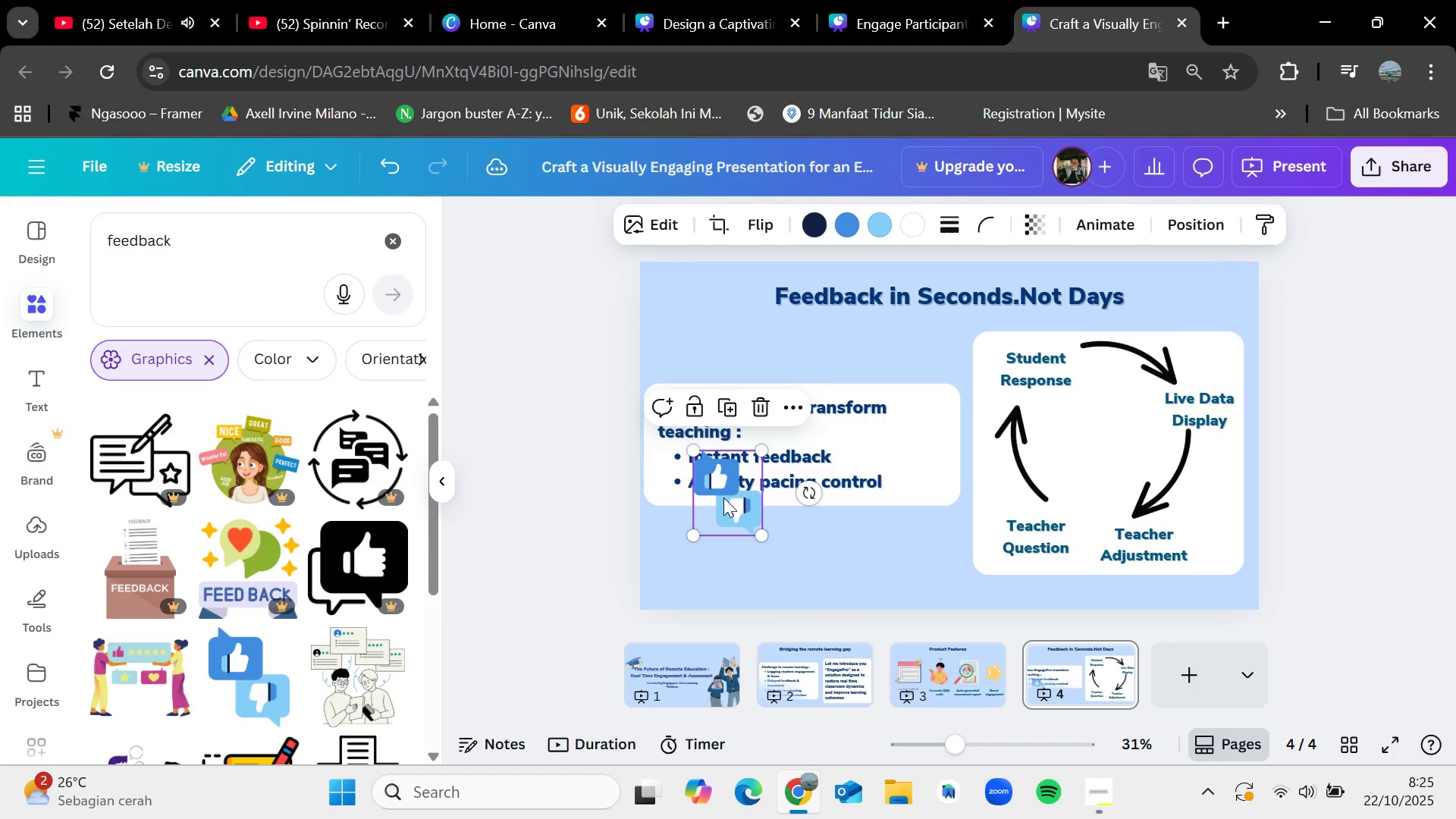 
left_click_drag(start_coordinate=[722, 491], to_coordinate=[889, 455])
 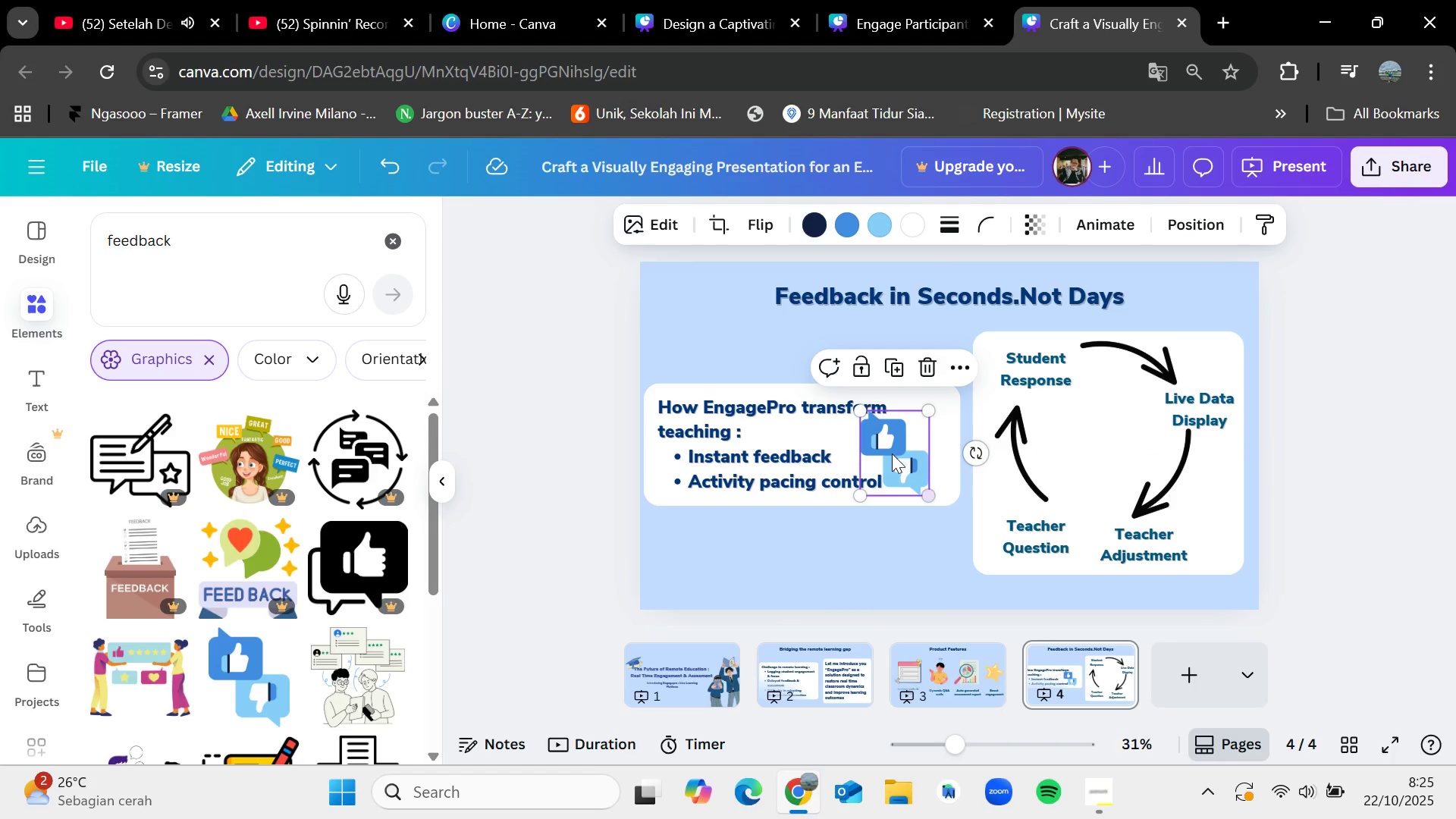 
left_click_drag(start_coordinate=[890, 447], to_coordinate=[704, 544])
 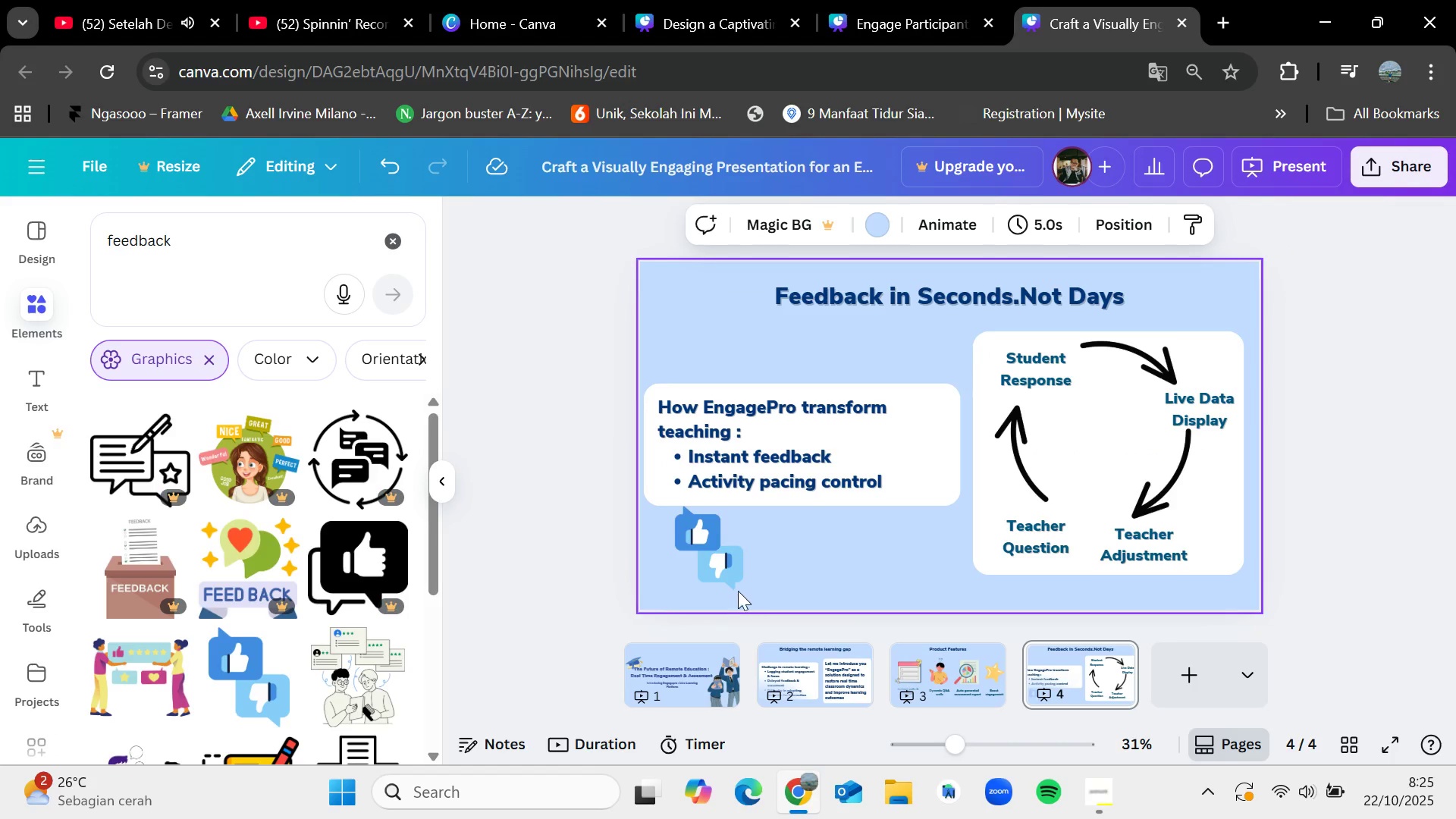 
left_click_drag(start_coordinate=[720, 563], to_coordinate=[742, 557])
 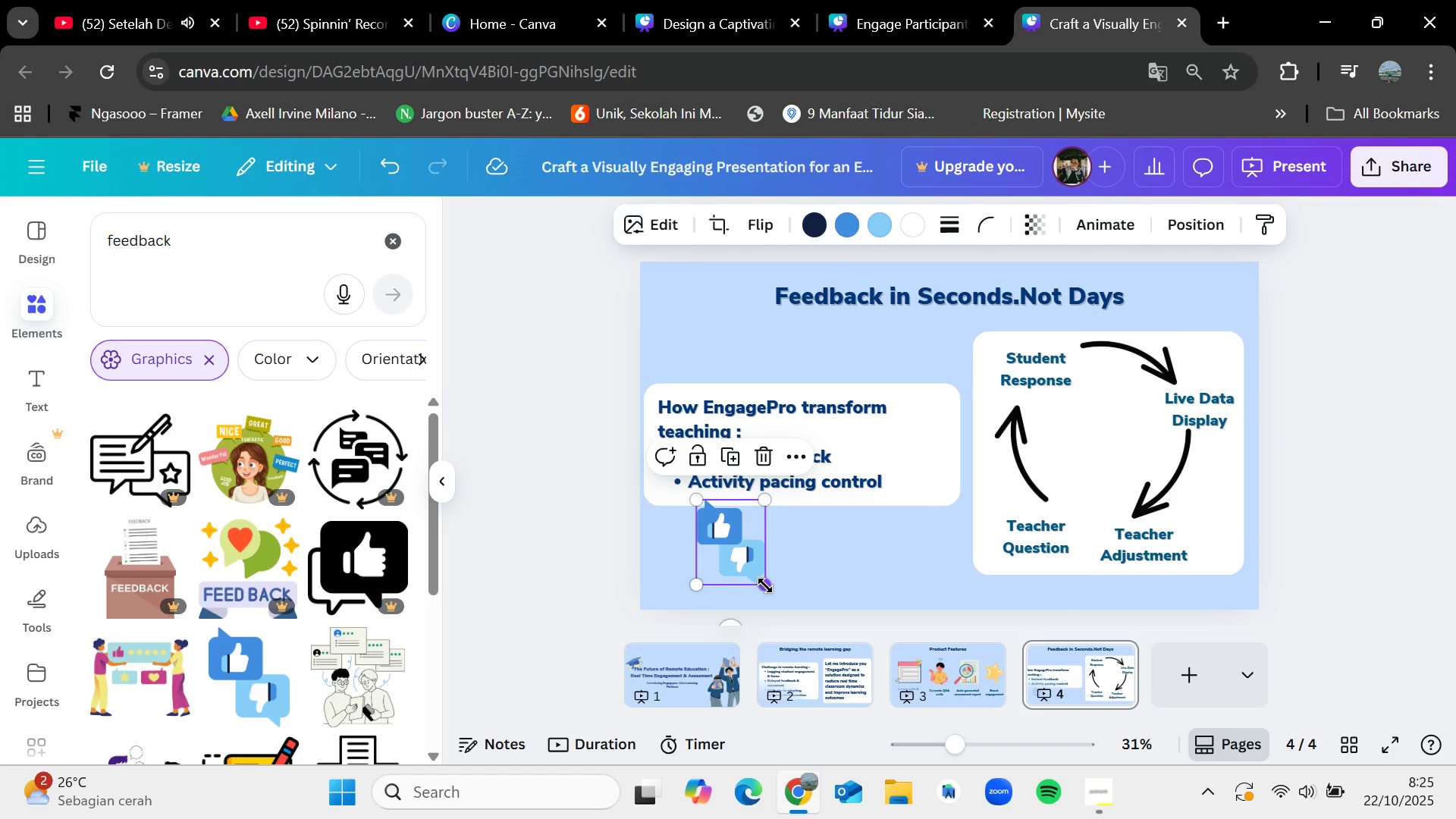 
left_click_drag(start_coordinate=[767, 585], to_coordinate=[777, 582])
 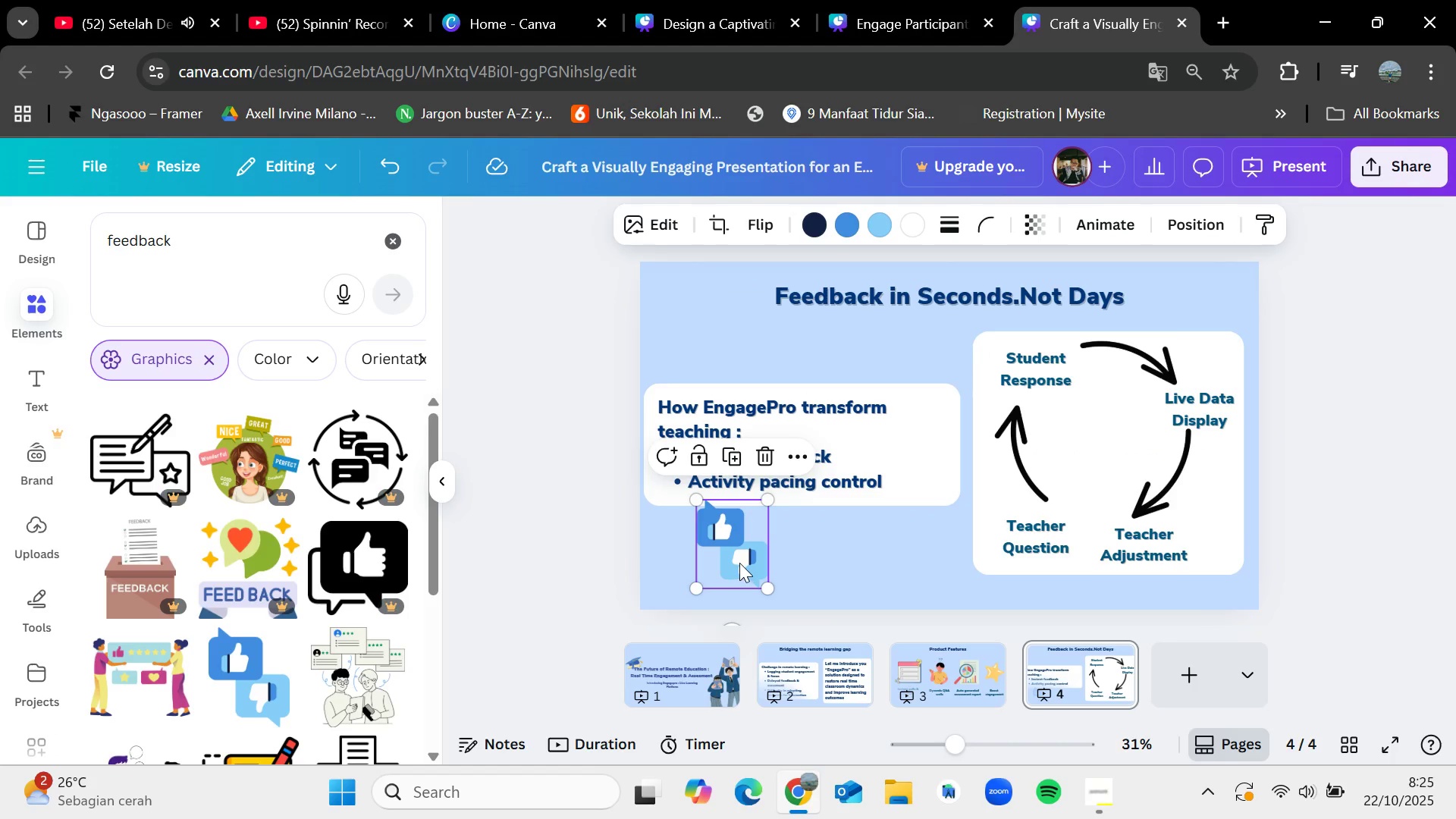 
left_click_drag(start_coordinate=[739, 563], to_coordinate=[927, 479])
 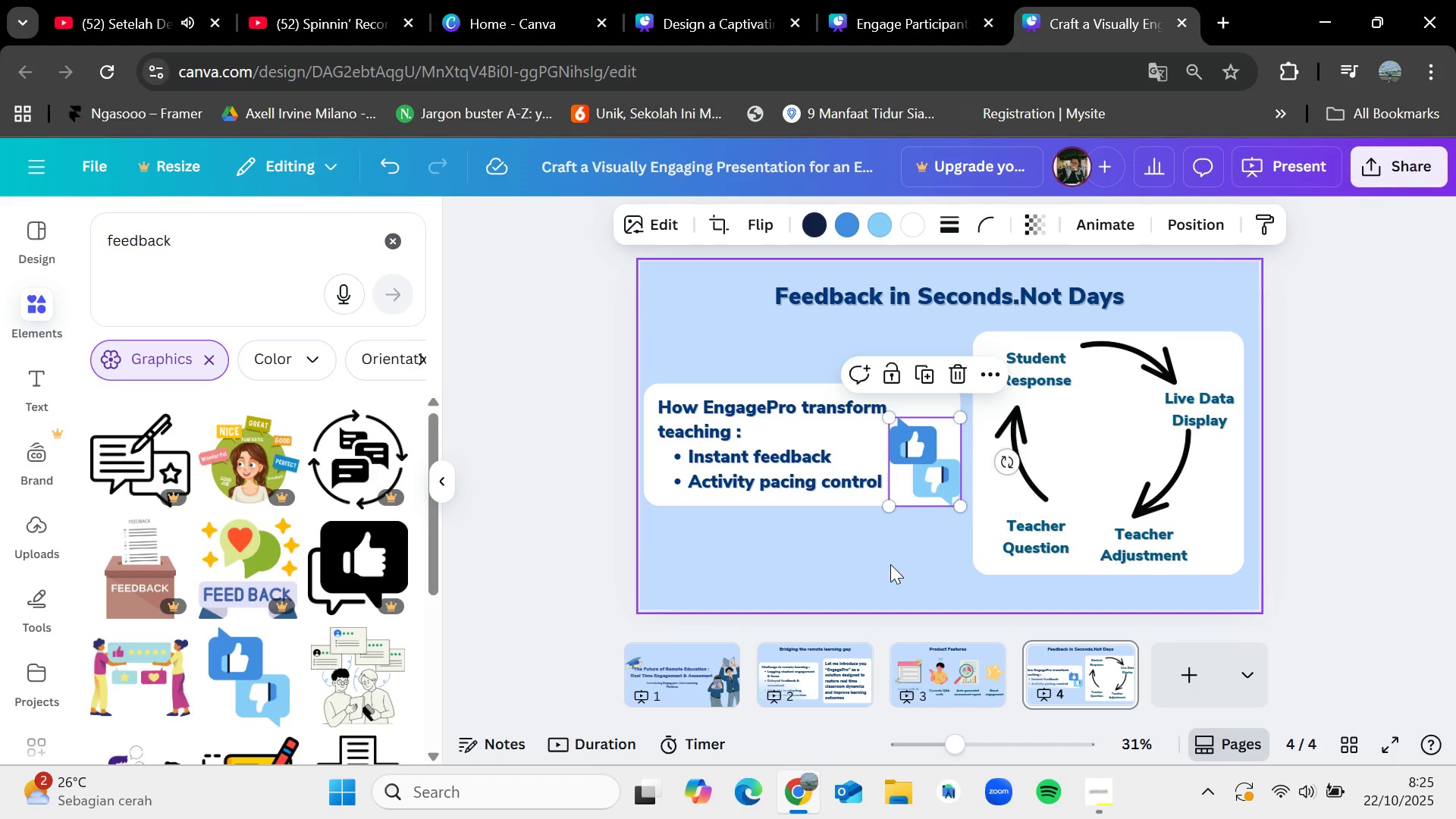 
left_click([890, 565])
 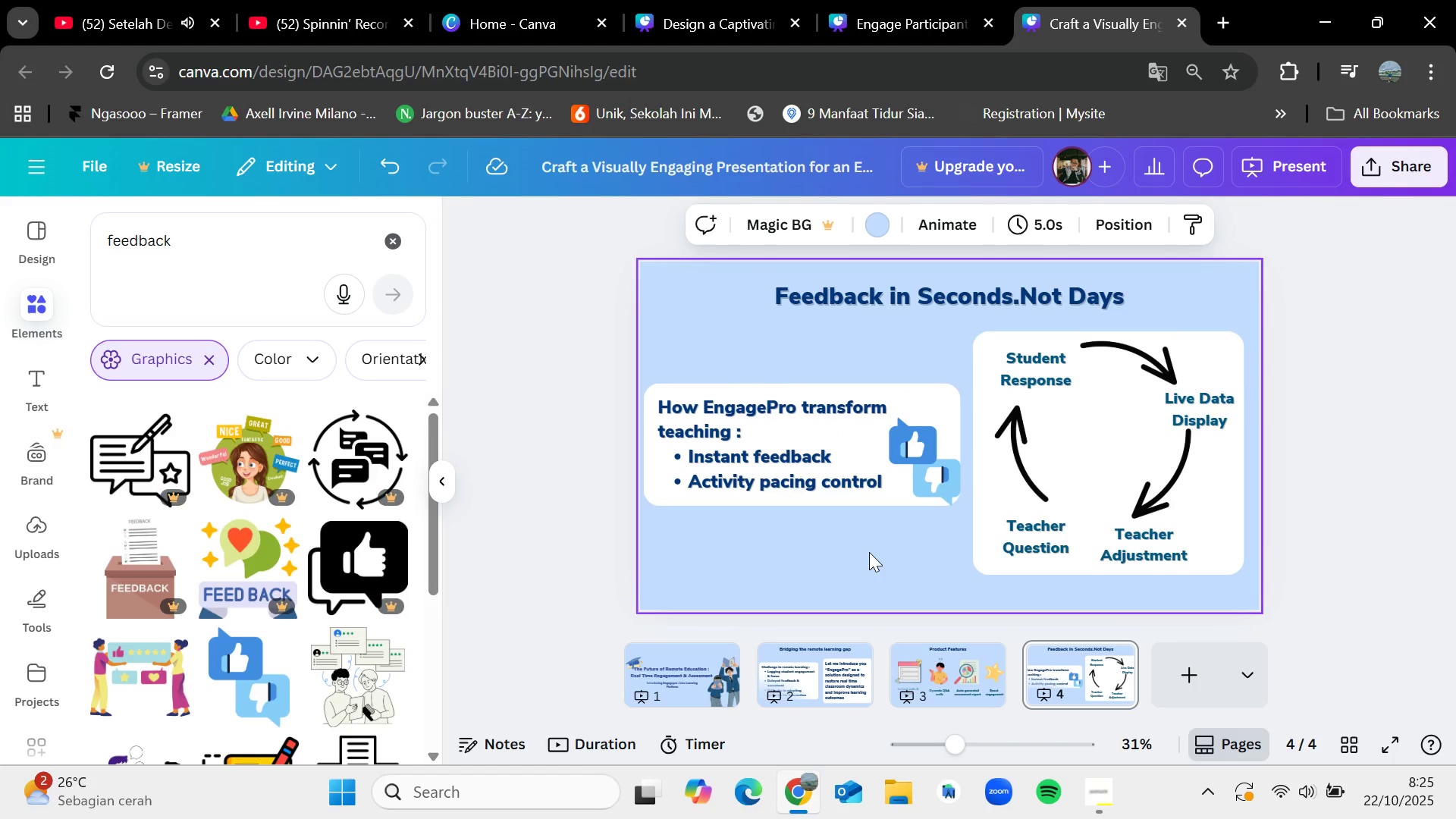 
wait(5.15)
 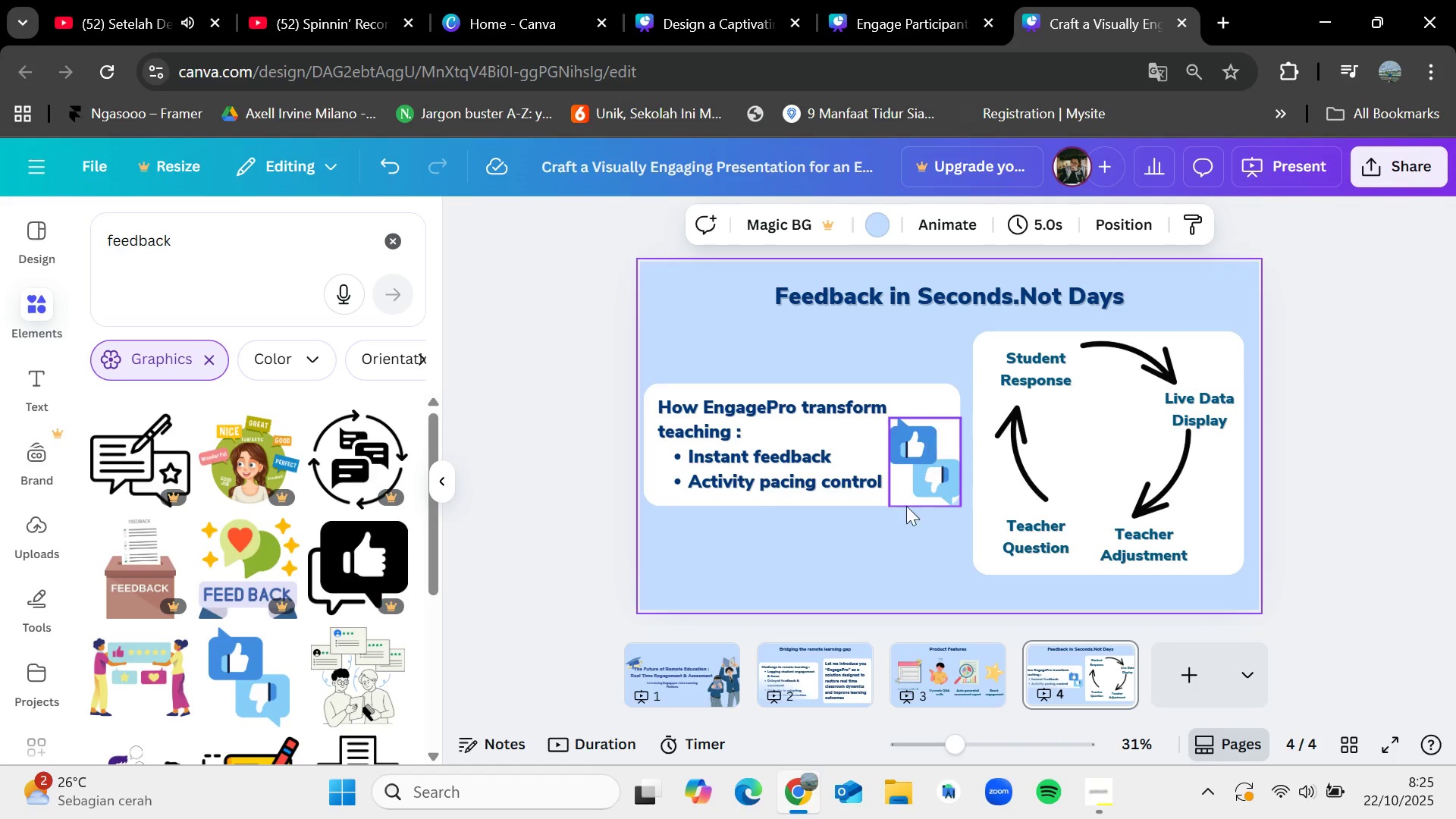 
left_click([943, 462])
 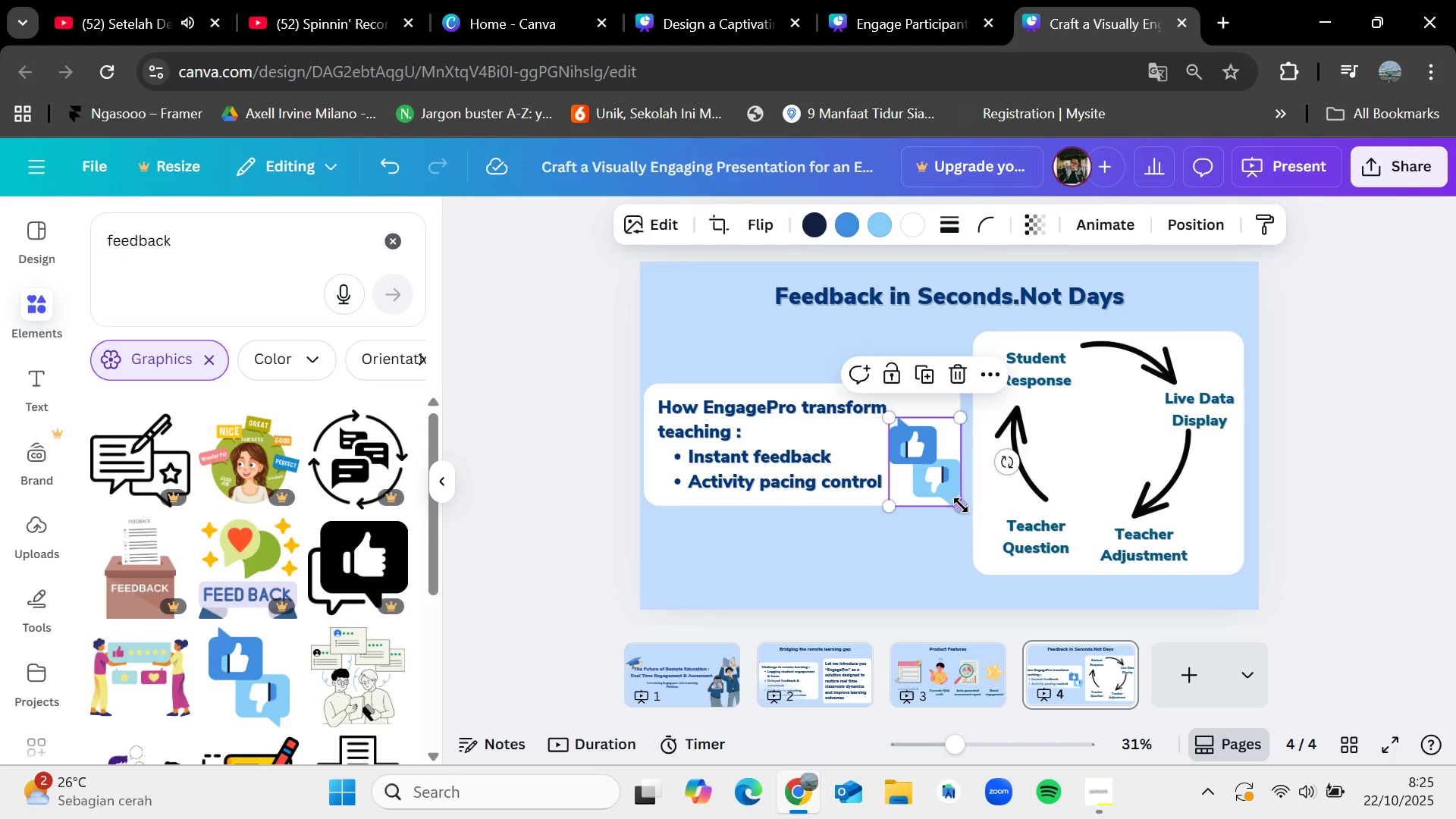 
left_click_drag(start_coordinate=[959, 505], to_coordinate=[907, 472])
 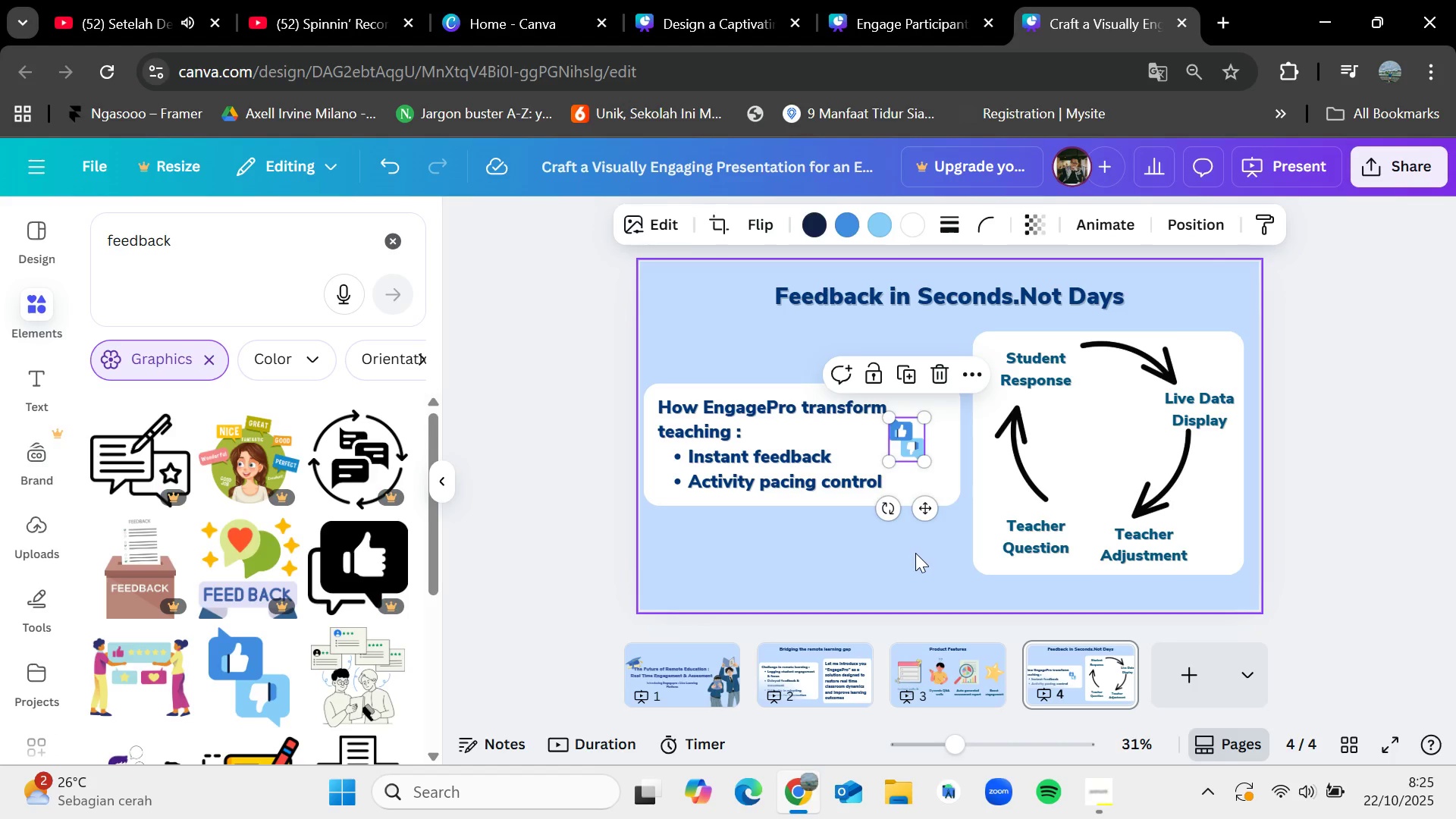 
left_click([915, 553])
 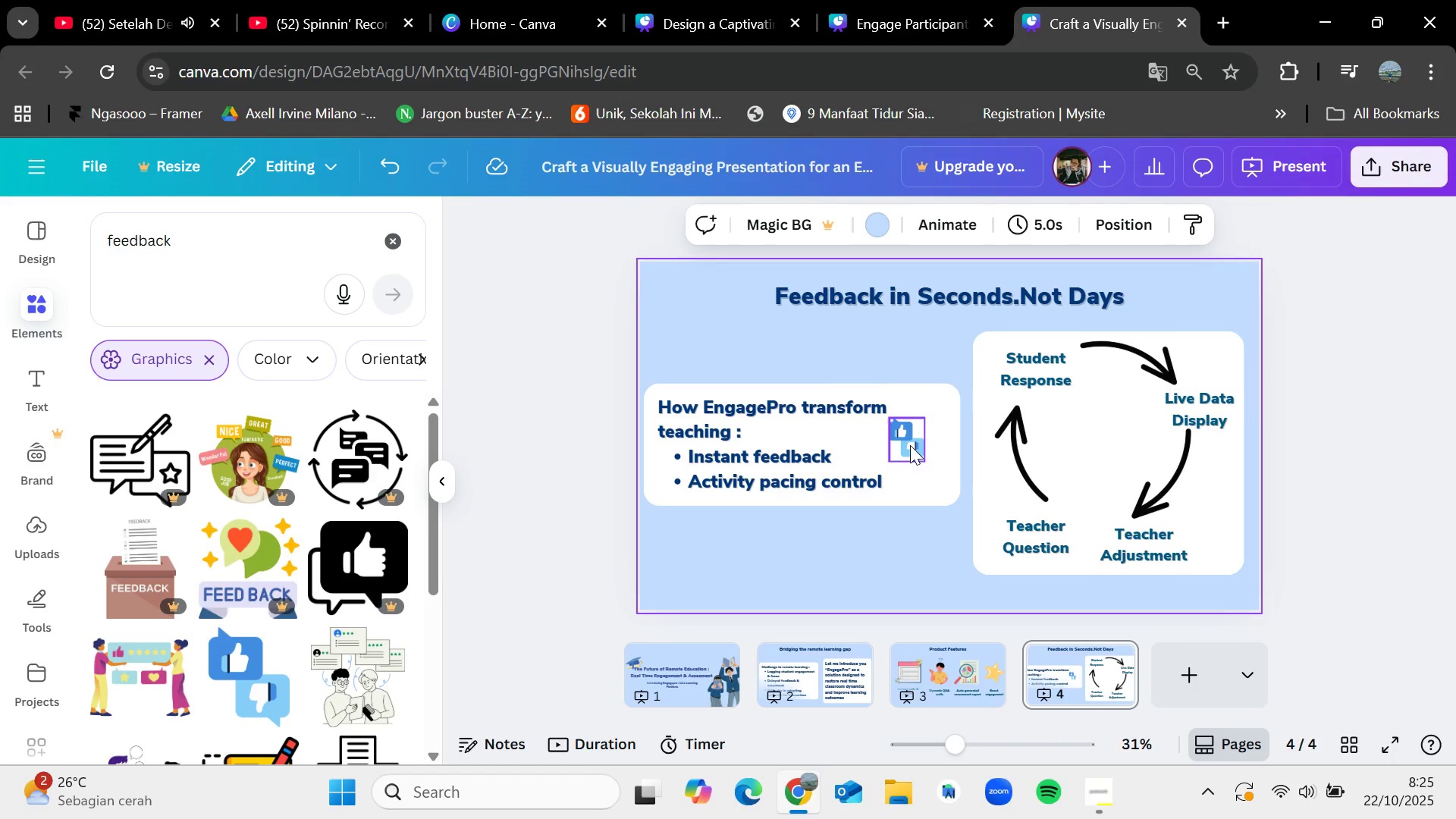 
left_click_drag(start_coordinate=[910, 441], to_coordinate=[867, 450])
 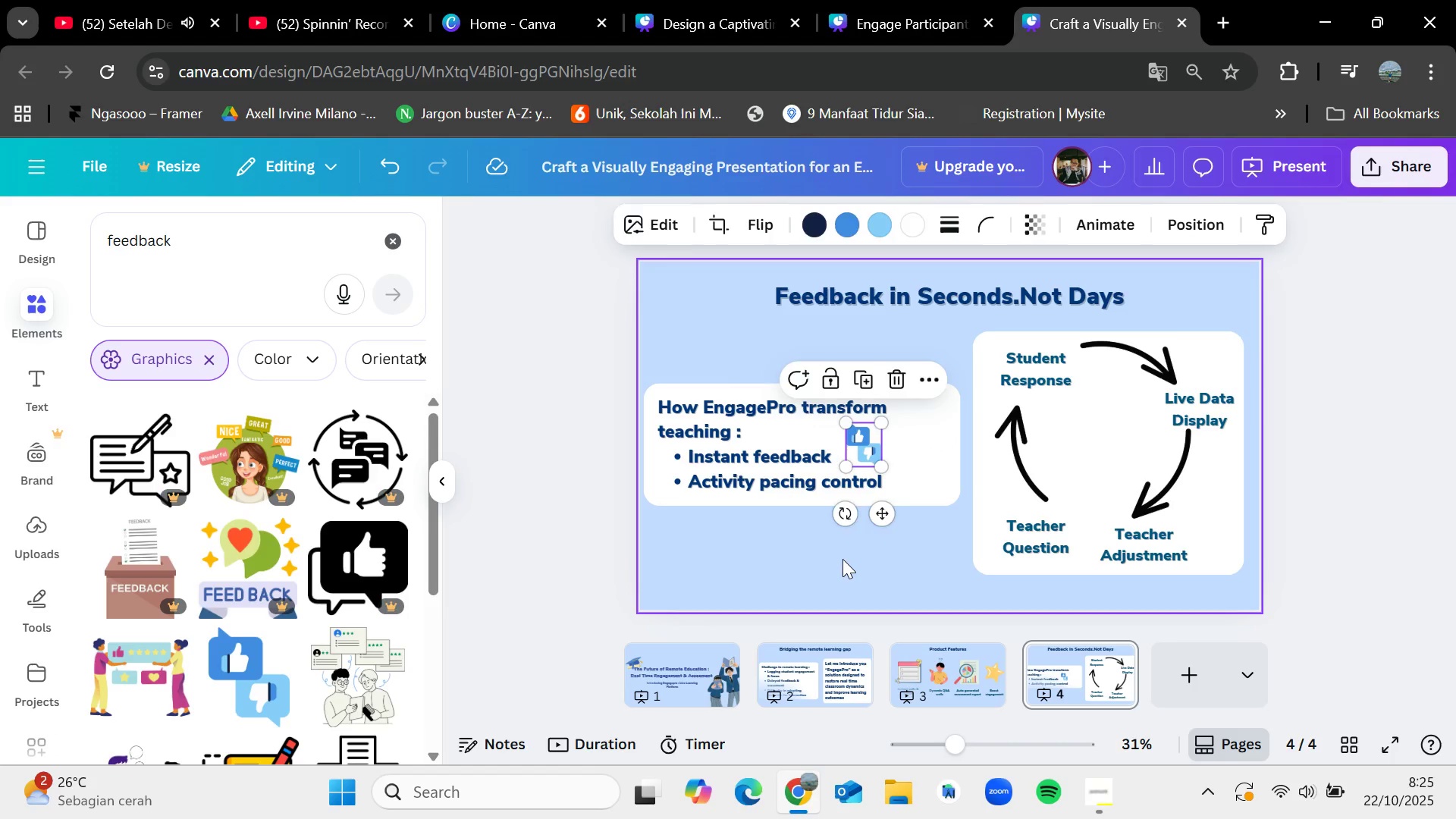 
left_click([843, 559])
 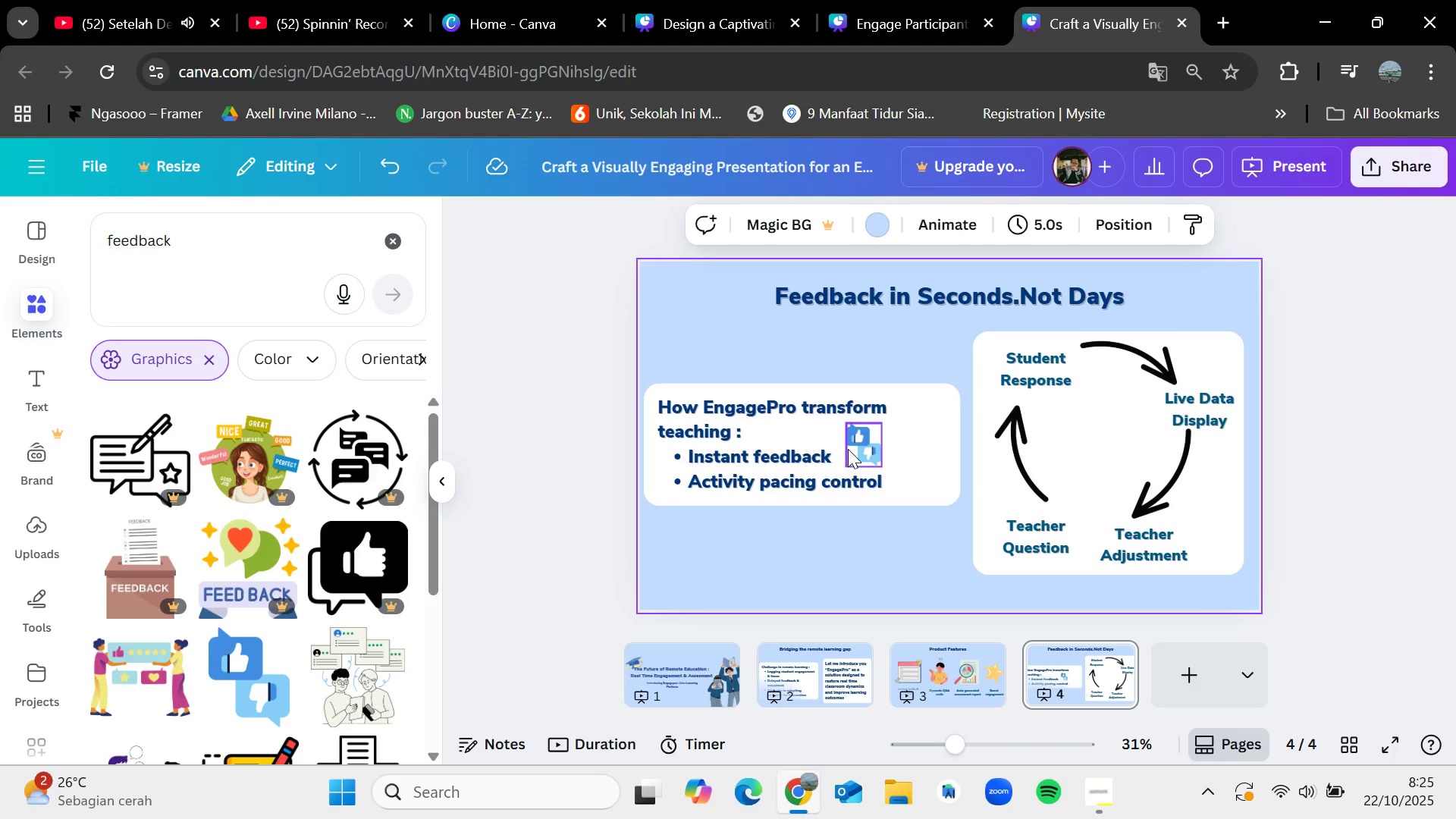 
left_click_drag(start_coordinate=[848, 447], to_coordinate=[845, 450])
 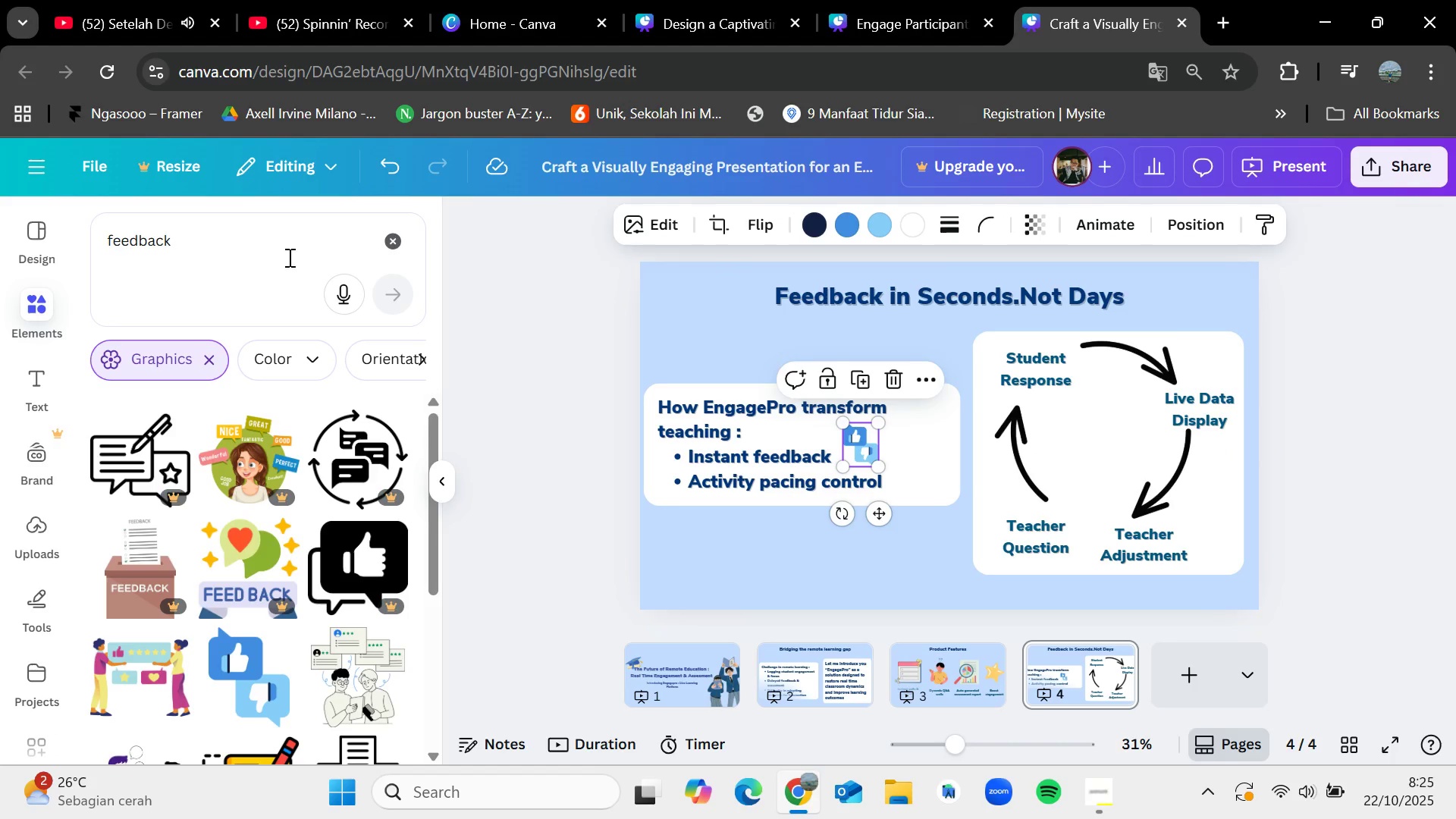 
left_click_drag(start_coordinate=[281, 255], to_coordinate=[100, 241])
 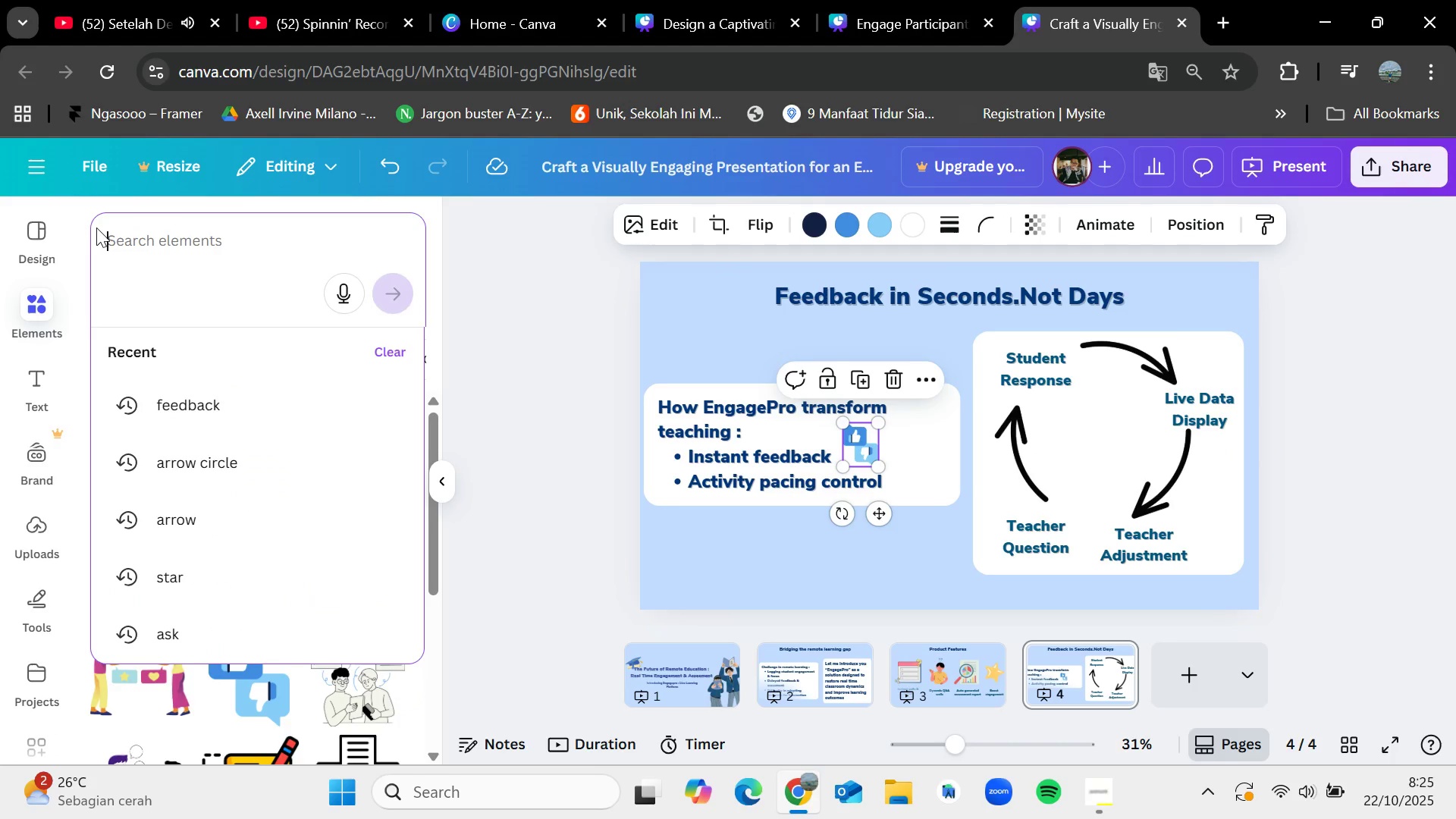 
key(Backspace)
type(Activity')
key(Backspace)
 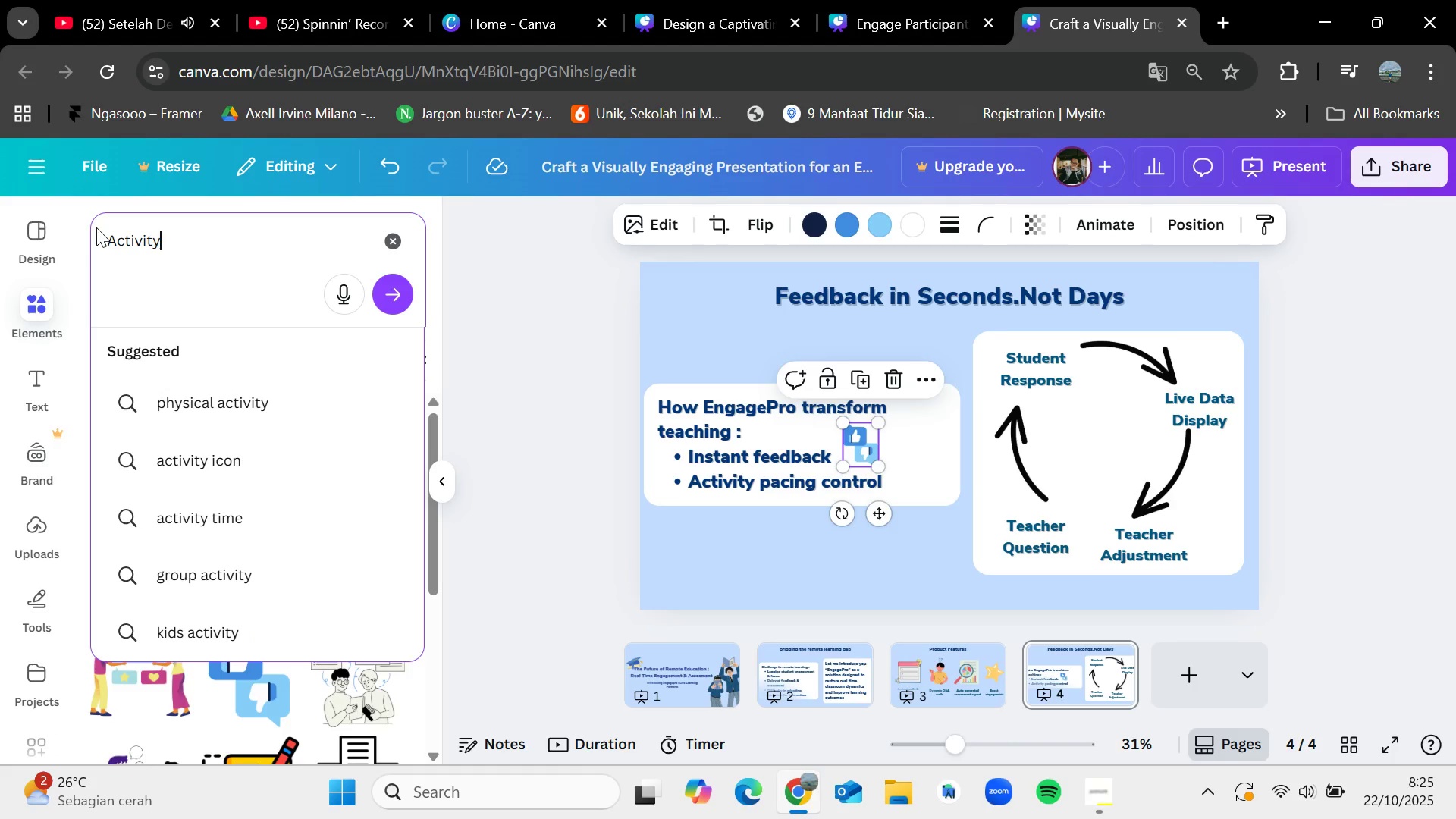 
key(Enter)
 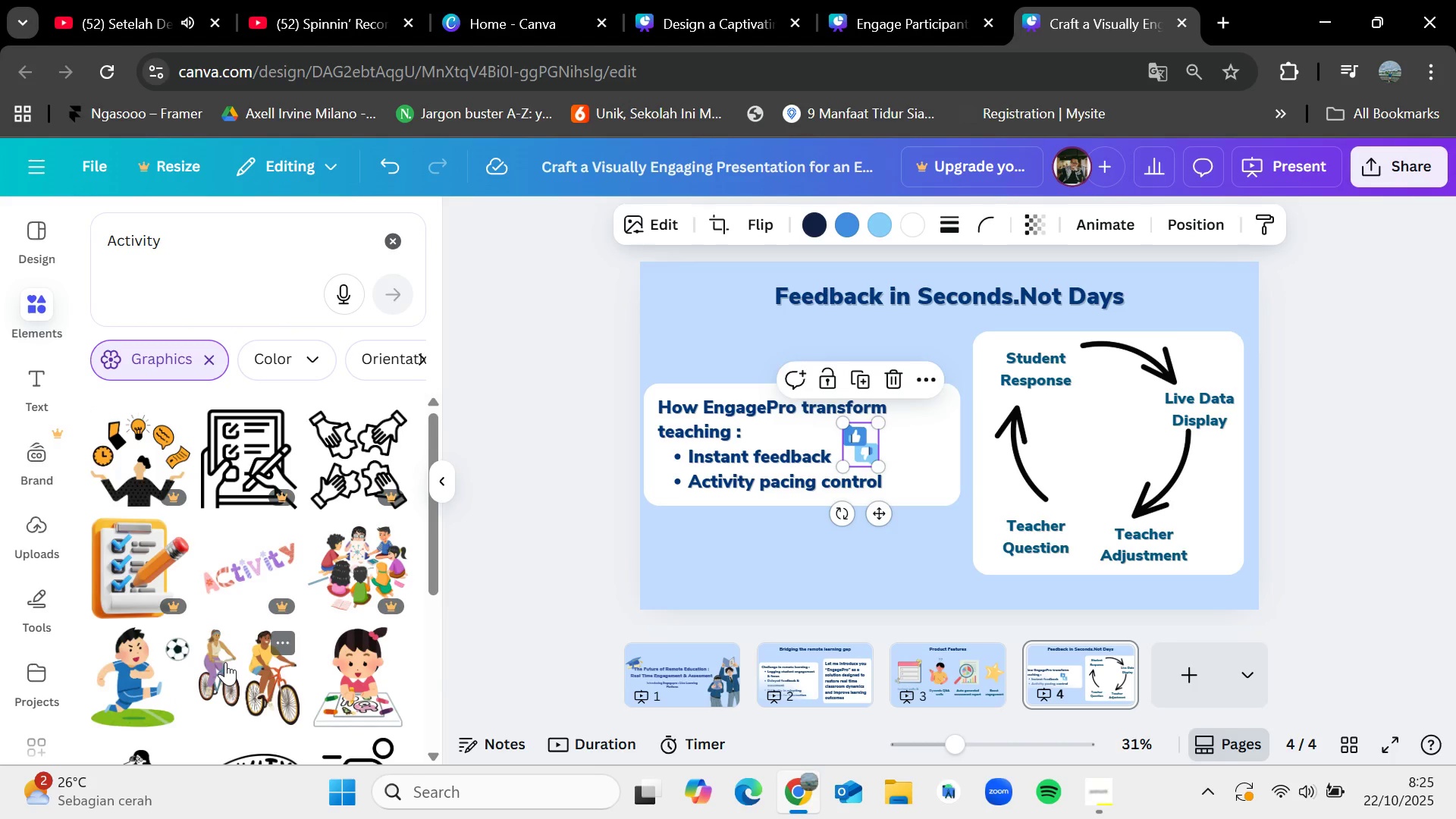 
scroll: coordinate [225, 662], scroll_direction: down, amount: 7.0
 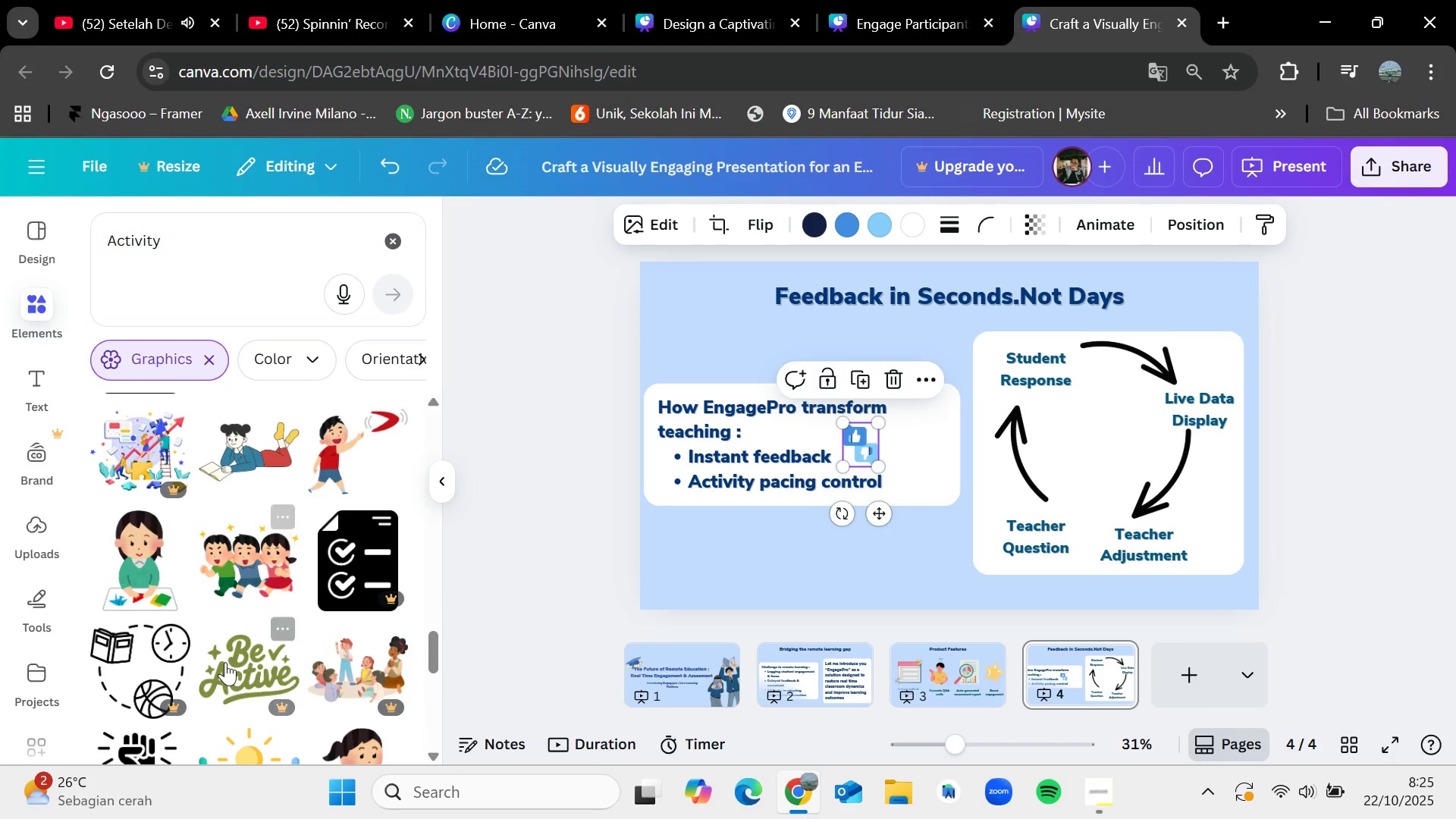 
left_click([934, 0])
 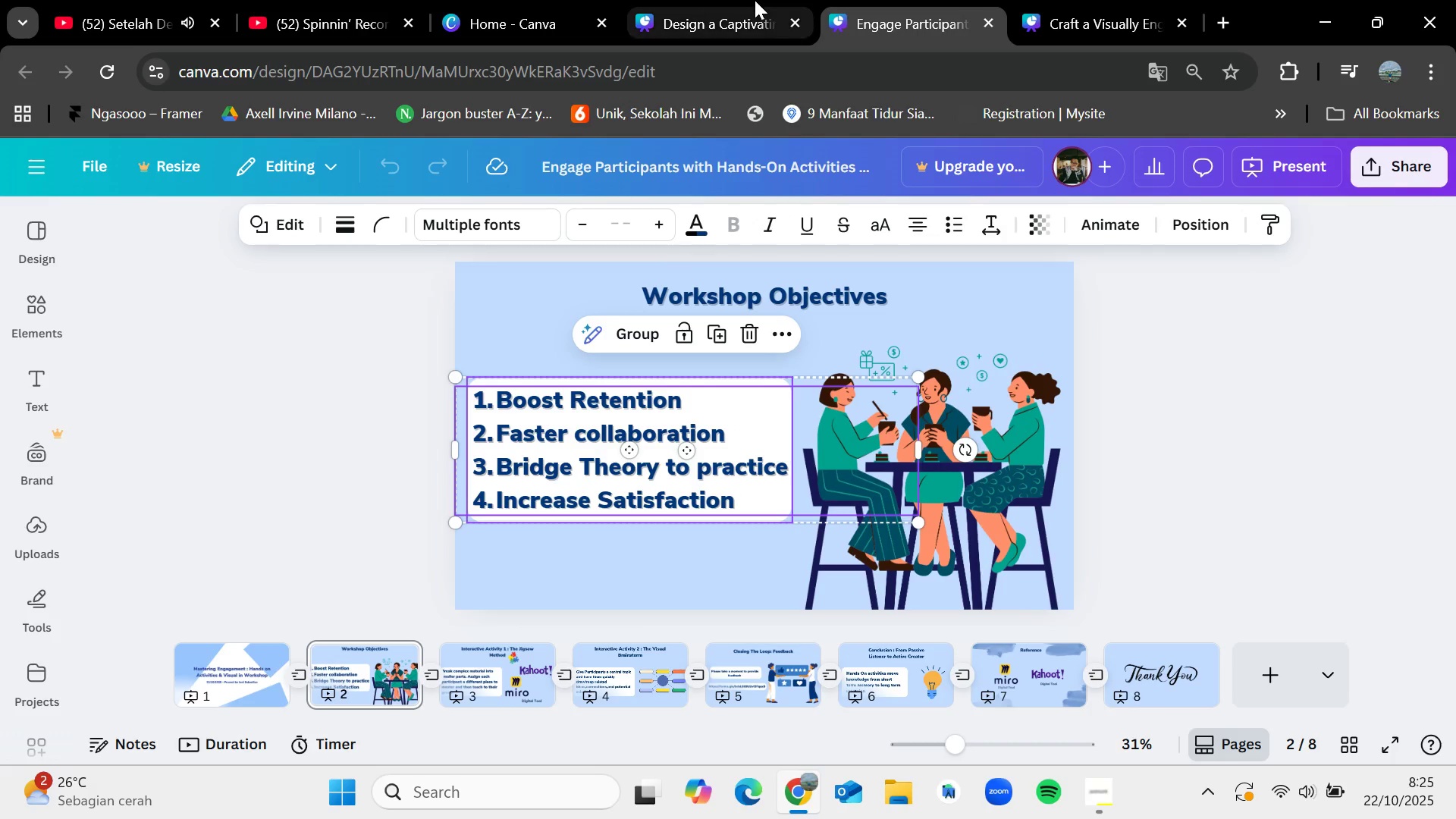 
left_click([755, 0])
 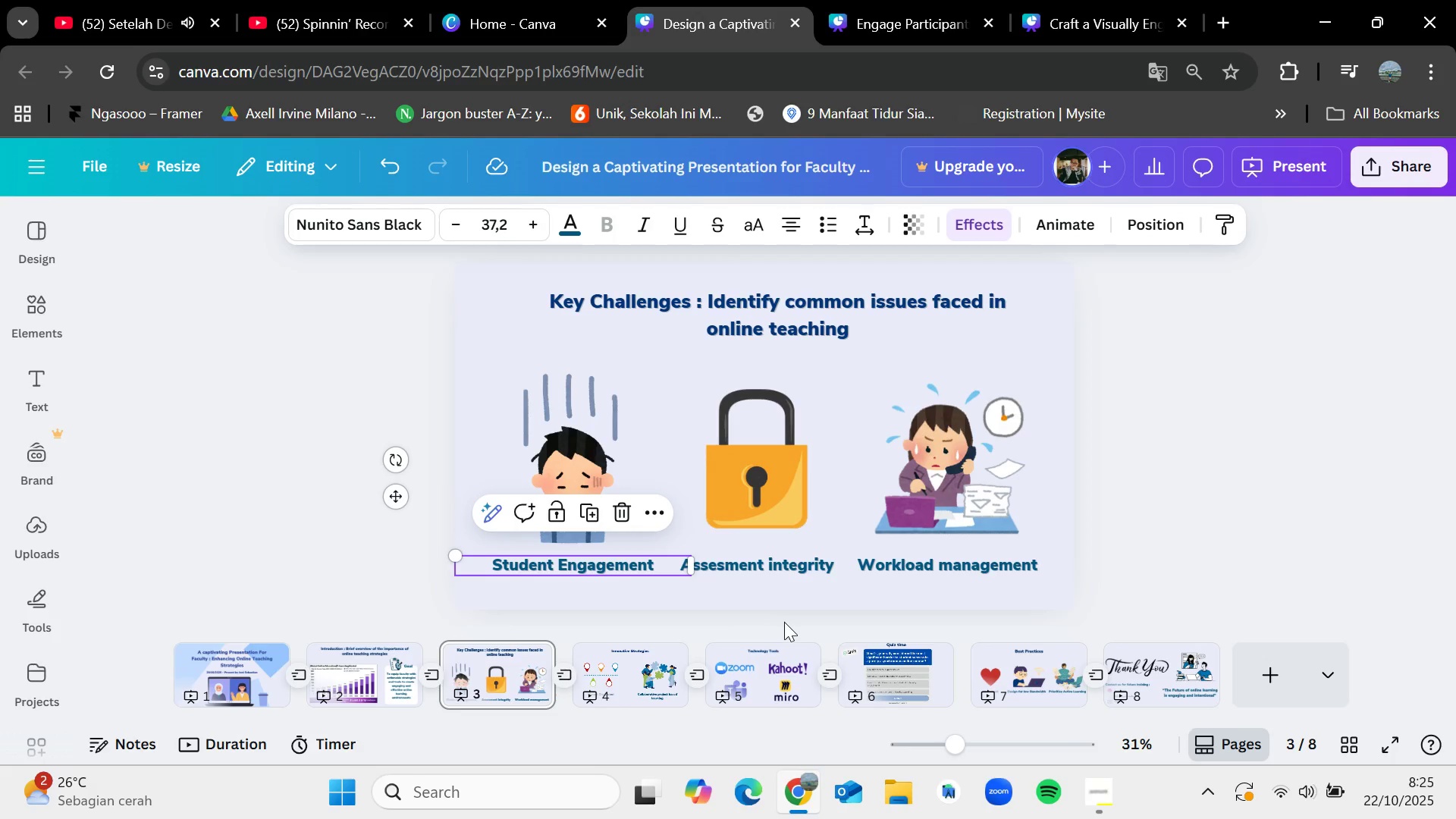 
left_click([1091, 0])
 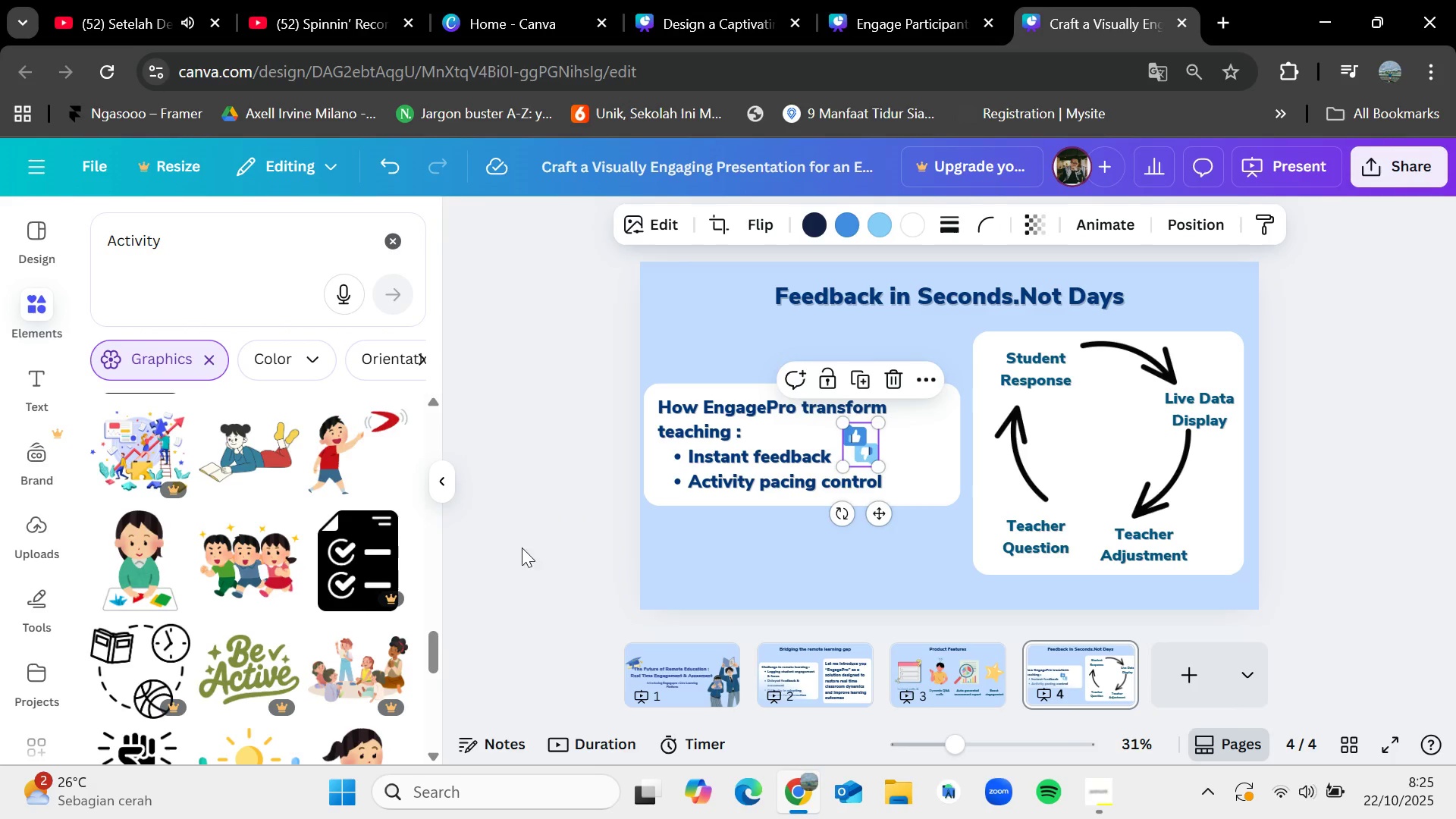 
scroll: coordinate [355, 608], scroll_direction: down, amount: 4.0
 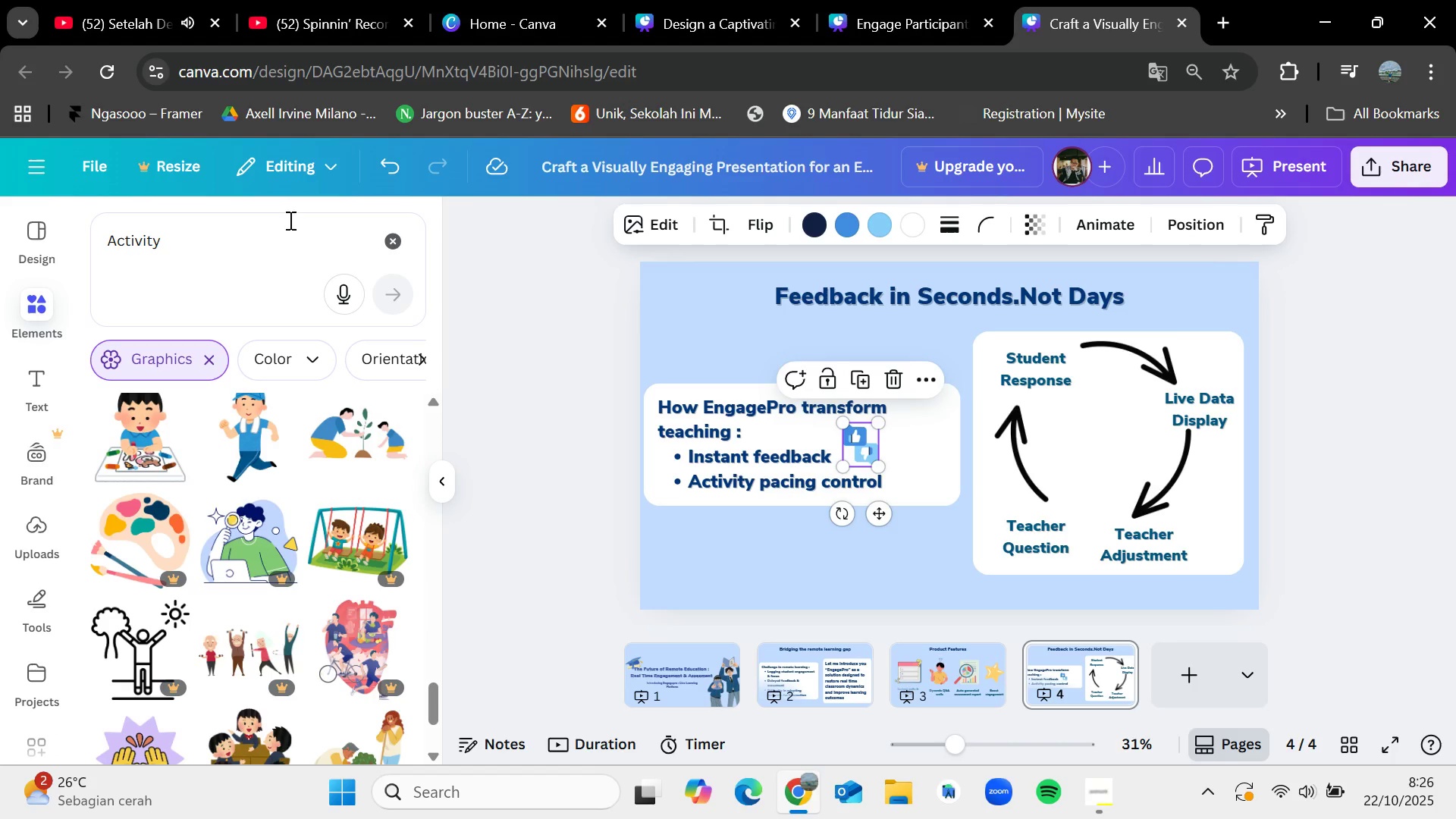 
left_click_drag(start_coordinate=[278, 231], to_coordinate=[67, 240])
 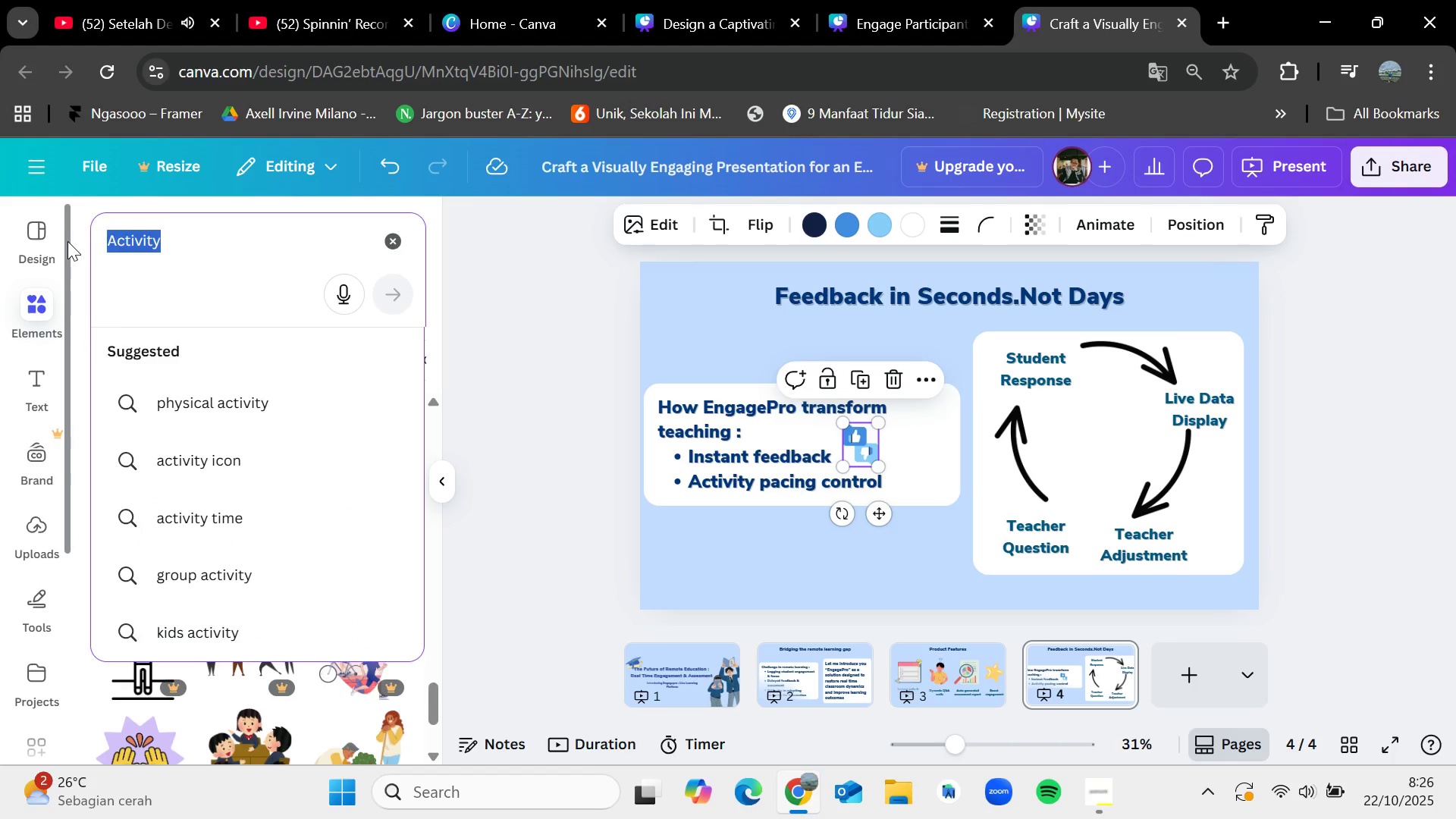 
key(Backspace)
type(control)
 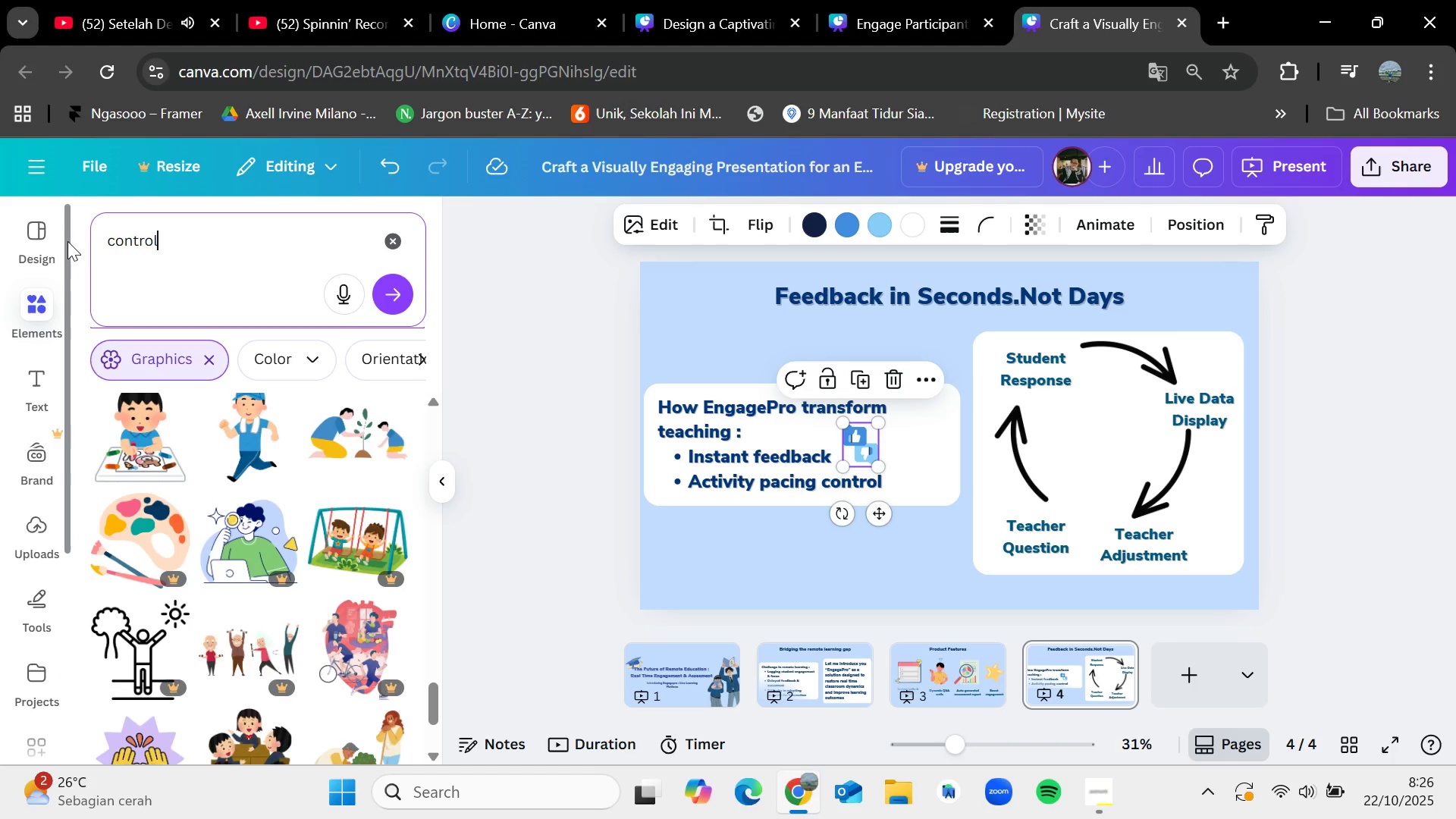 
key(Enter)
 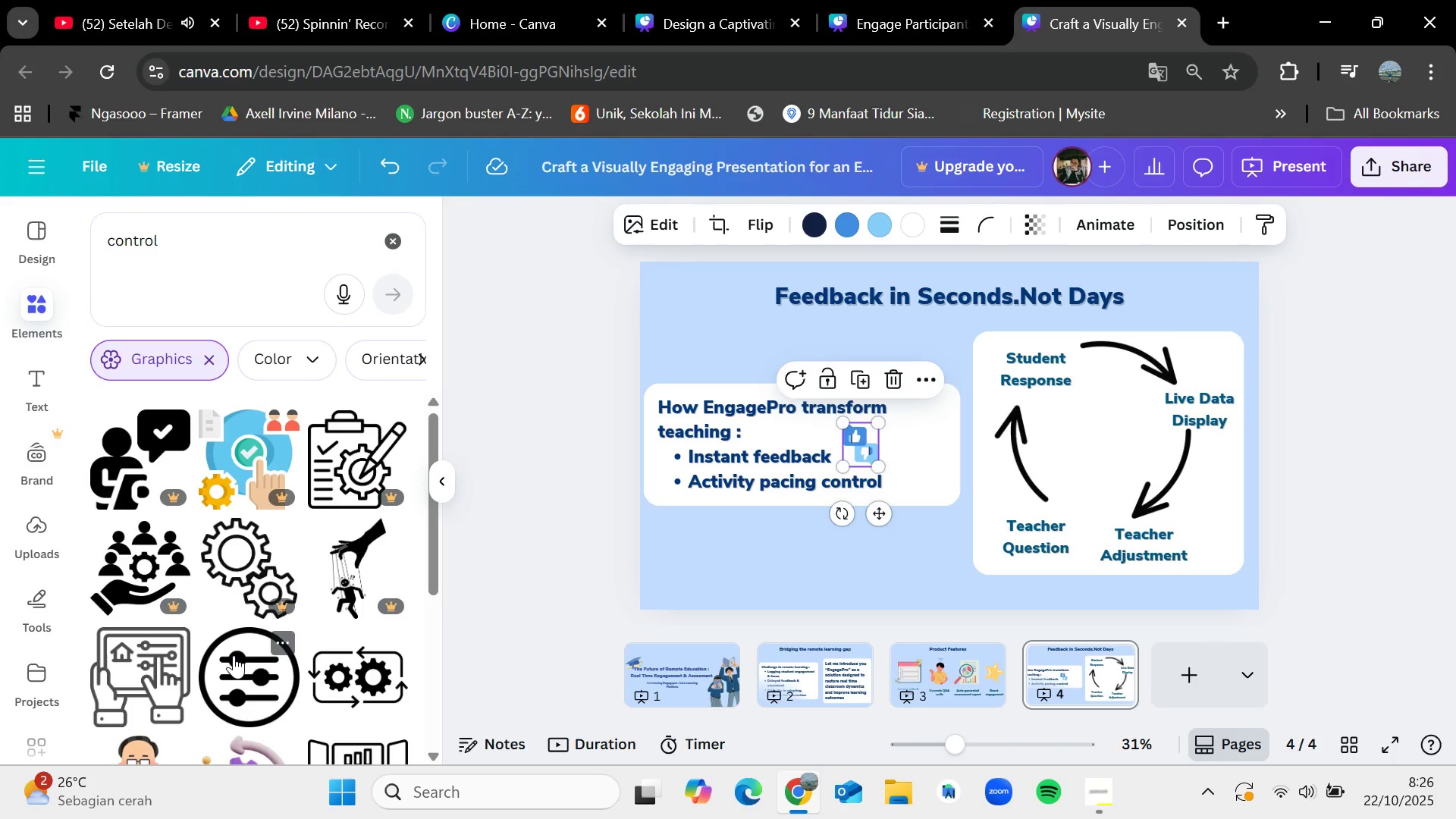 
scroll: coordinate [245, 644], scroll_direction: down, amount: 2.0
 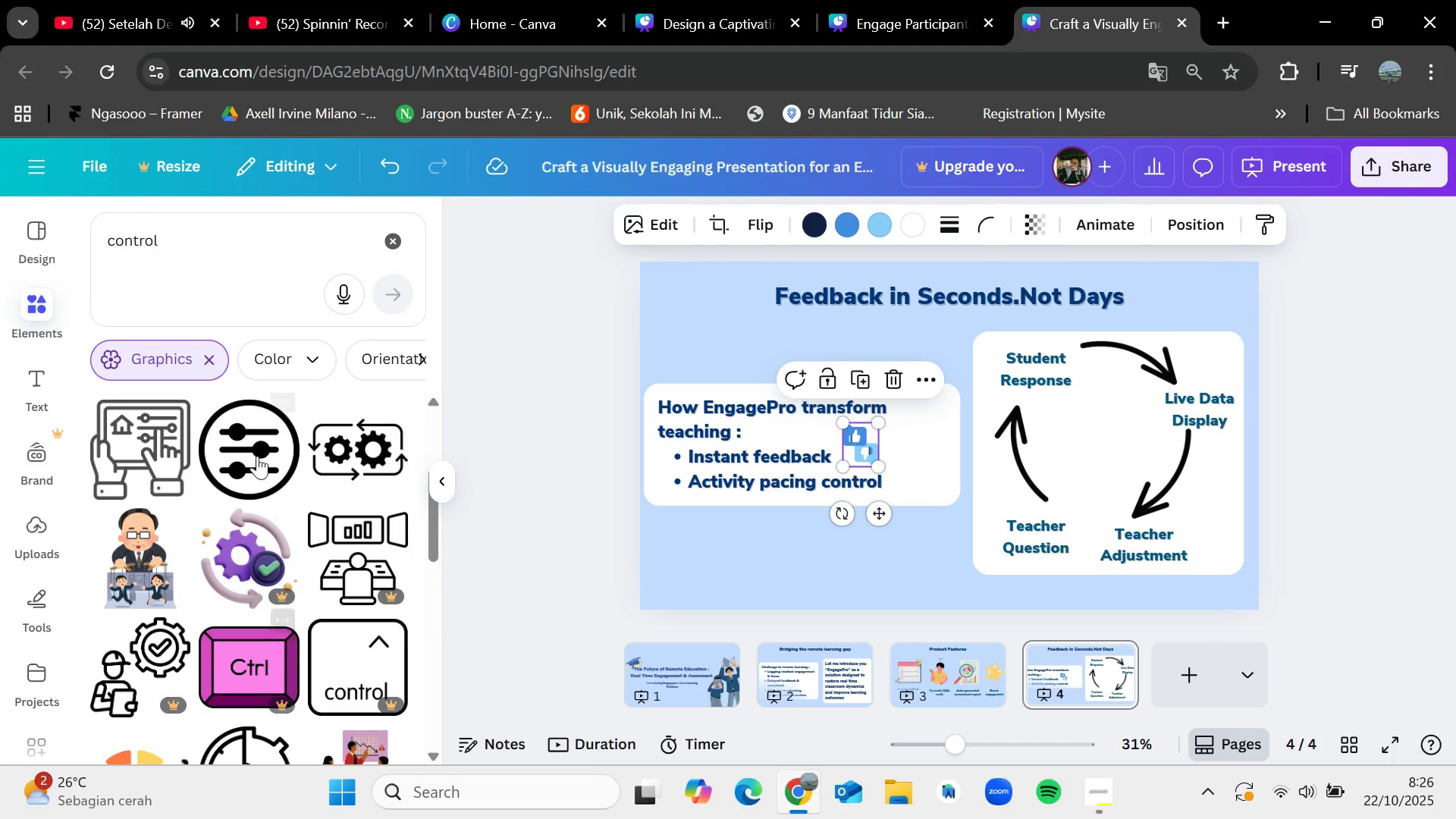 
left_click_drag(start_coordinate=[258, 454], to_coordinate=[860, 504])
 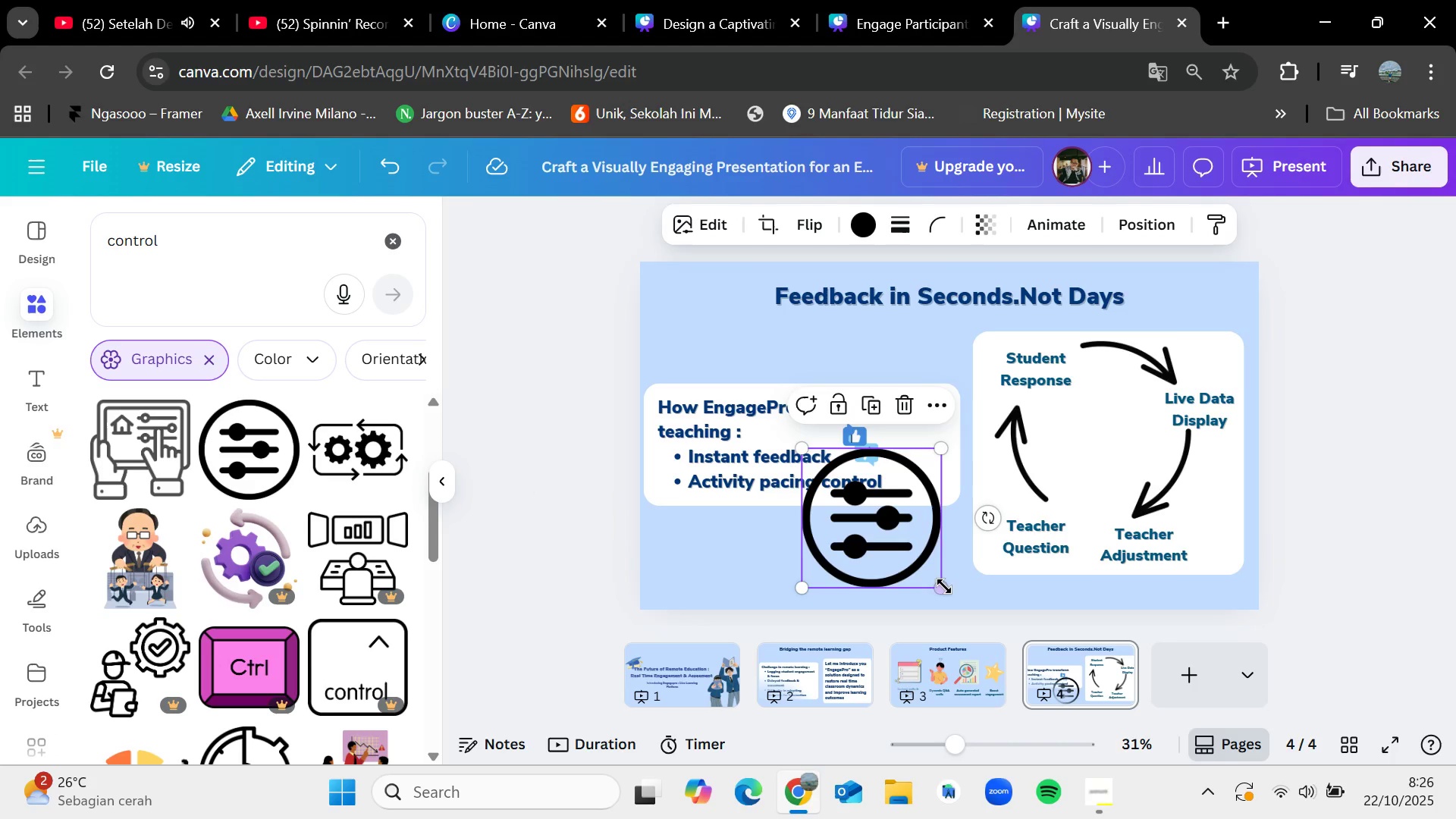 
left_click_drag(start_coordinate=[942, 580], to_coordinate=[827, 507])
 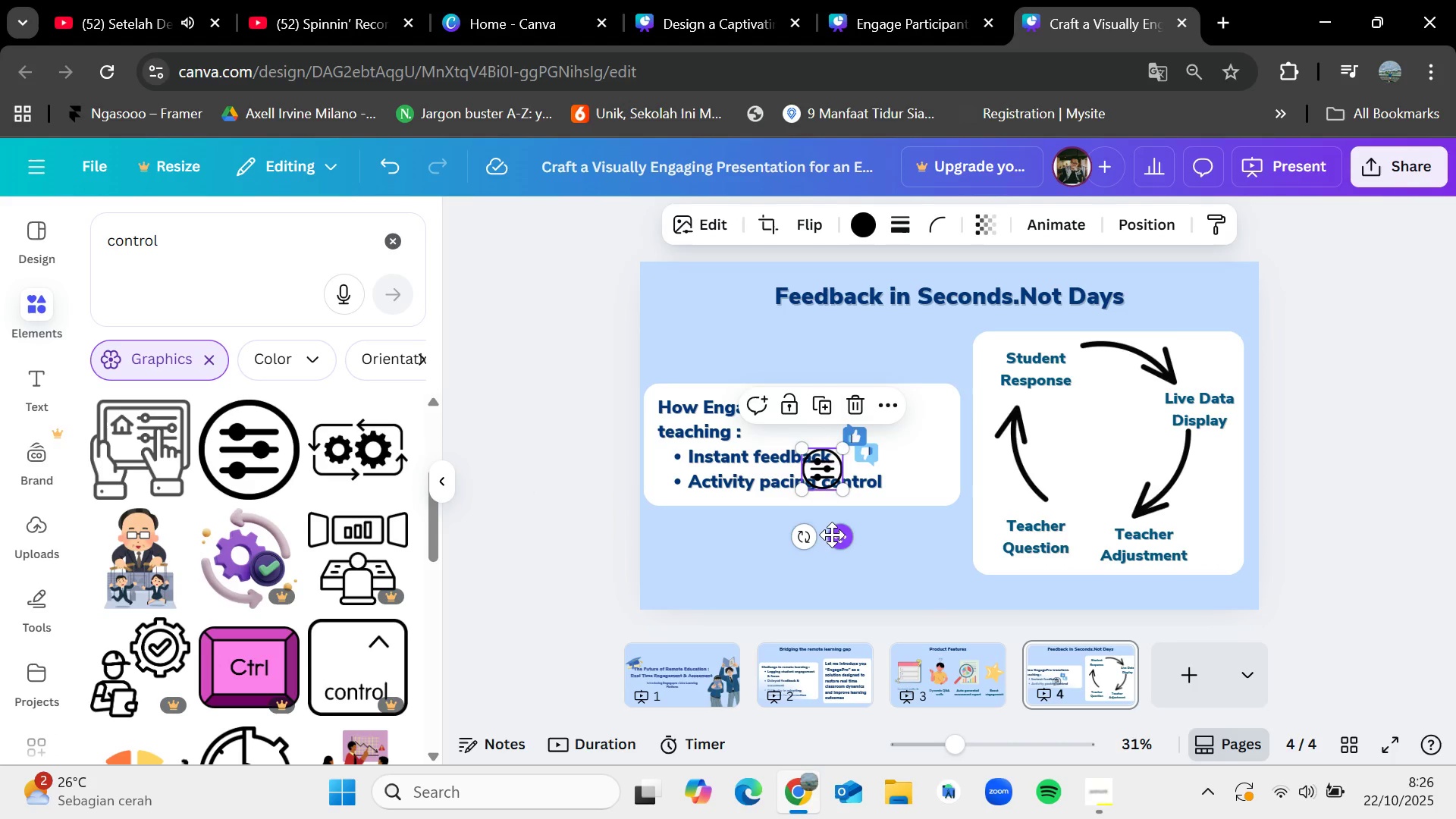 
left_click_drag(start_coordinate=[830, 536], to_coordinate=[917, 550])
 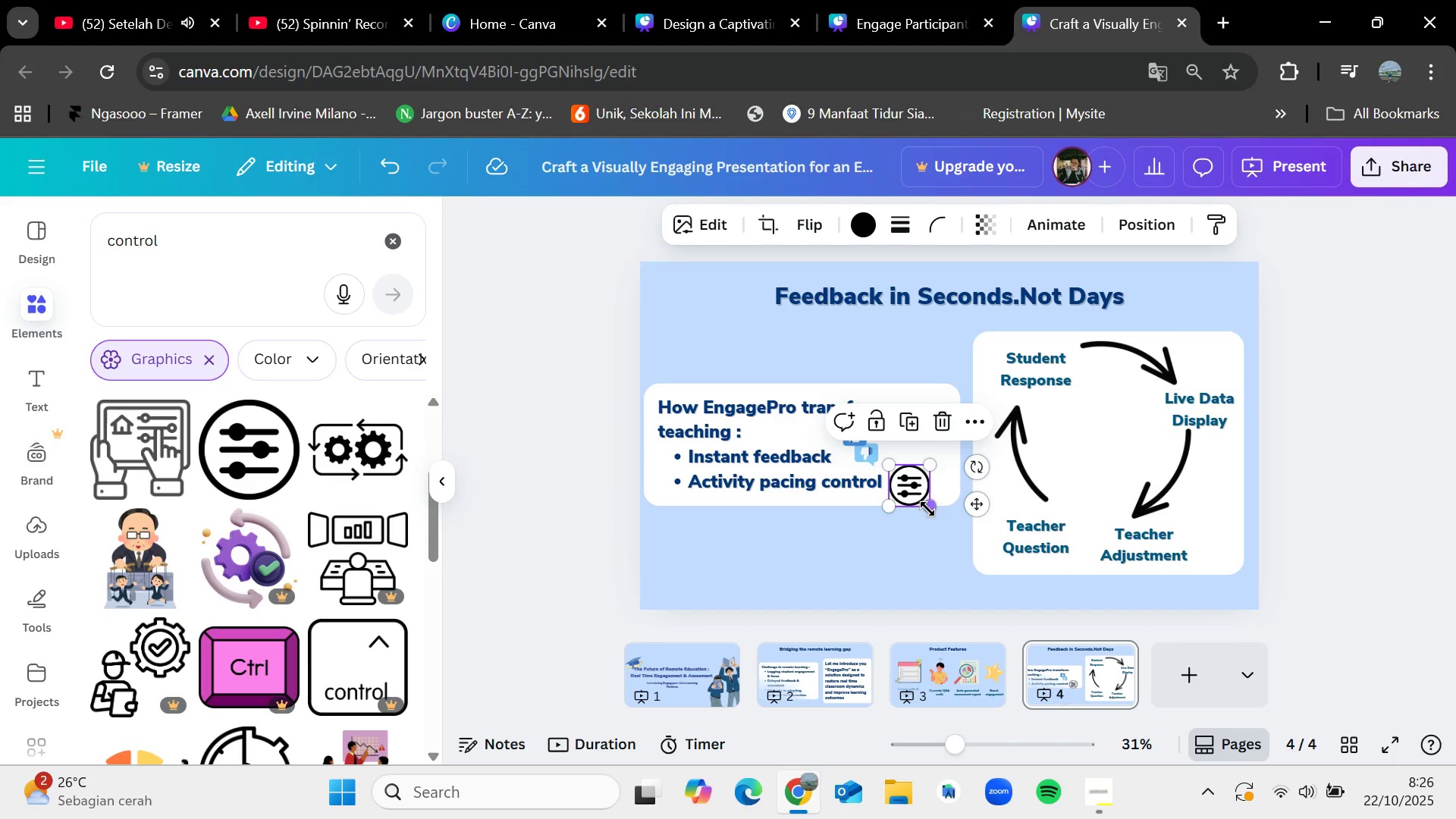 
left_click_drag(start_coordinate=[927, 507], to_coordinate=[920, 498])
 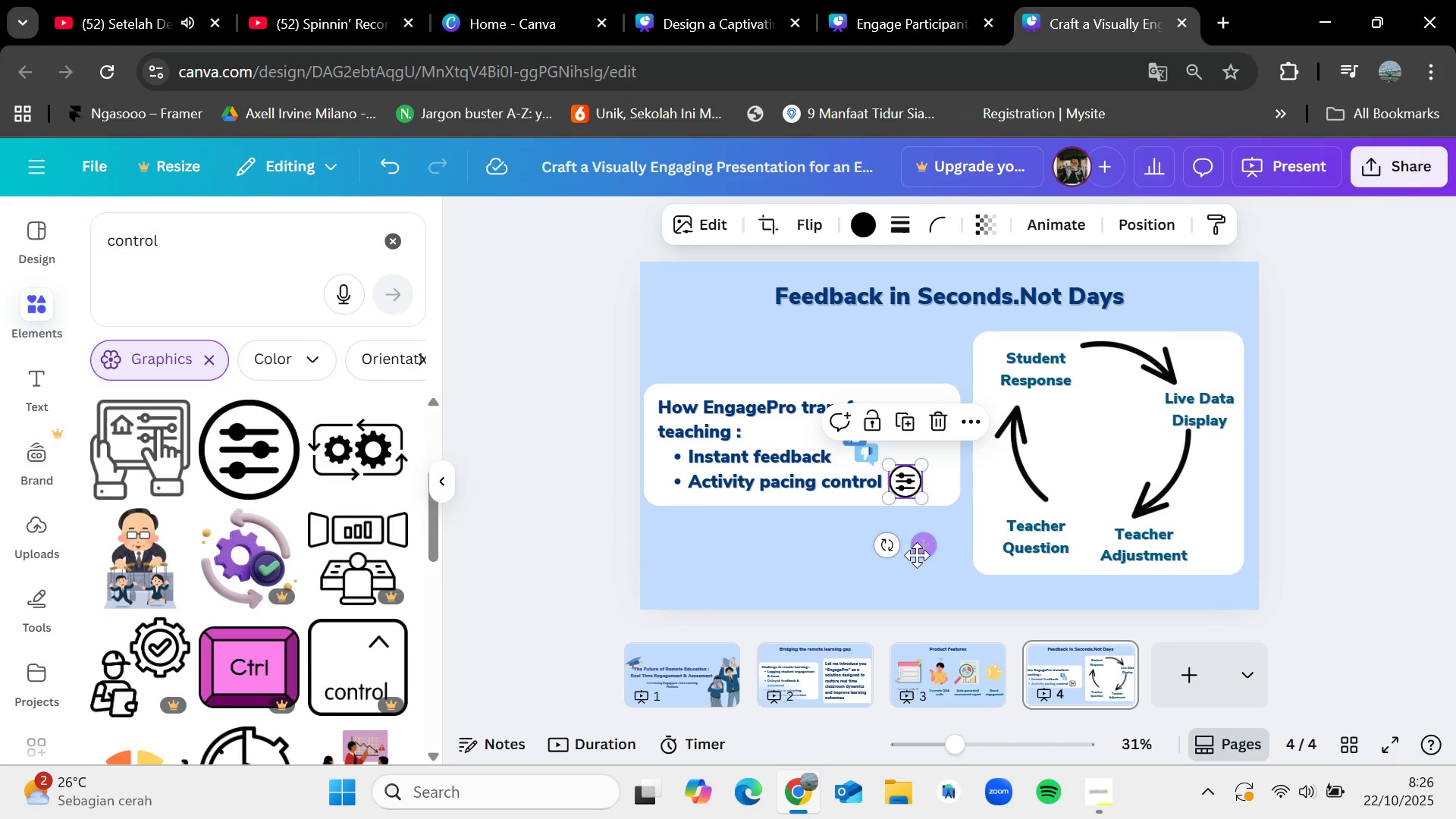 
left_click([917, 555])
 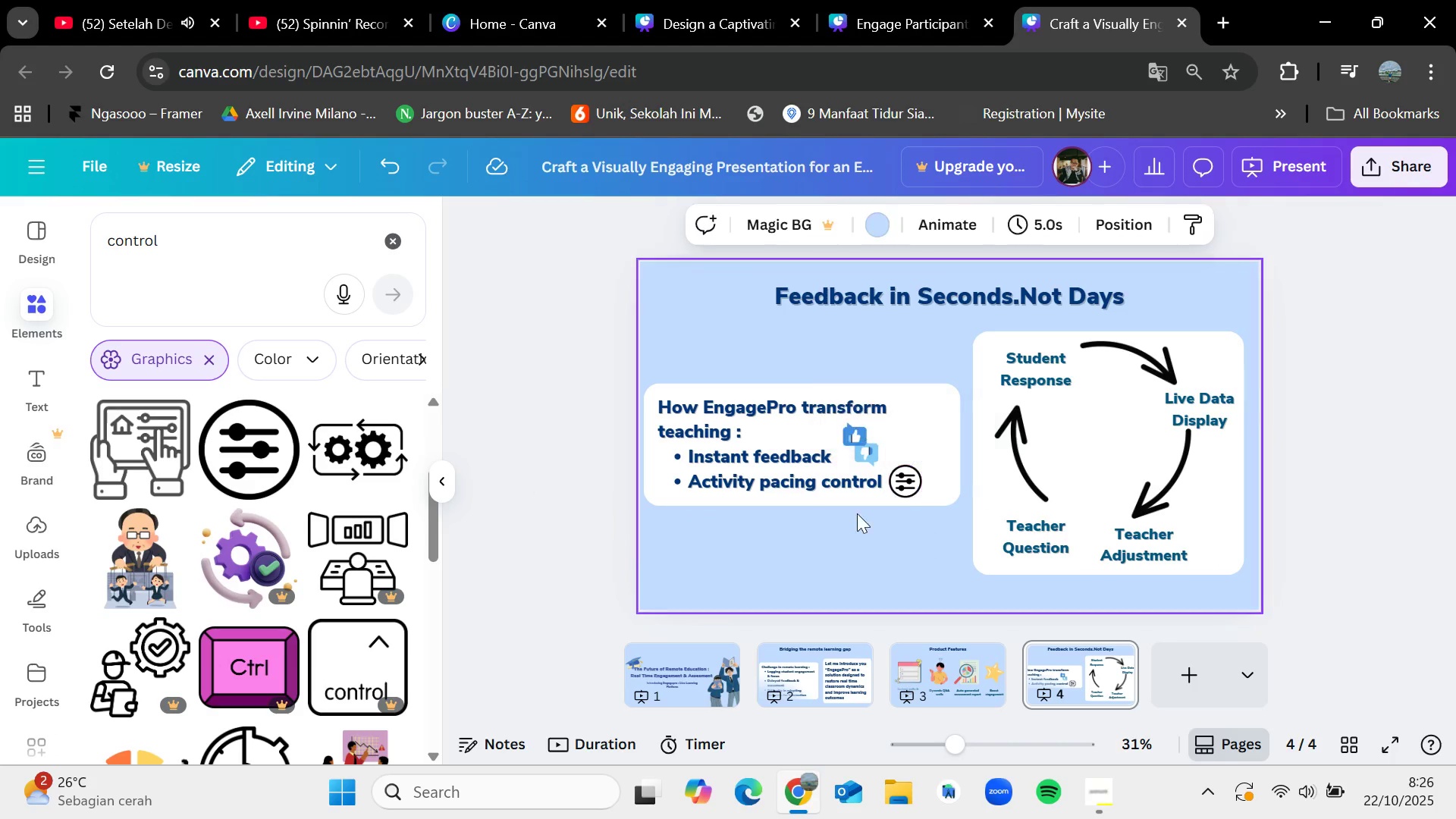 
left_click([908, 479])
 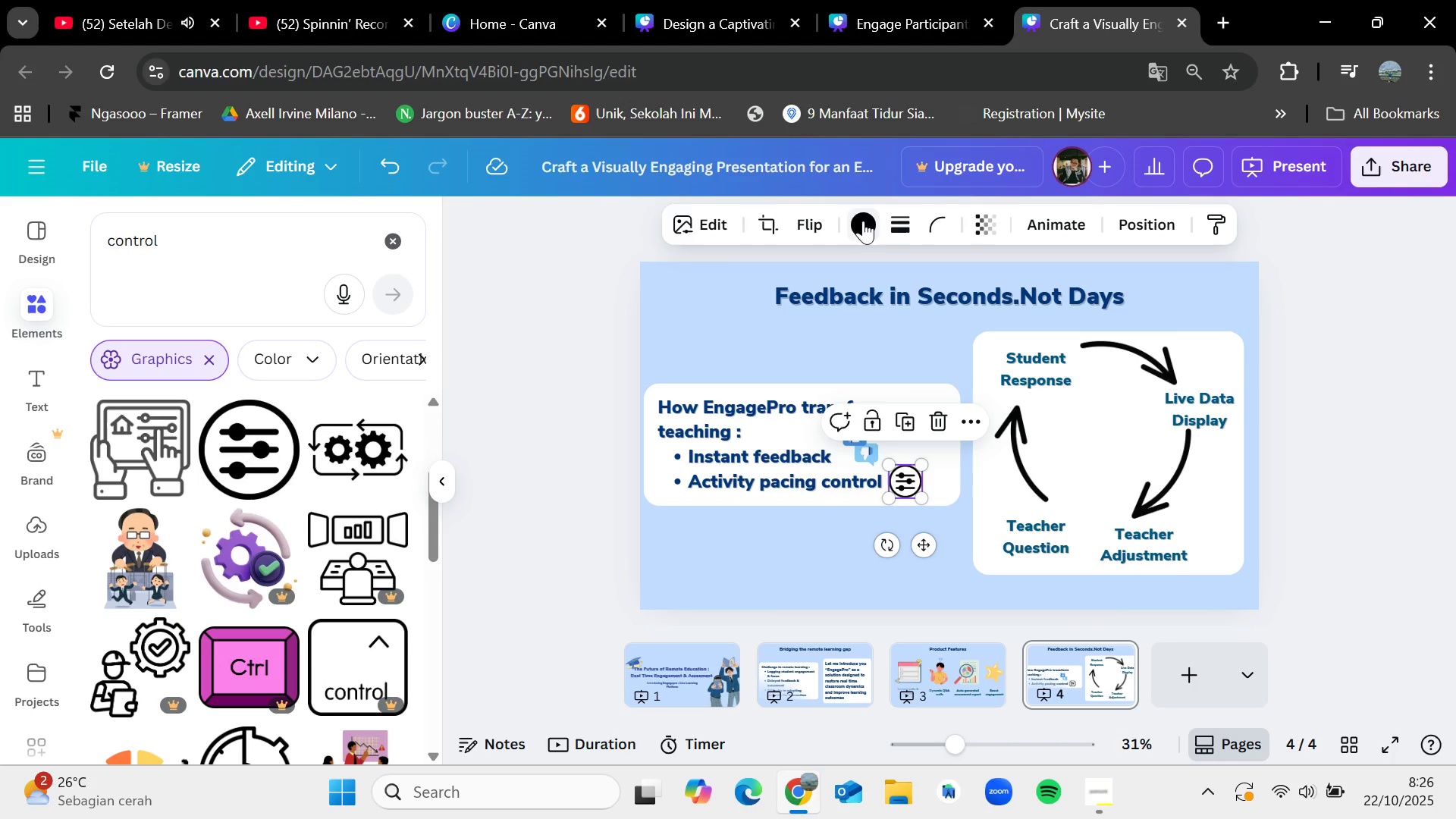 
left_click([853, 217])
 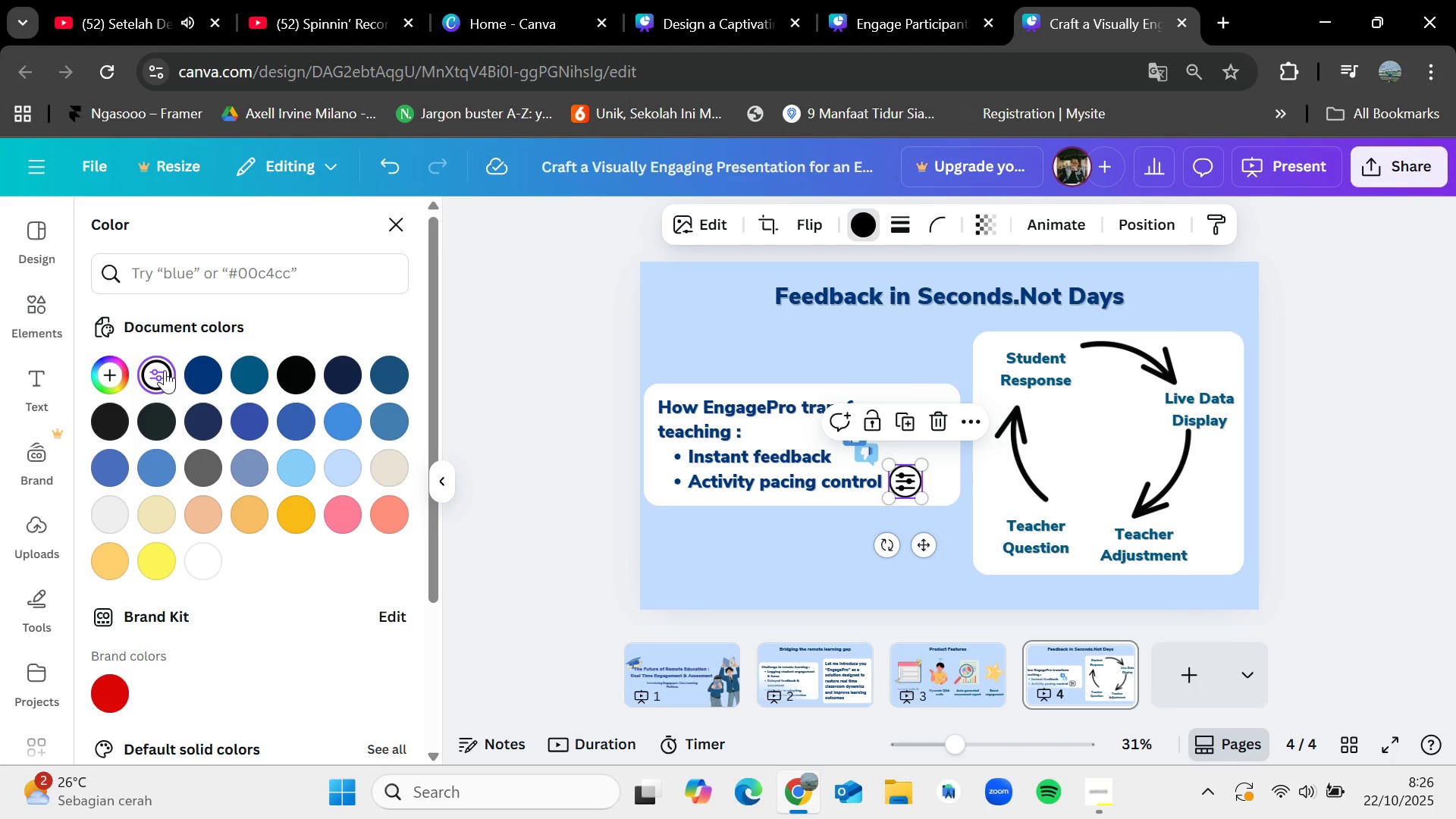 
left_click([193, 371])
 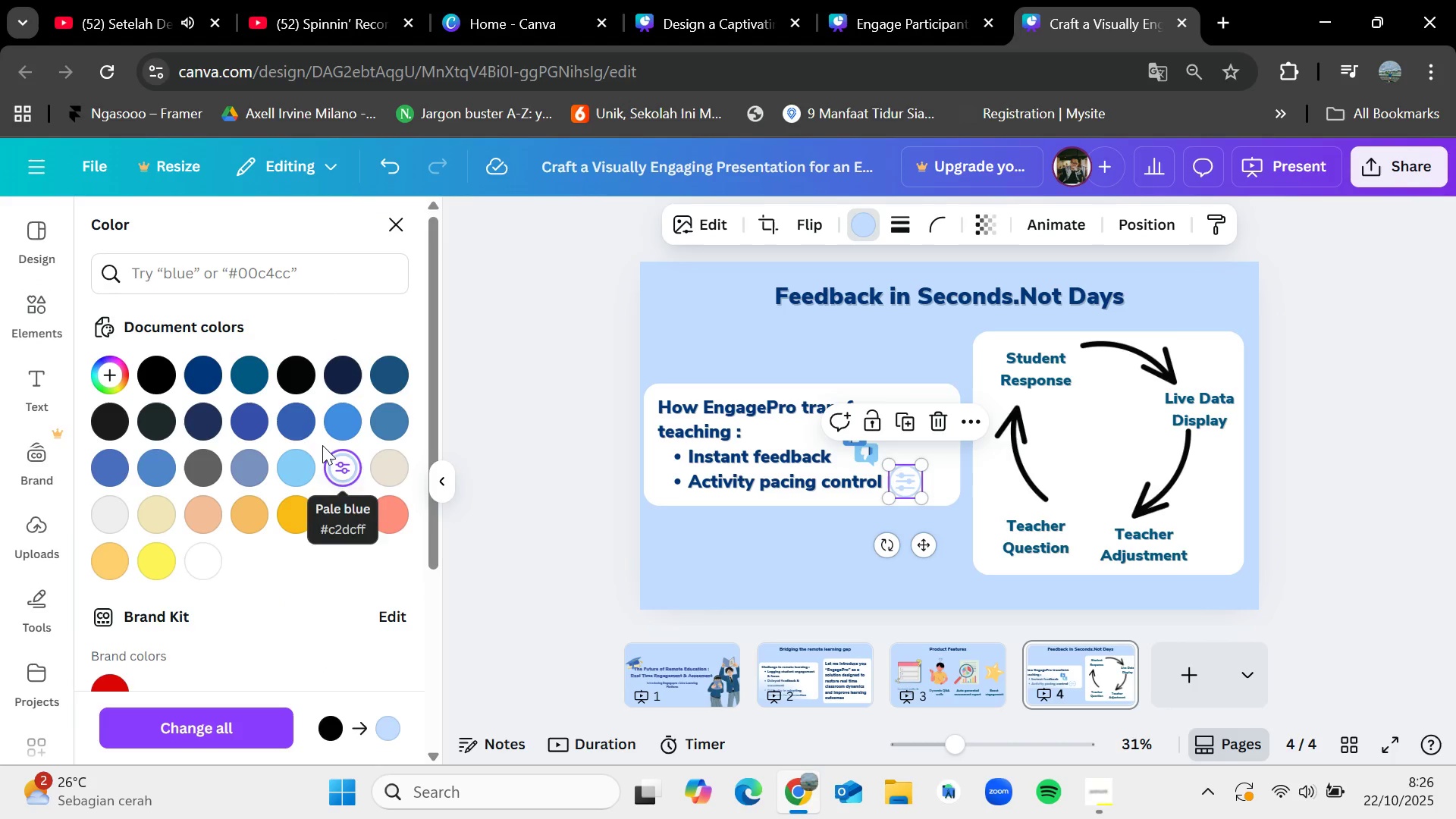 
left_click([197, 373])
 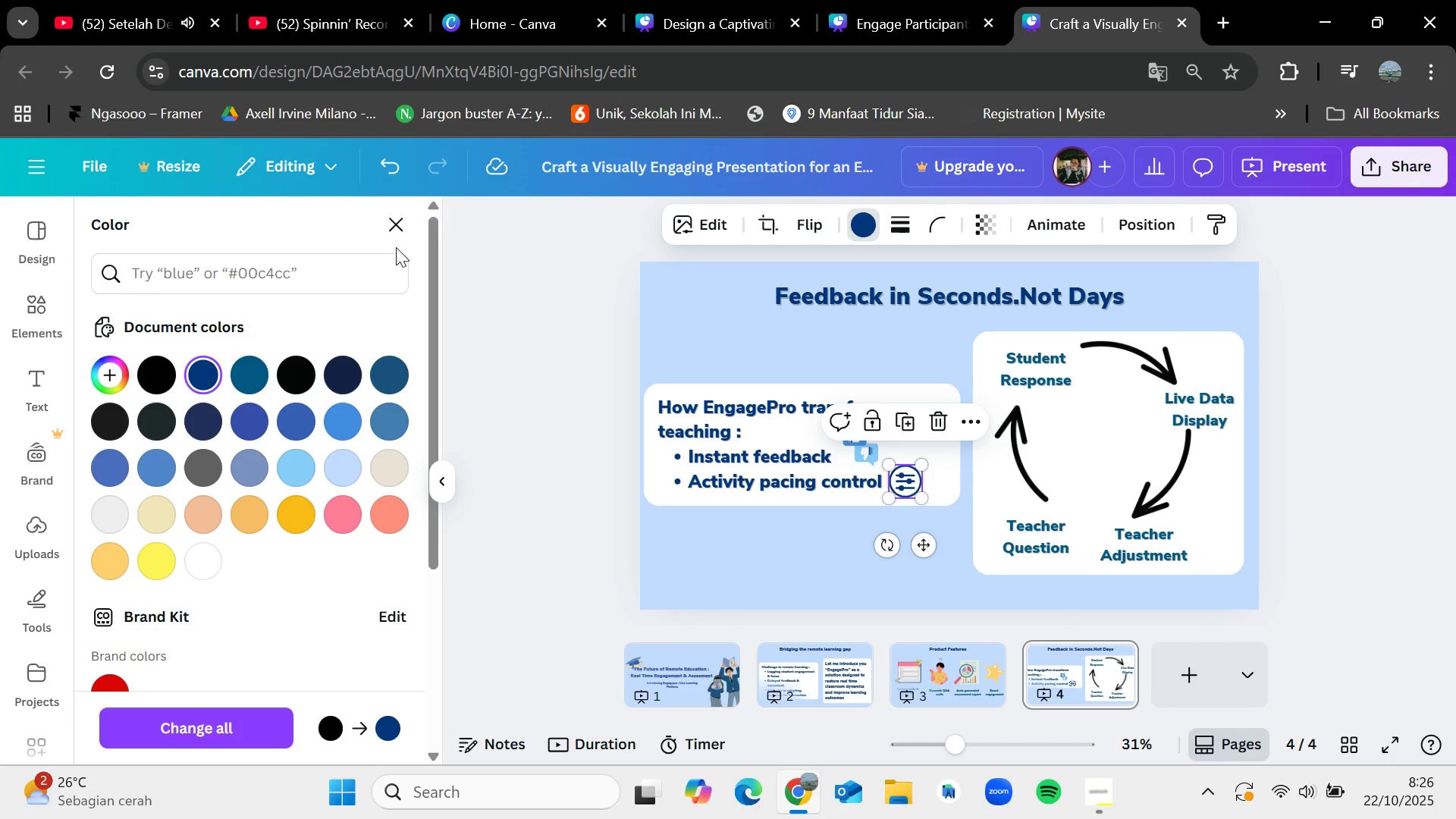 
left_click([393, 232])
 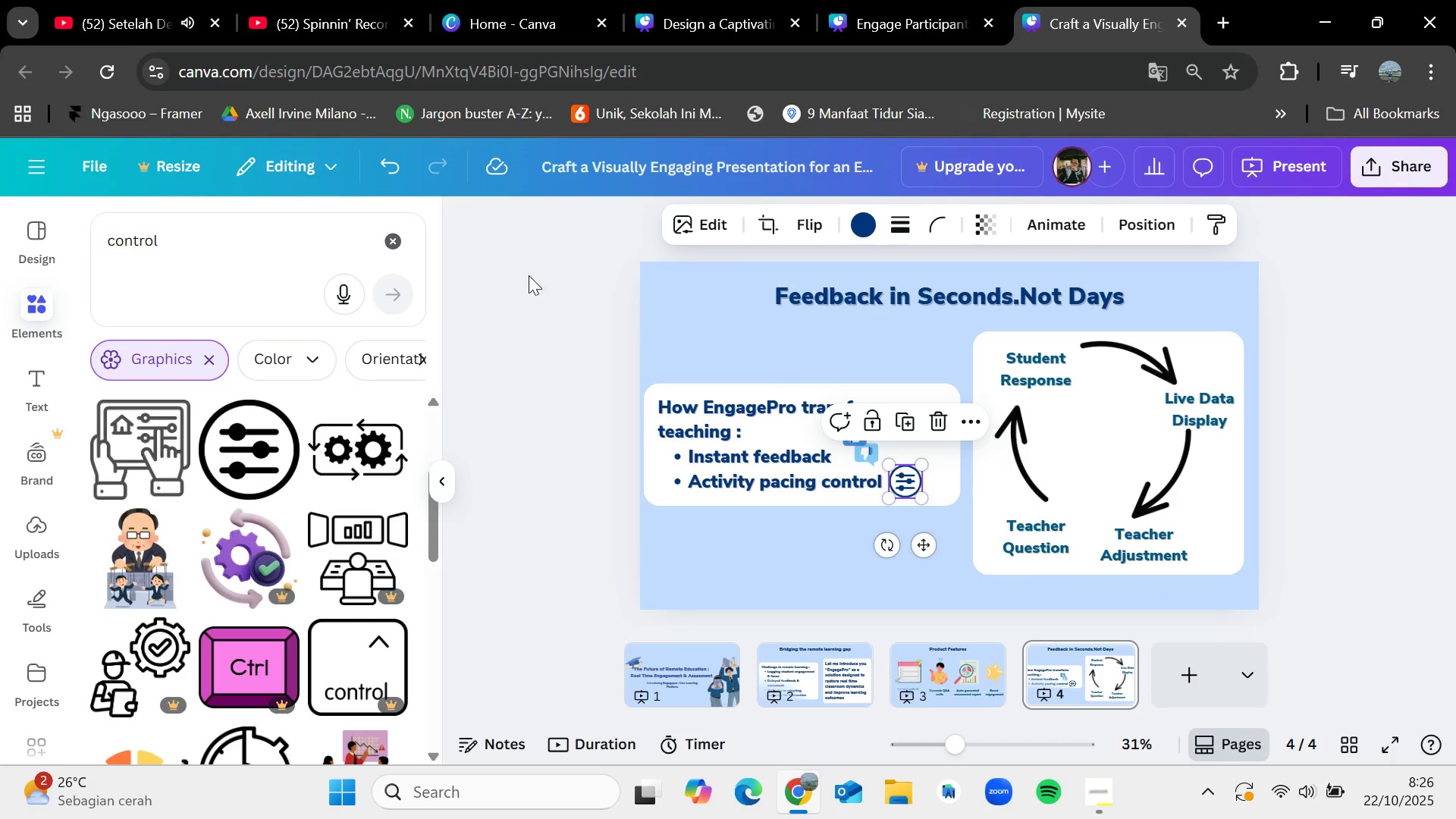 
left_click([551, 303])
 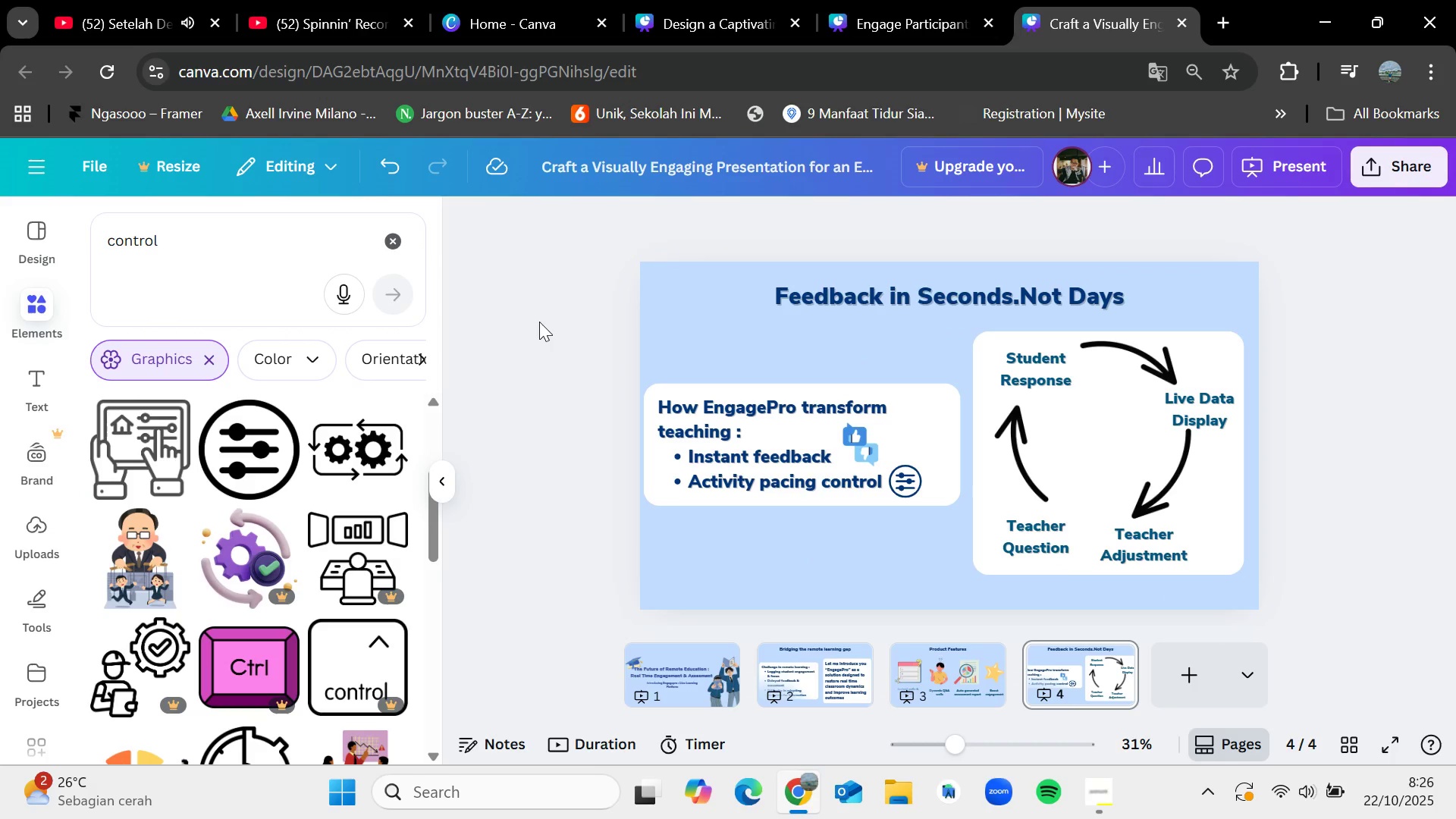 
left_click([1090, 797])